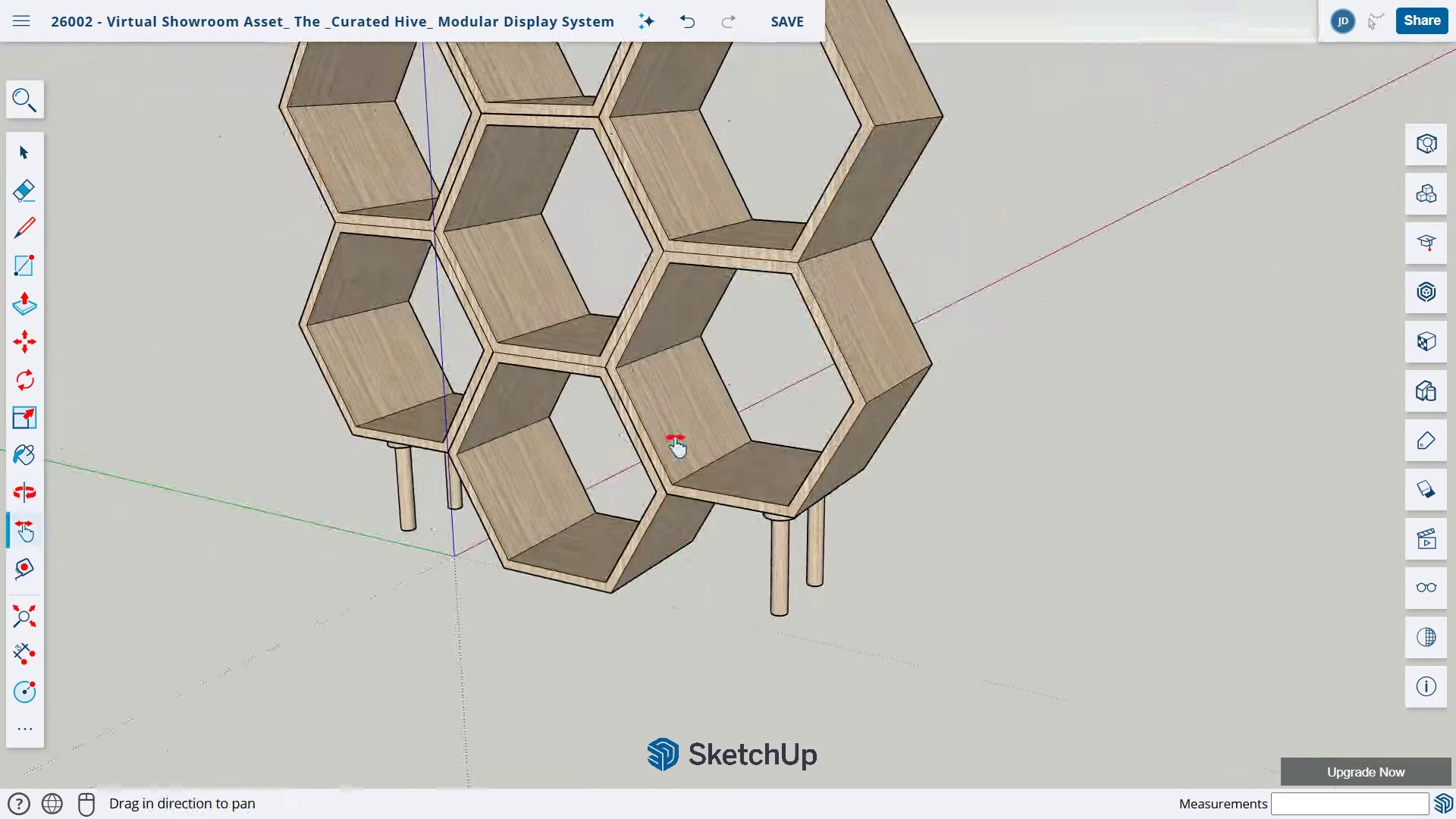 
left_click_drag(start_coordinate=[675, 438], to_coordinate=[710, 570])
 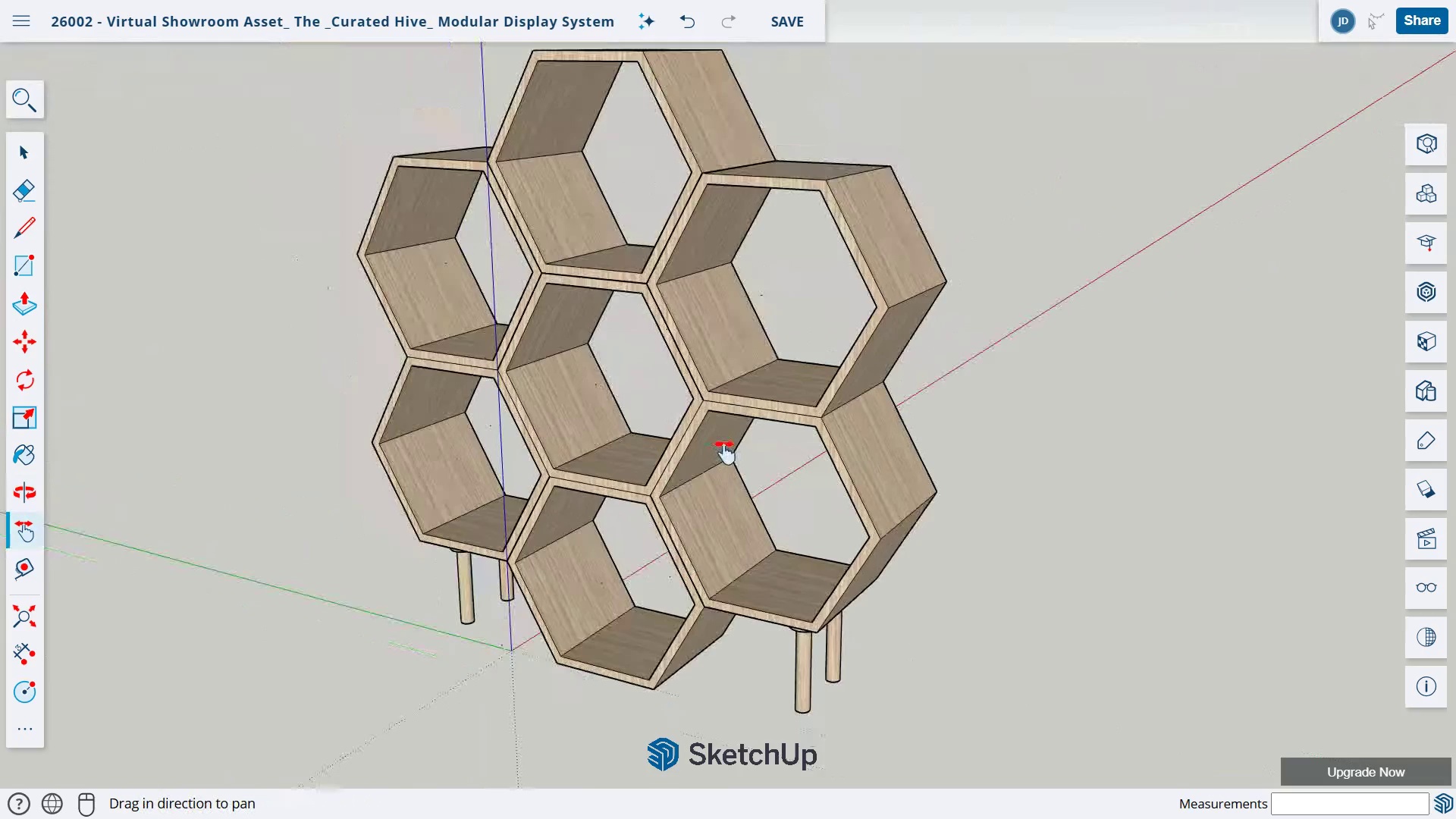 
scroll: coordinate [723, 444], scroll_direction: down, amount: 1.0
 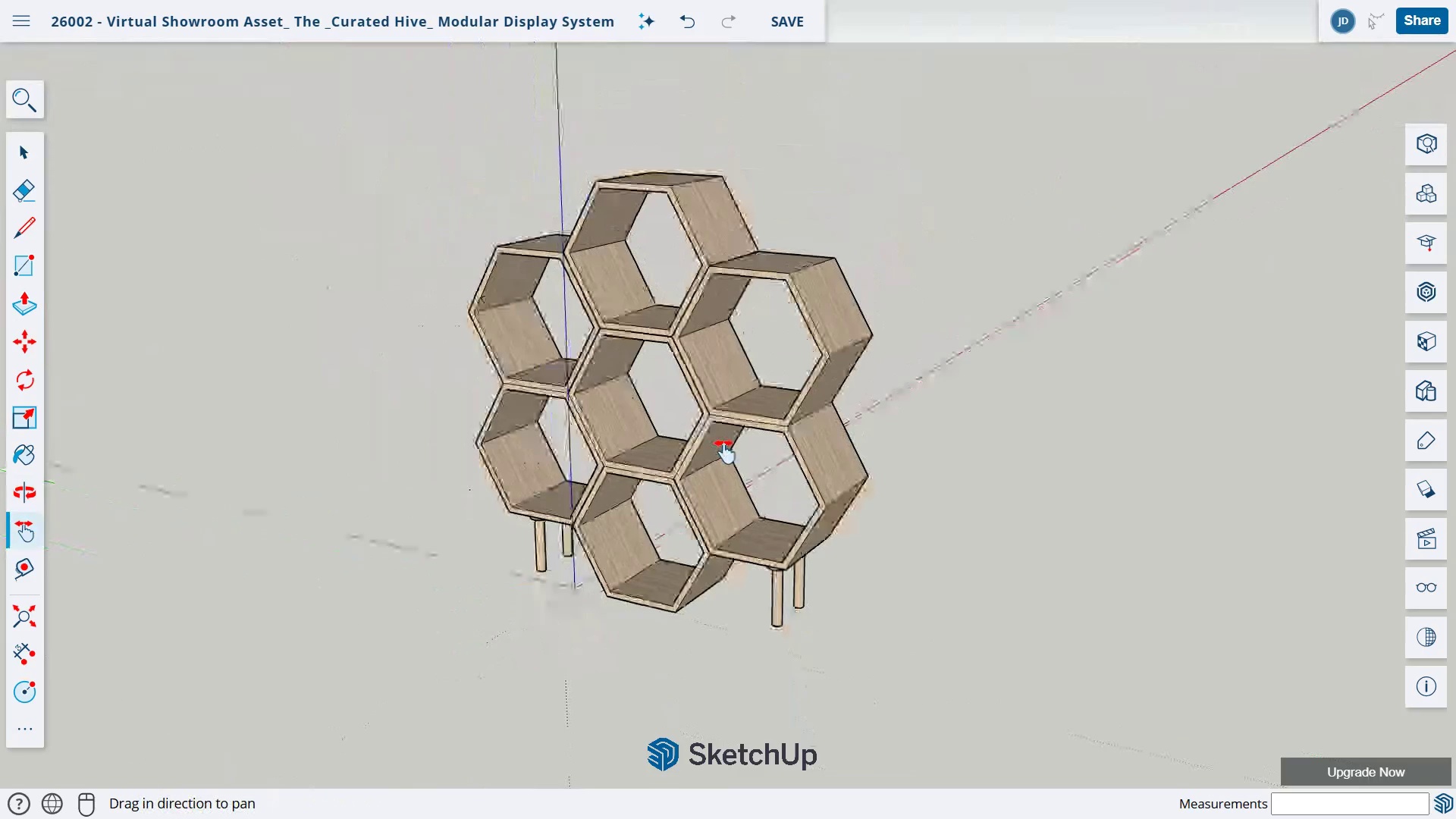 
wait(14.36)
 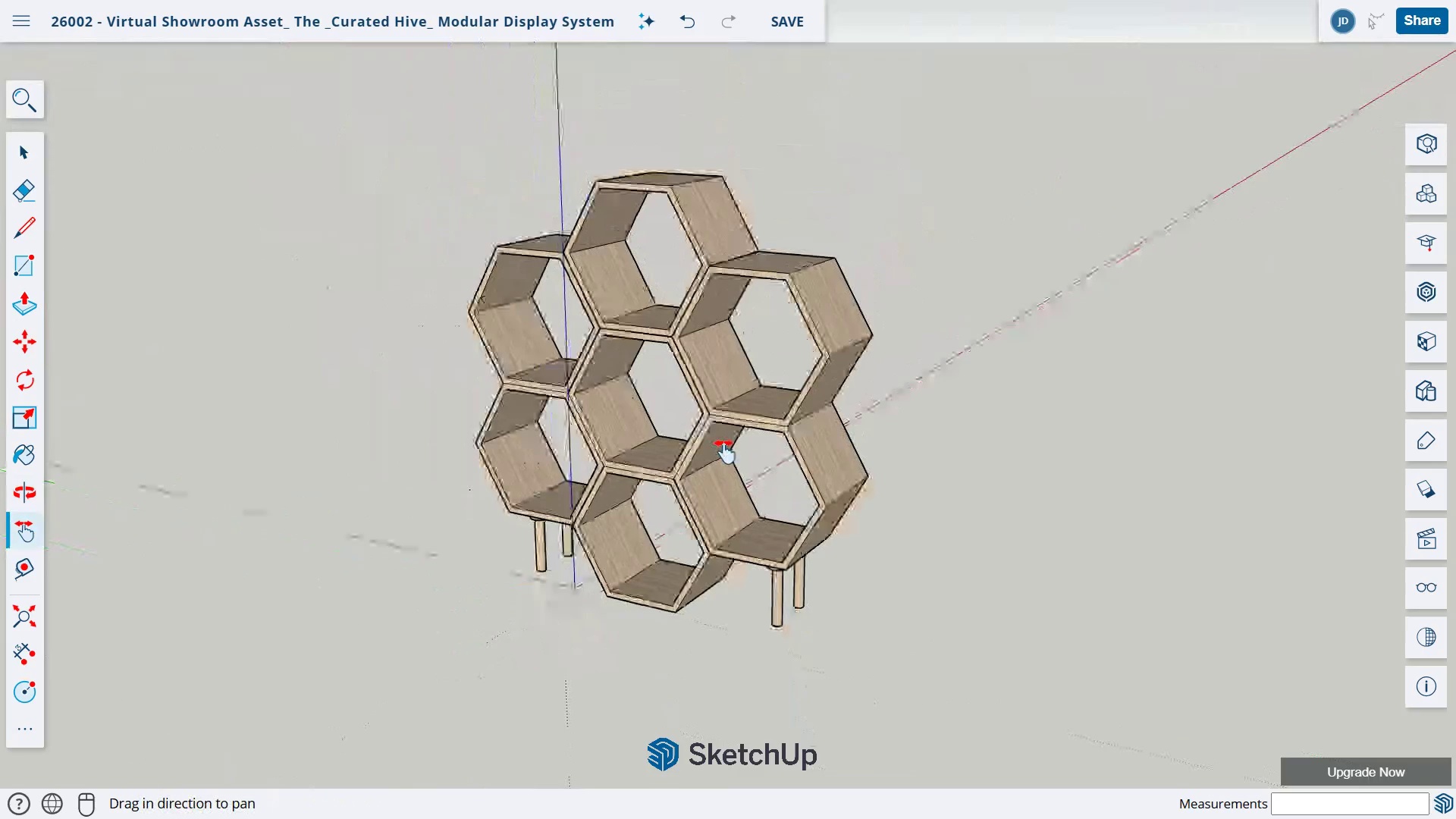 
scroll: coordinate [749, 389], scroll_direction: up, amount: 6.0
 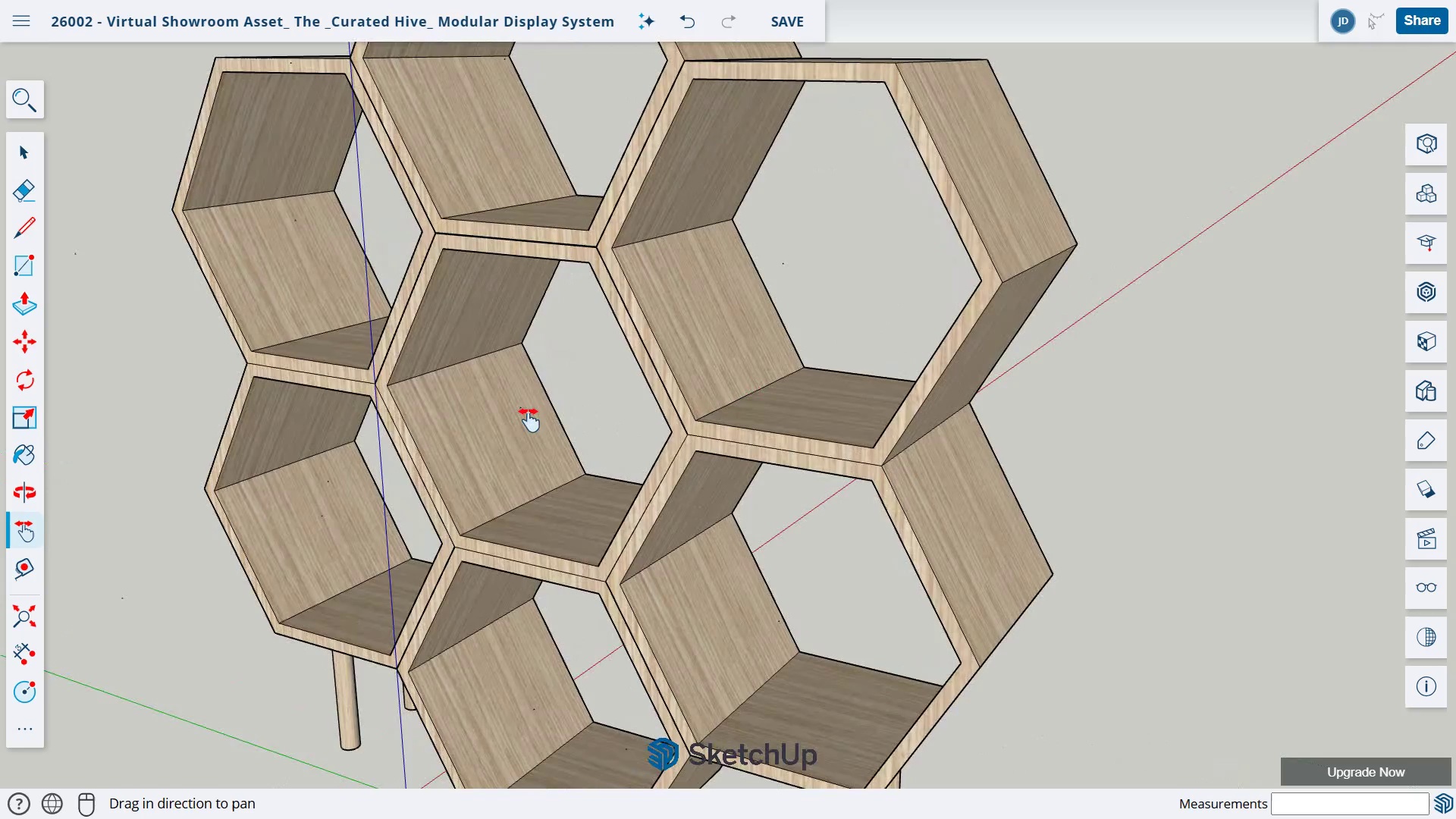 
wait(6.81)
 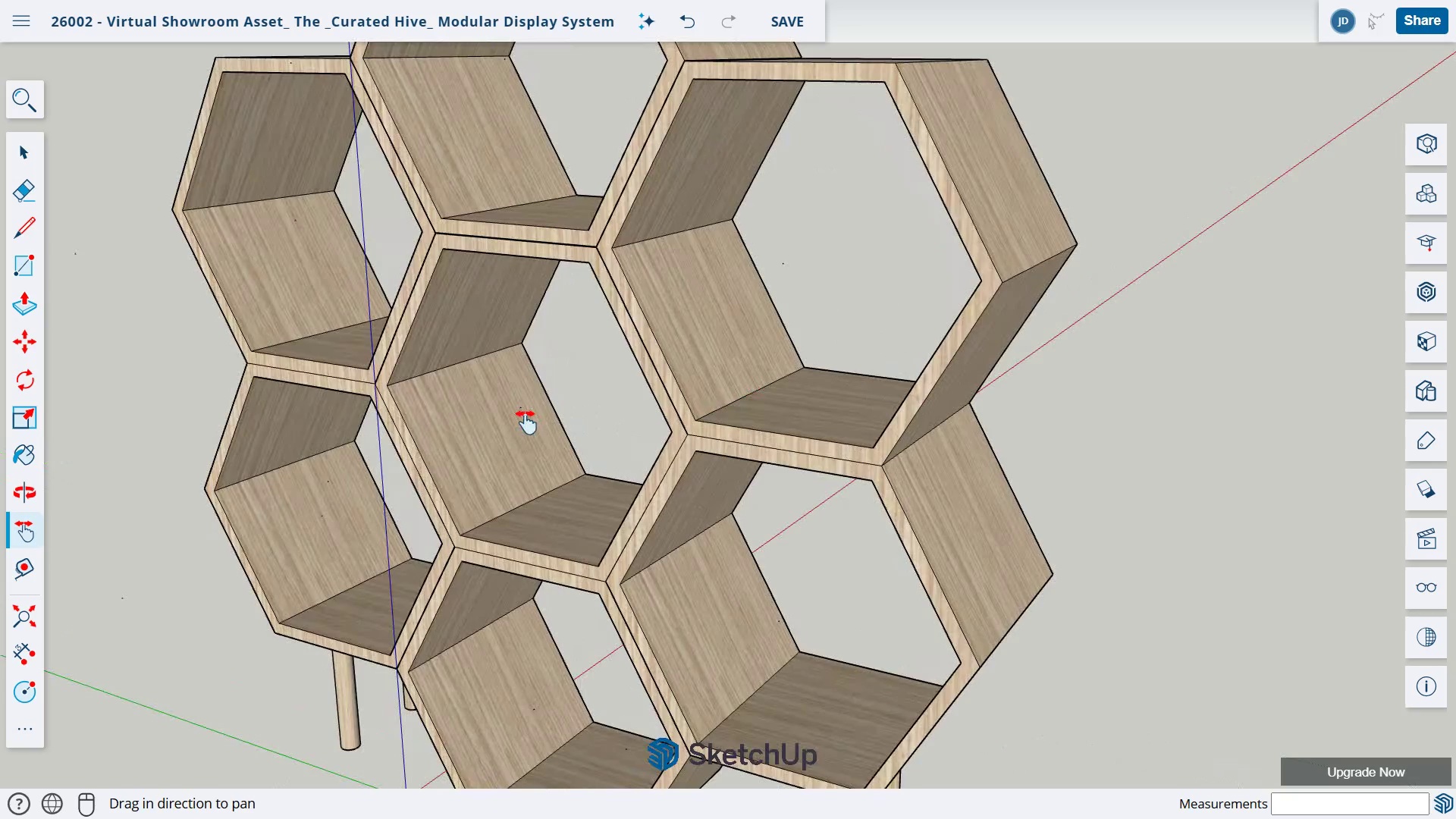 
key(H)
 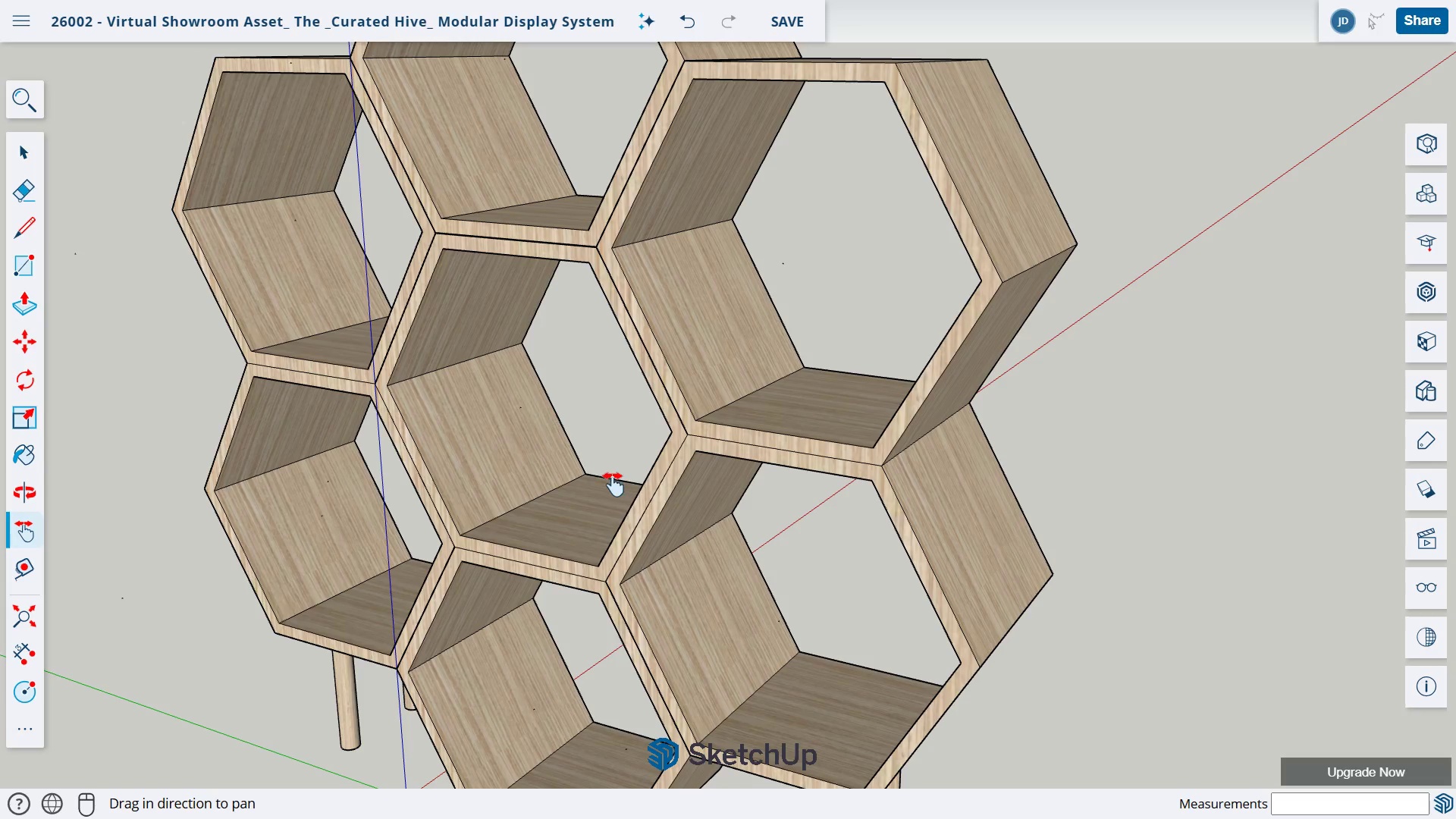 
left_click_drag(start_coordinate=[614, 476], to_coordinate=[577, 396])
 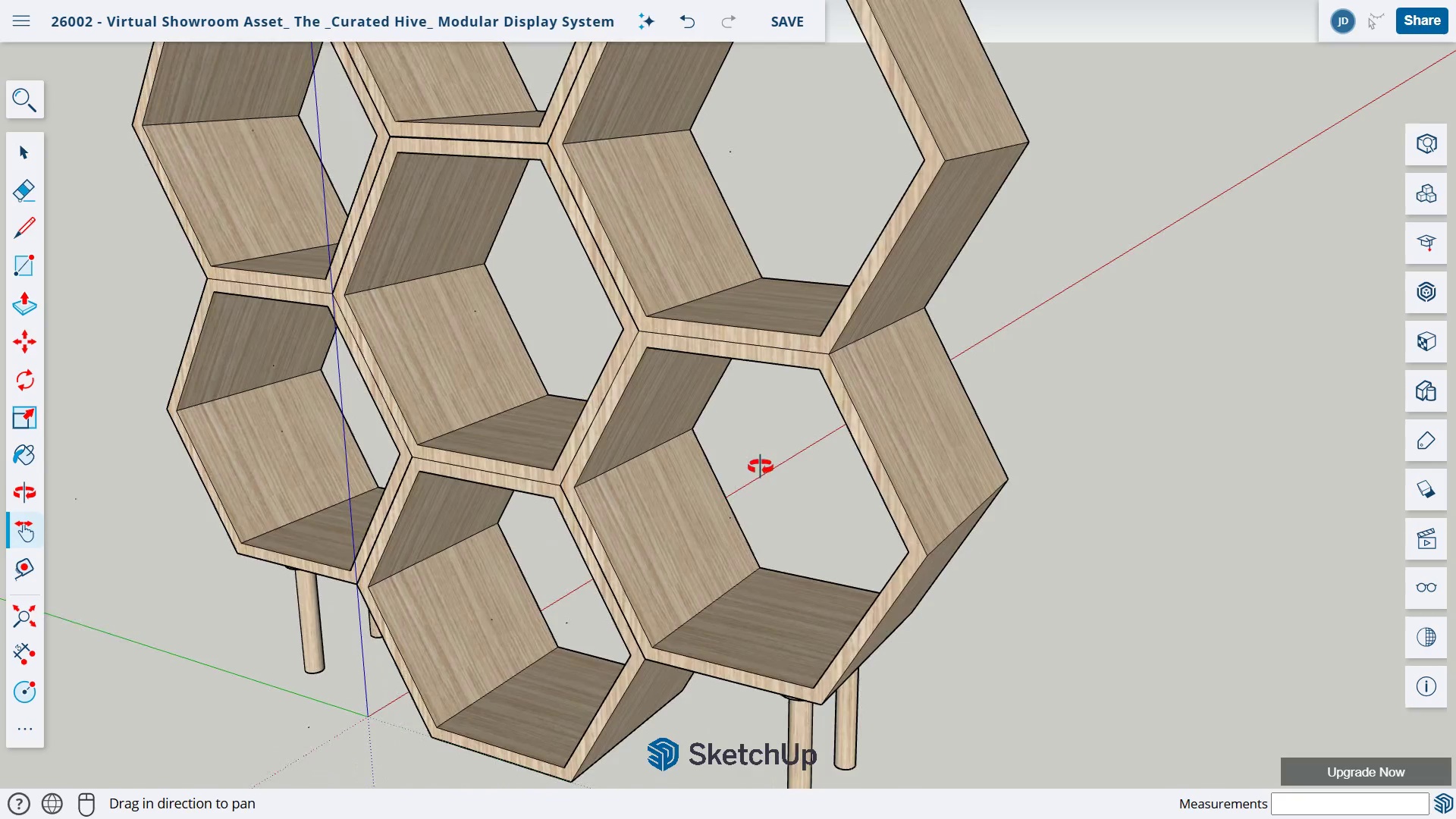 
key(O)
 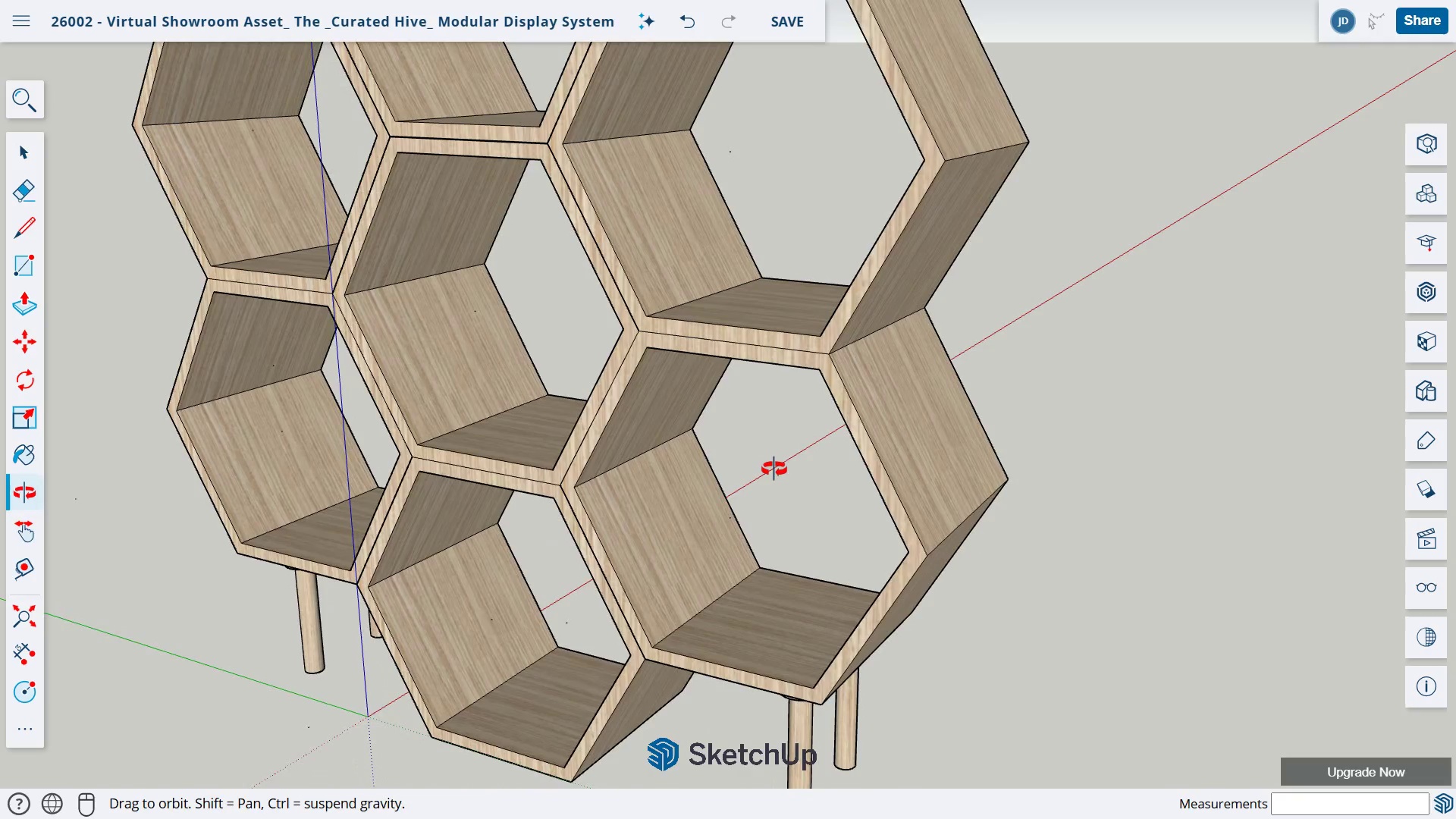 
left_click_drag(start_coordinate=[777, 468], to_coordinate=[318, 472])
 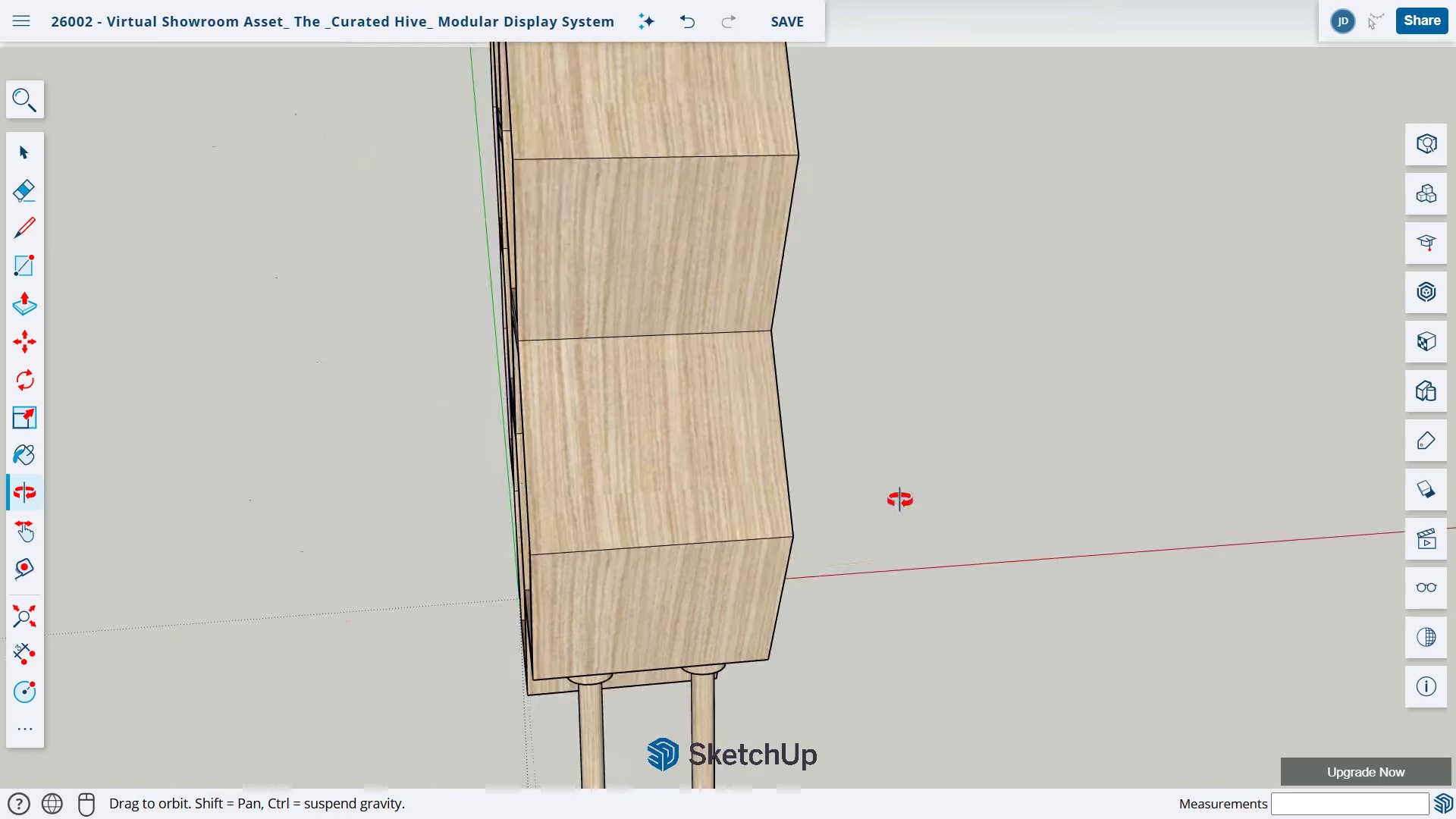 
left_click_drag(start_coordinate=[899, 500], to_coordinate=[494, 539])
 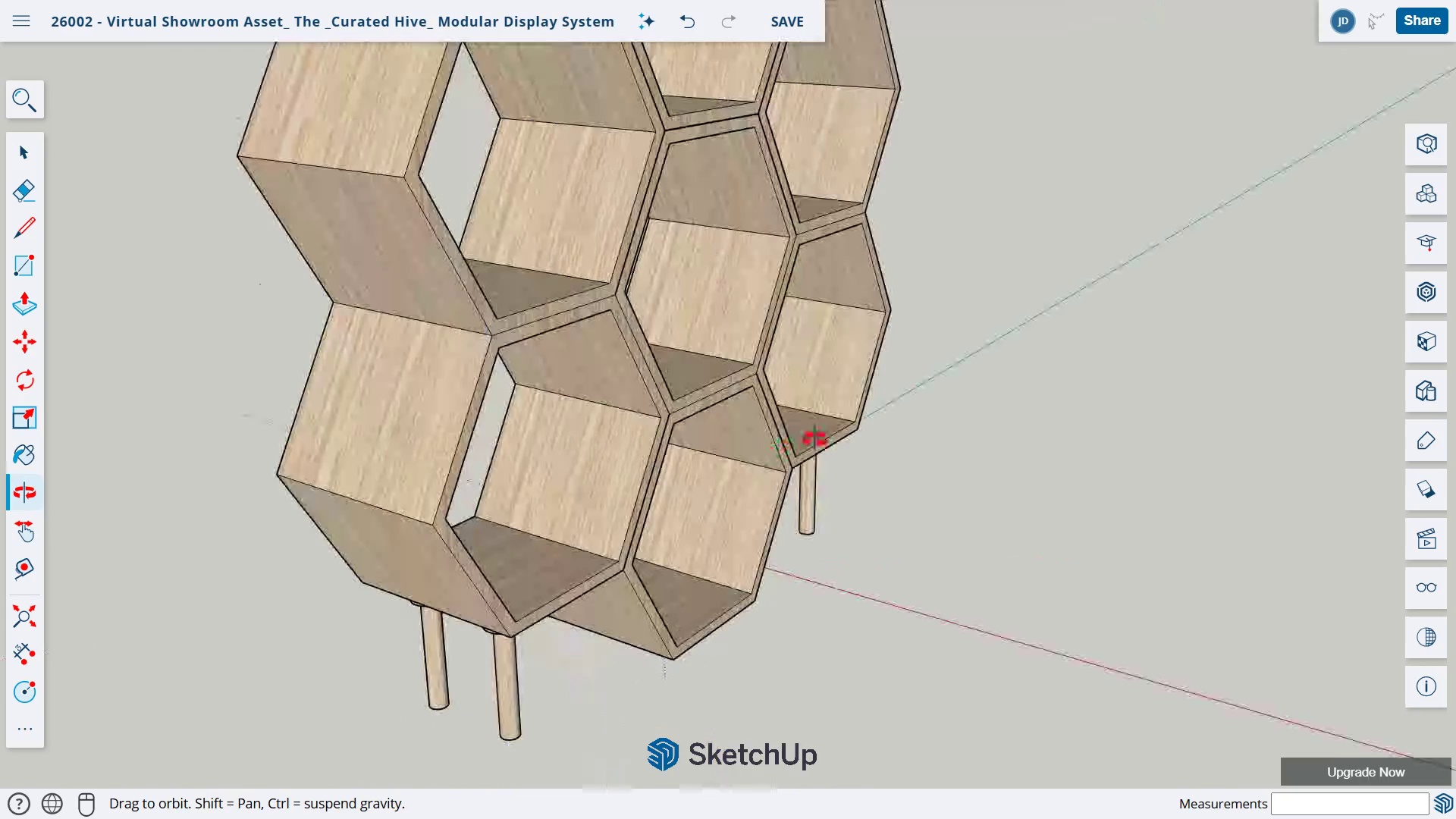 
left_click_drag(start_coordinate=[814, 439], to_coordinate=[759, 560])
 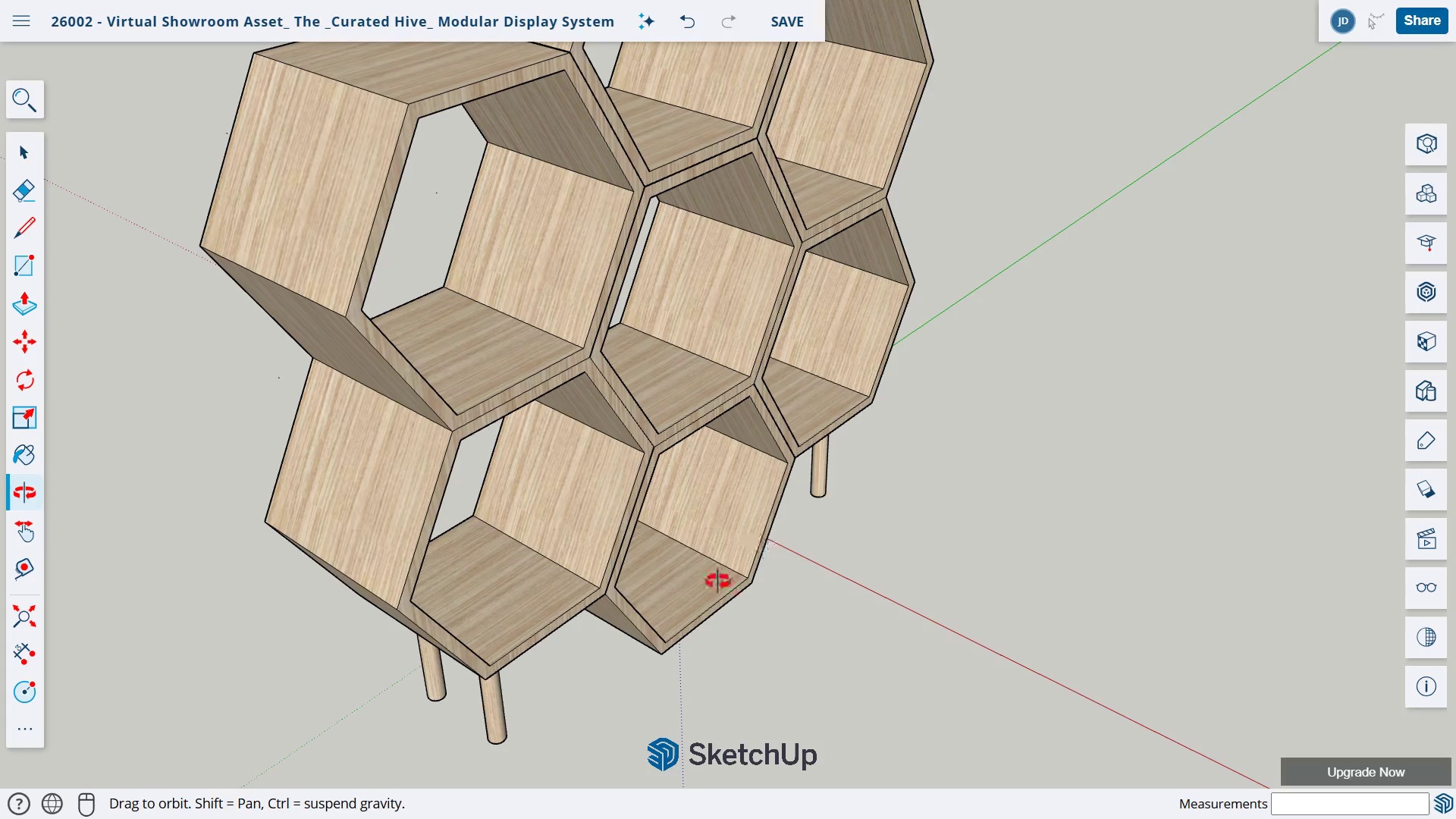 
left_click_drag(start_coordinate=[539, 573], to_coordinate=[977, 519])
 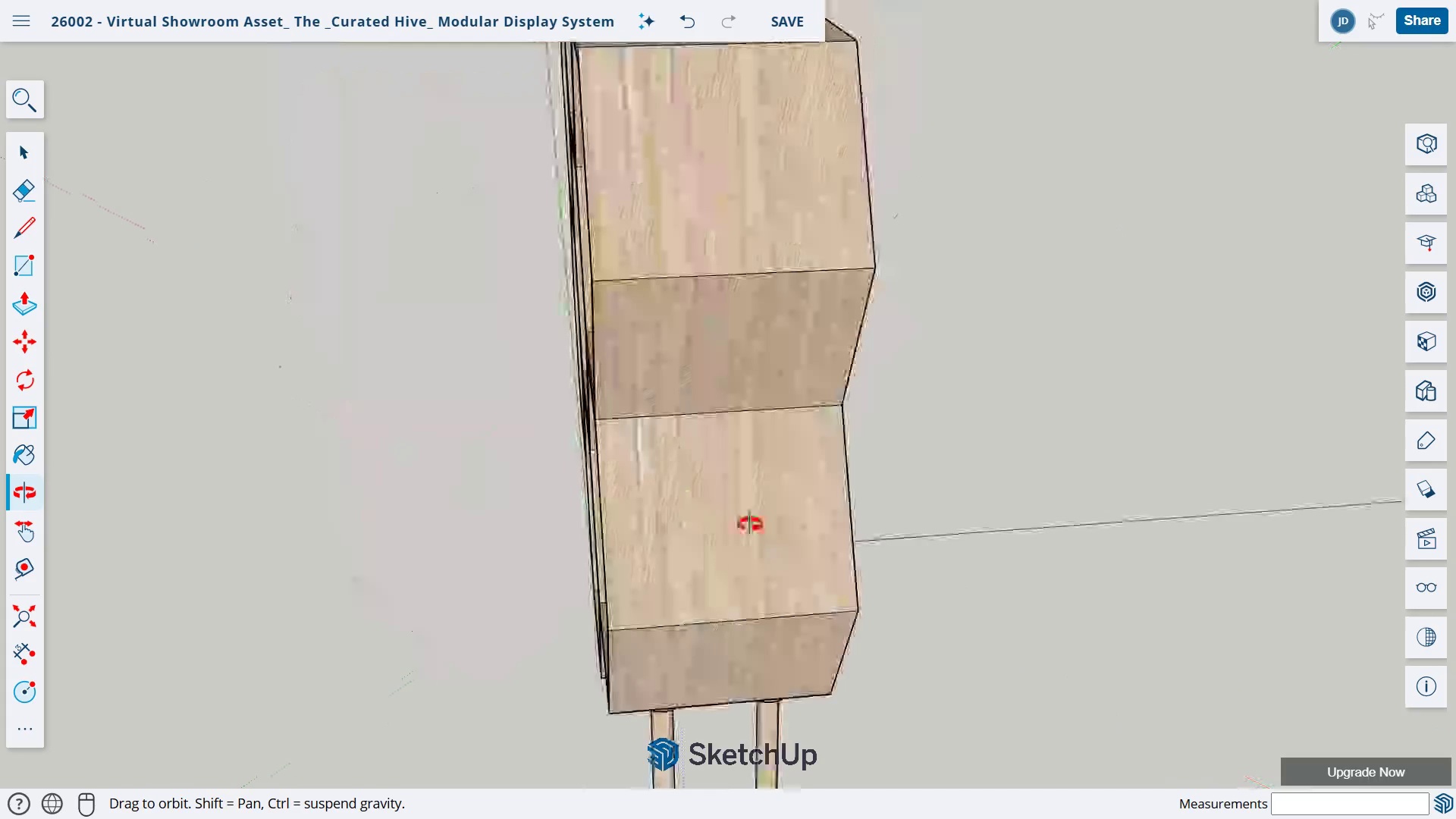 
left_click_drag(start_coordinate=[692, 513], to_coordinate=[1175, 609])
 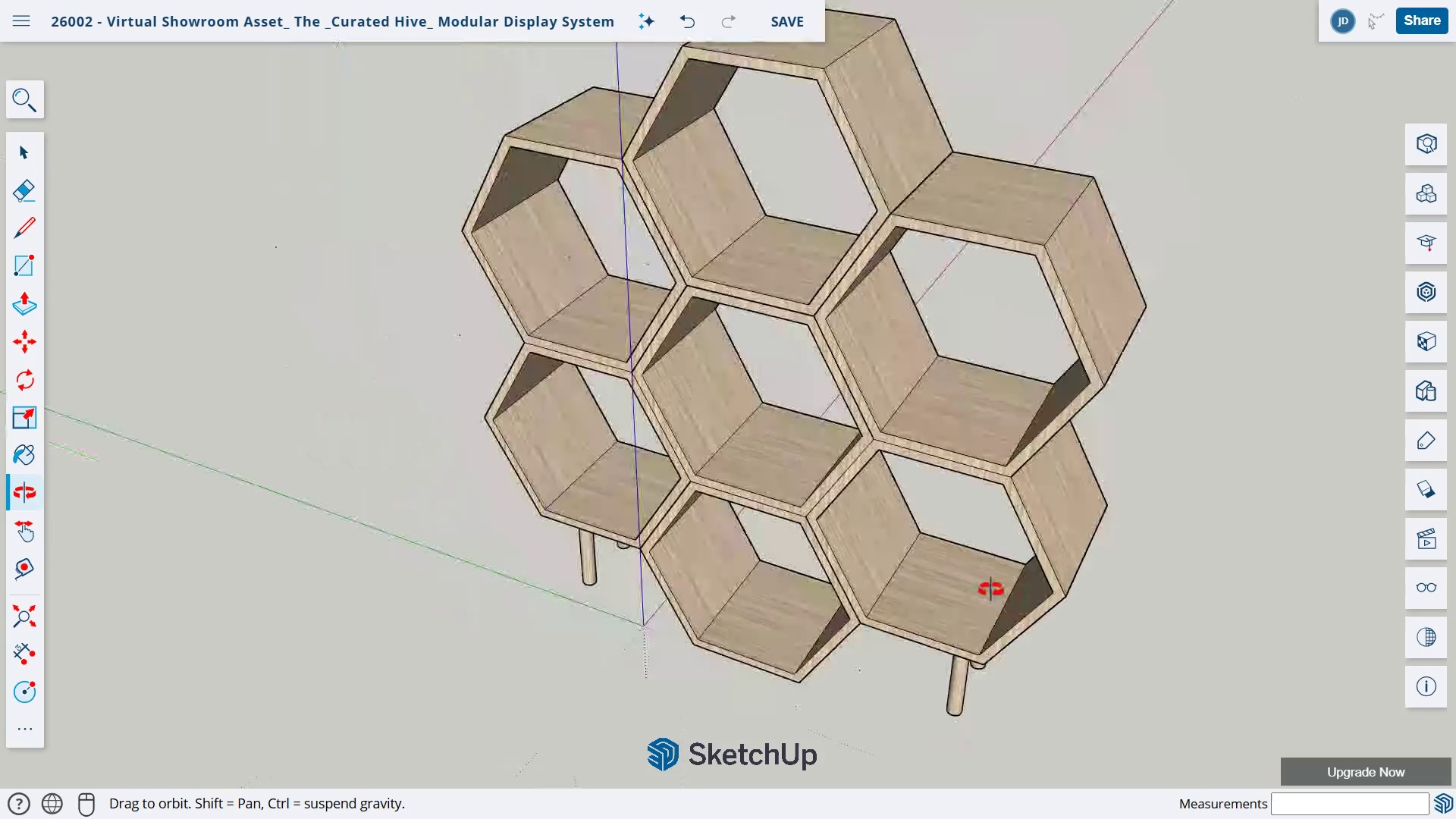 
left_click_drag(start_coordinate=[1058, 588], to_coordinate=[653, 592])
 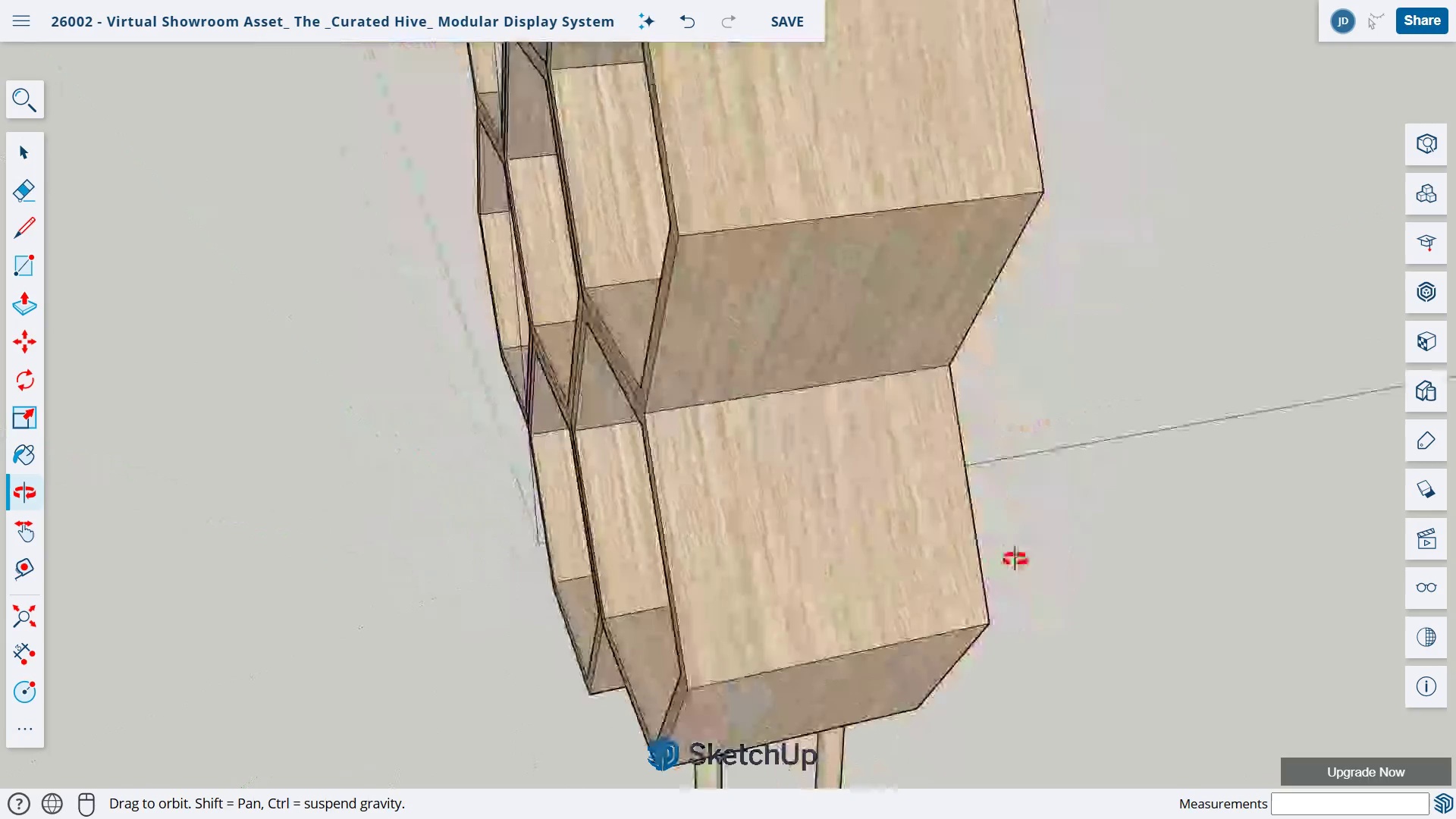 
scroll: coordinate [988, 585], scroll_direction: up, amount: 1.0
 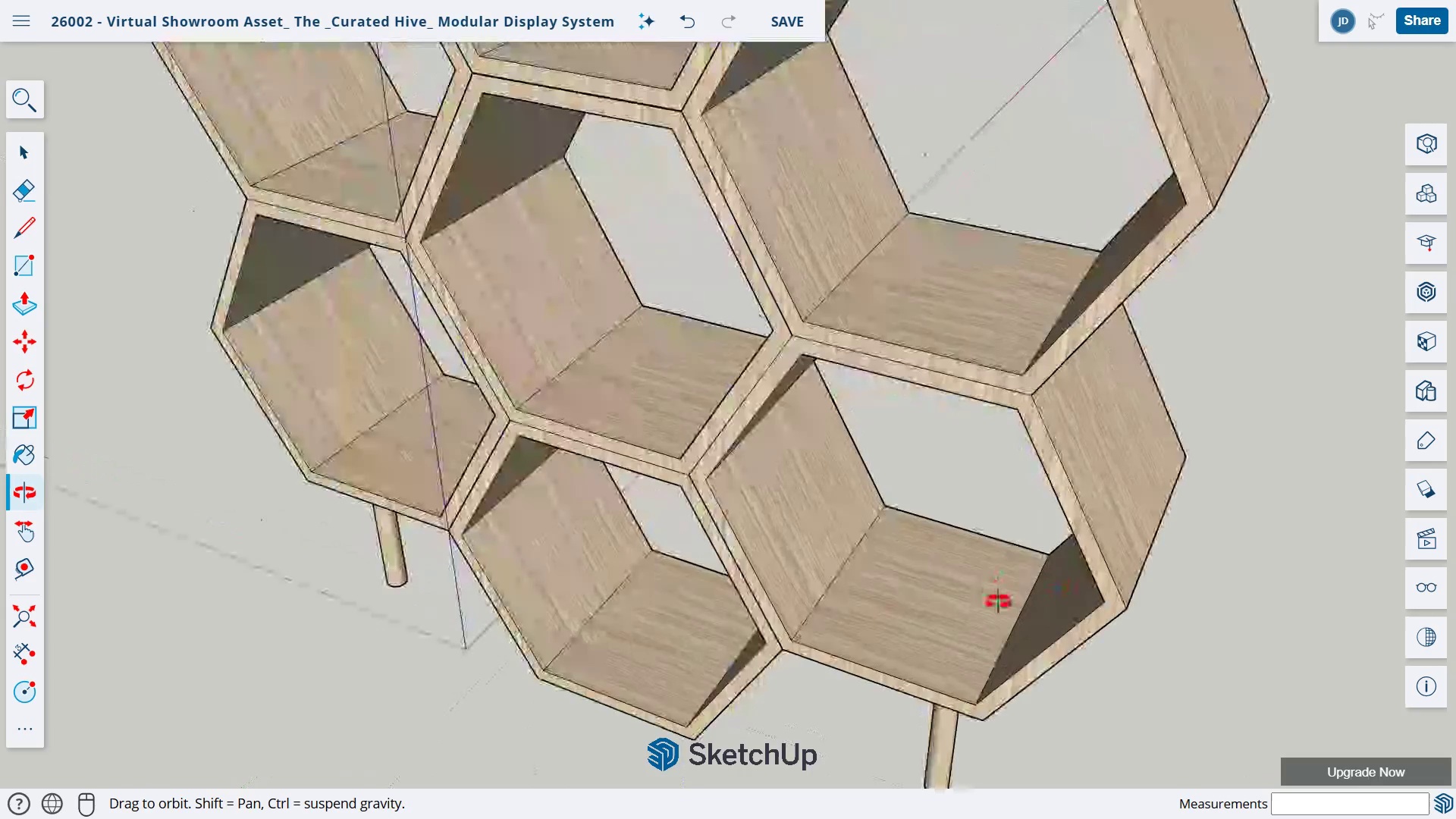 
left_click_drag(start_coordinate=[1015, 559], to_coordinate=[752, 571])
 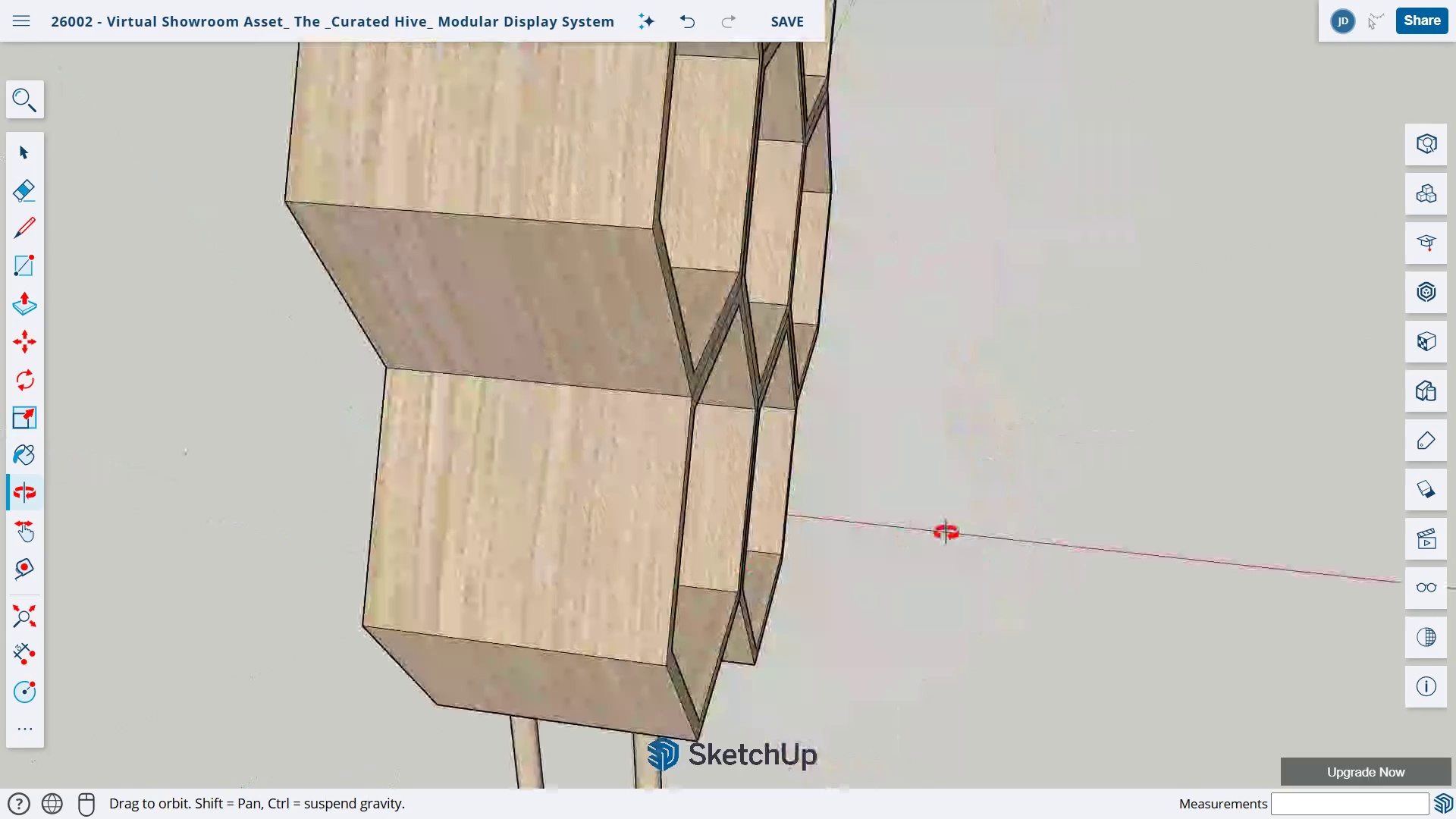 
left_click_drag(start_coordinate=[955, 529], to_coordinate=[693, 511])
 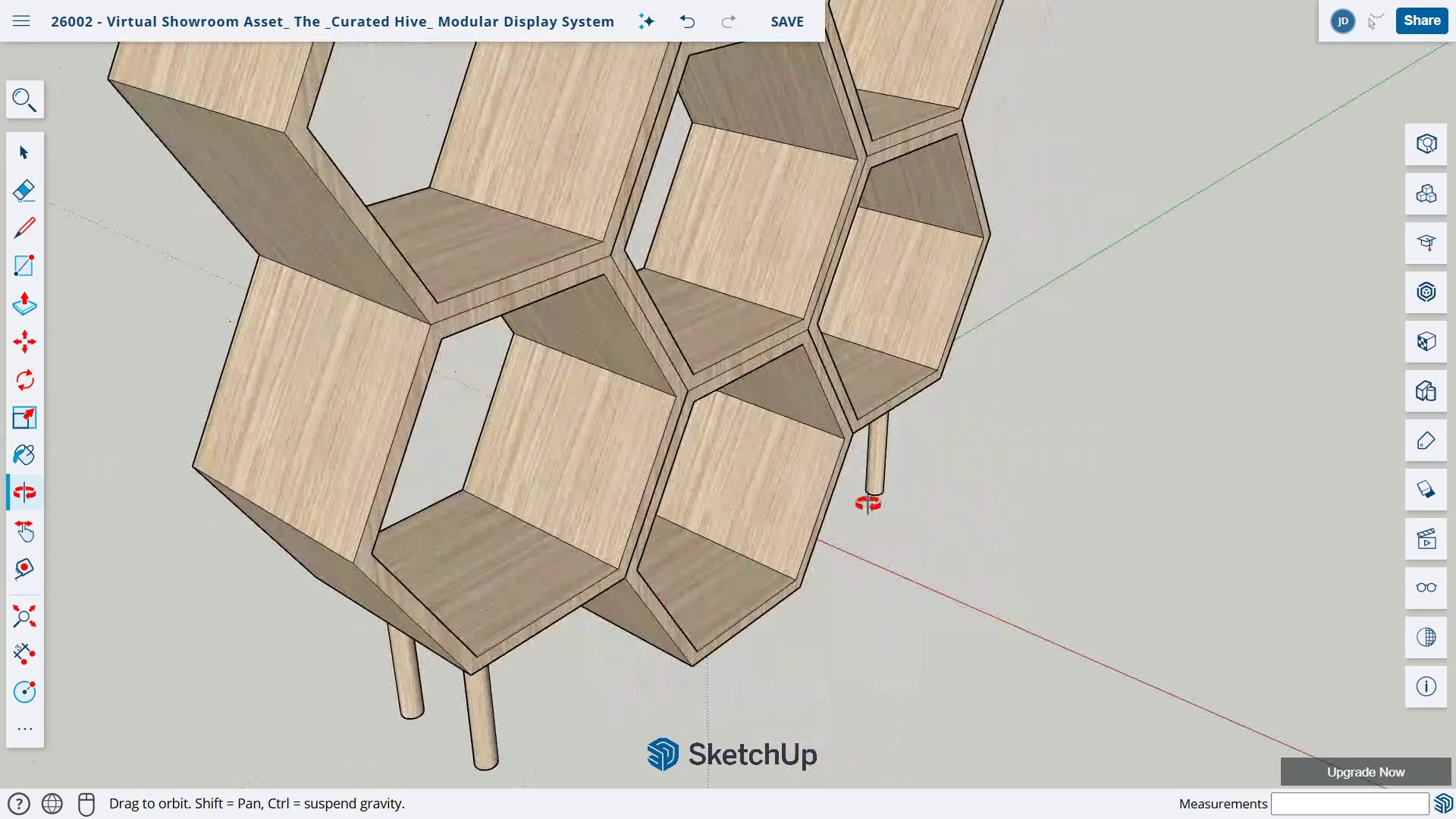 
left_click_drag(start_coordinate=[868, 504], to_coordinate=[780, 517])
 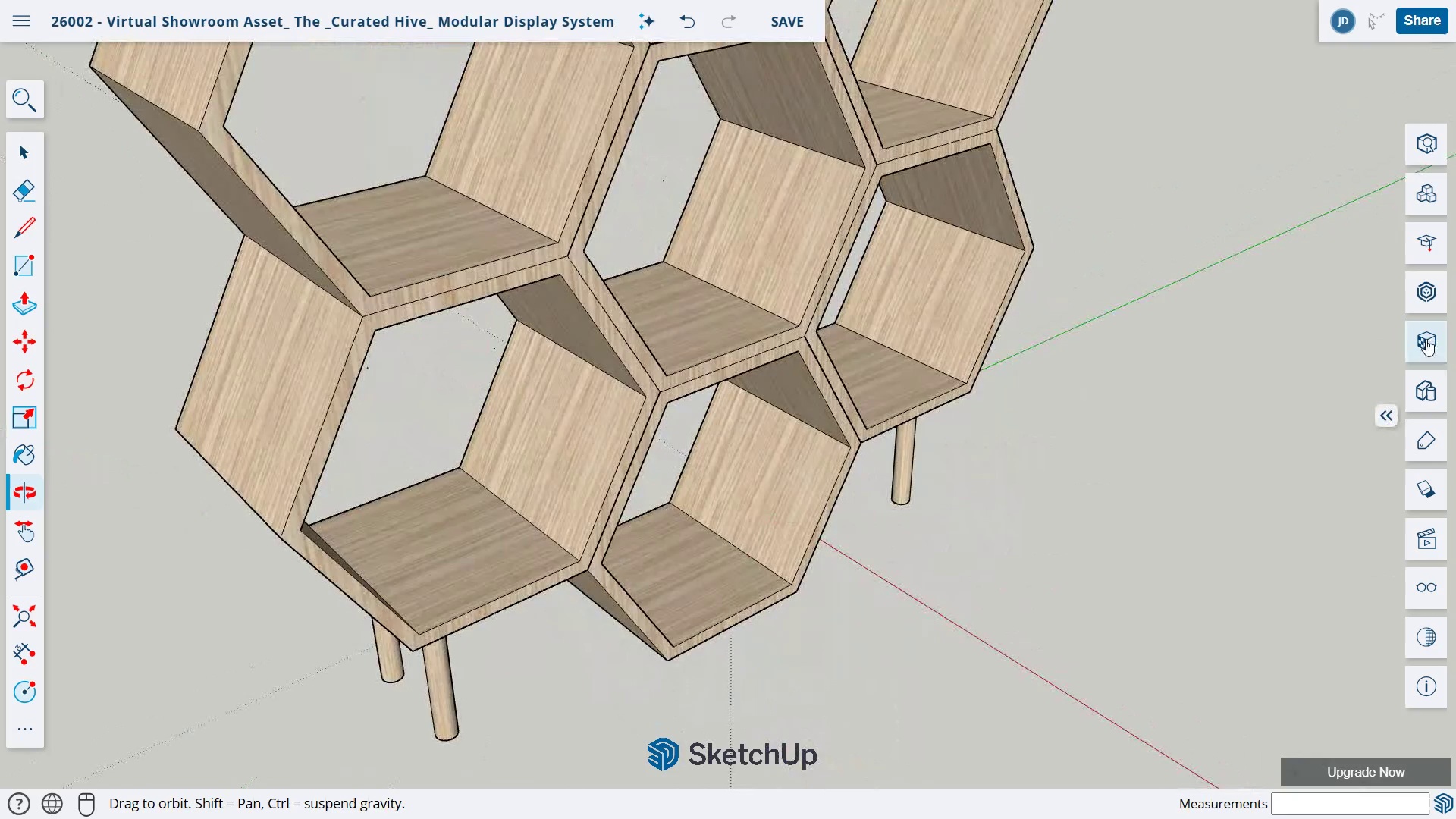 
left_click([1426, 339])
 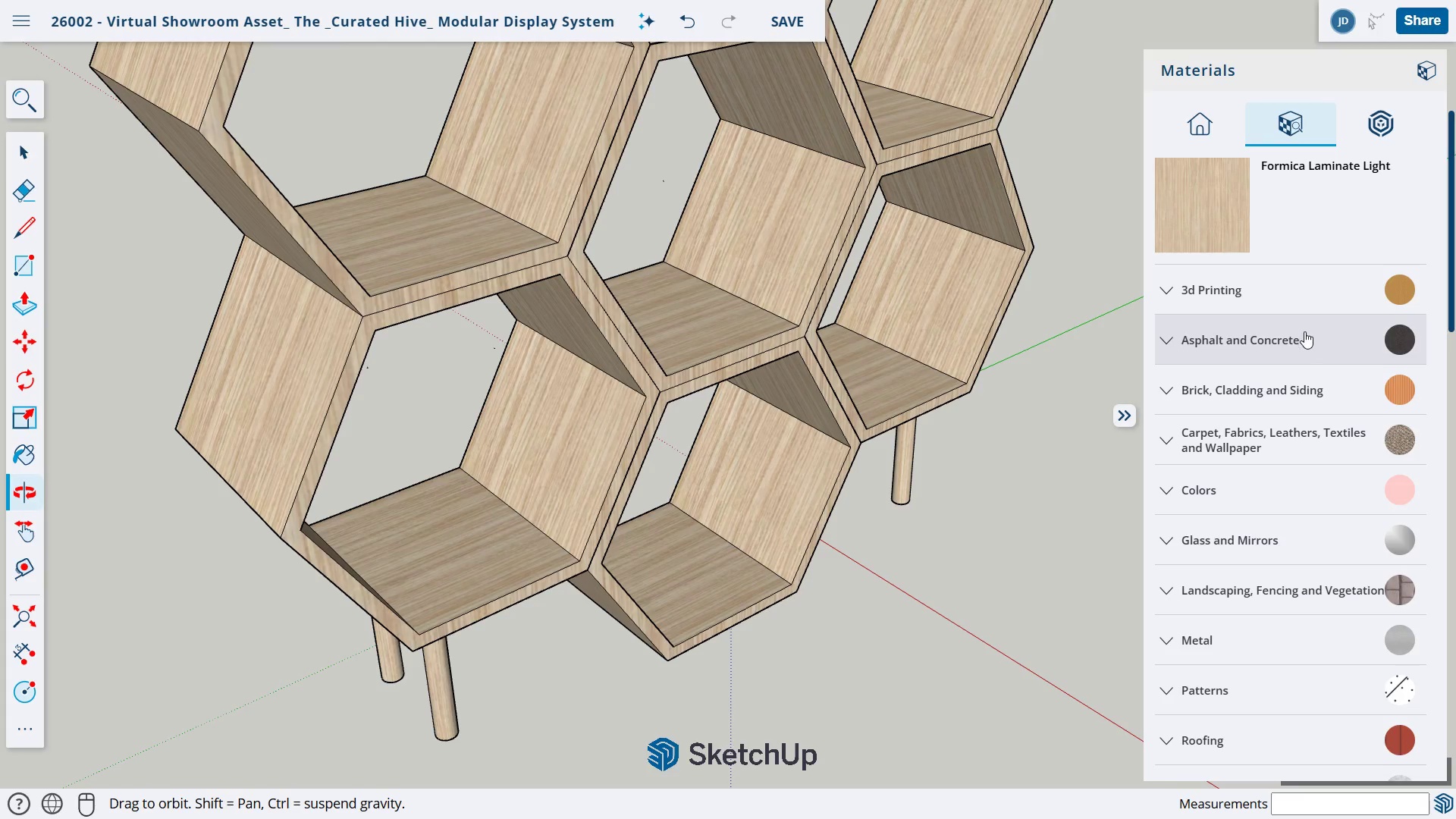 
left_click([1169, 533])
 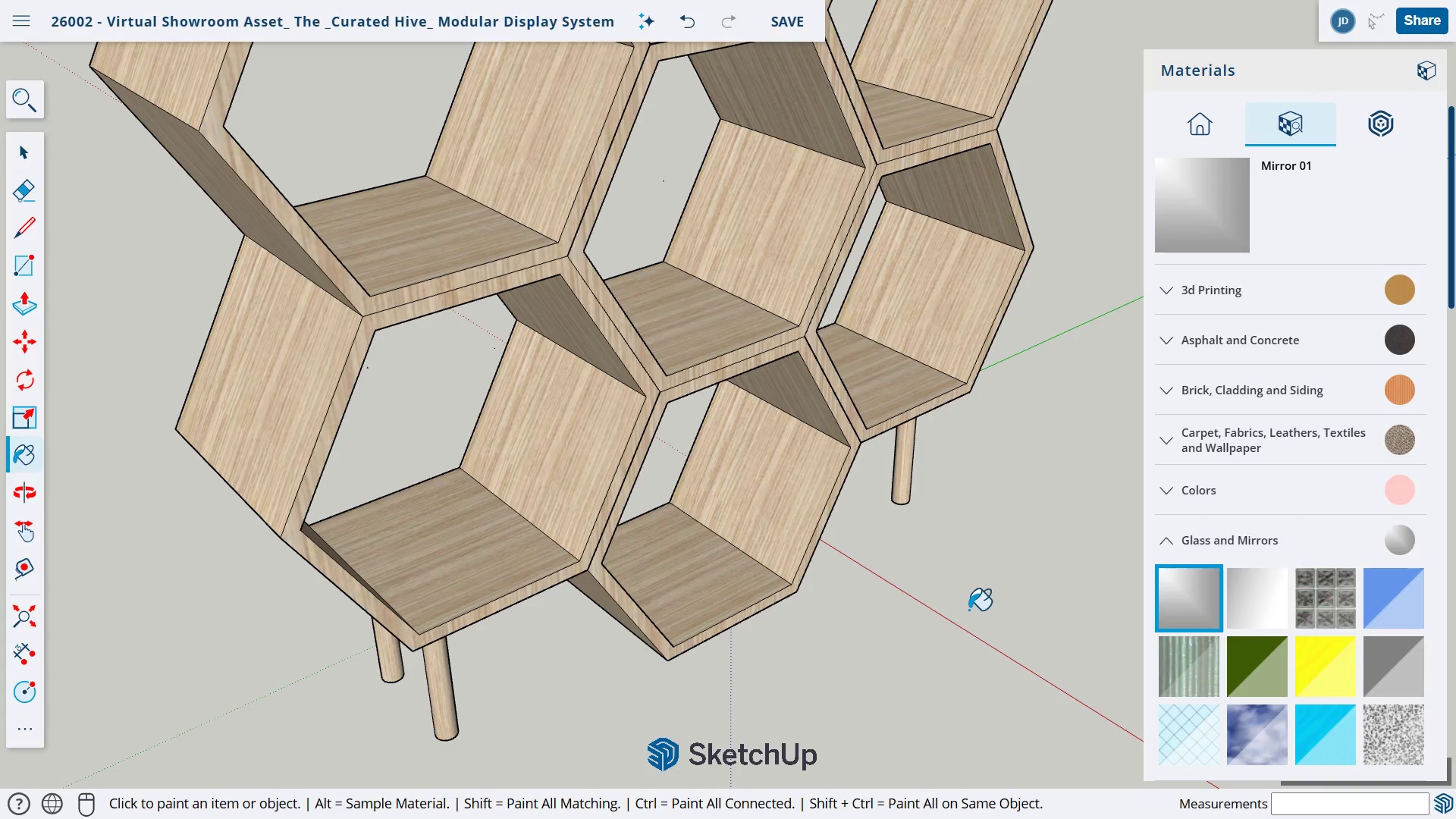 
wait(6.55)
 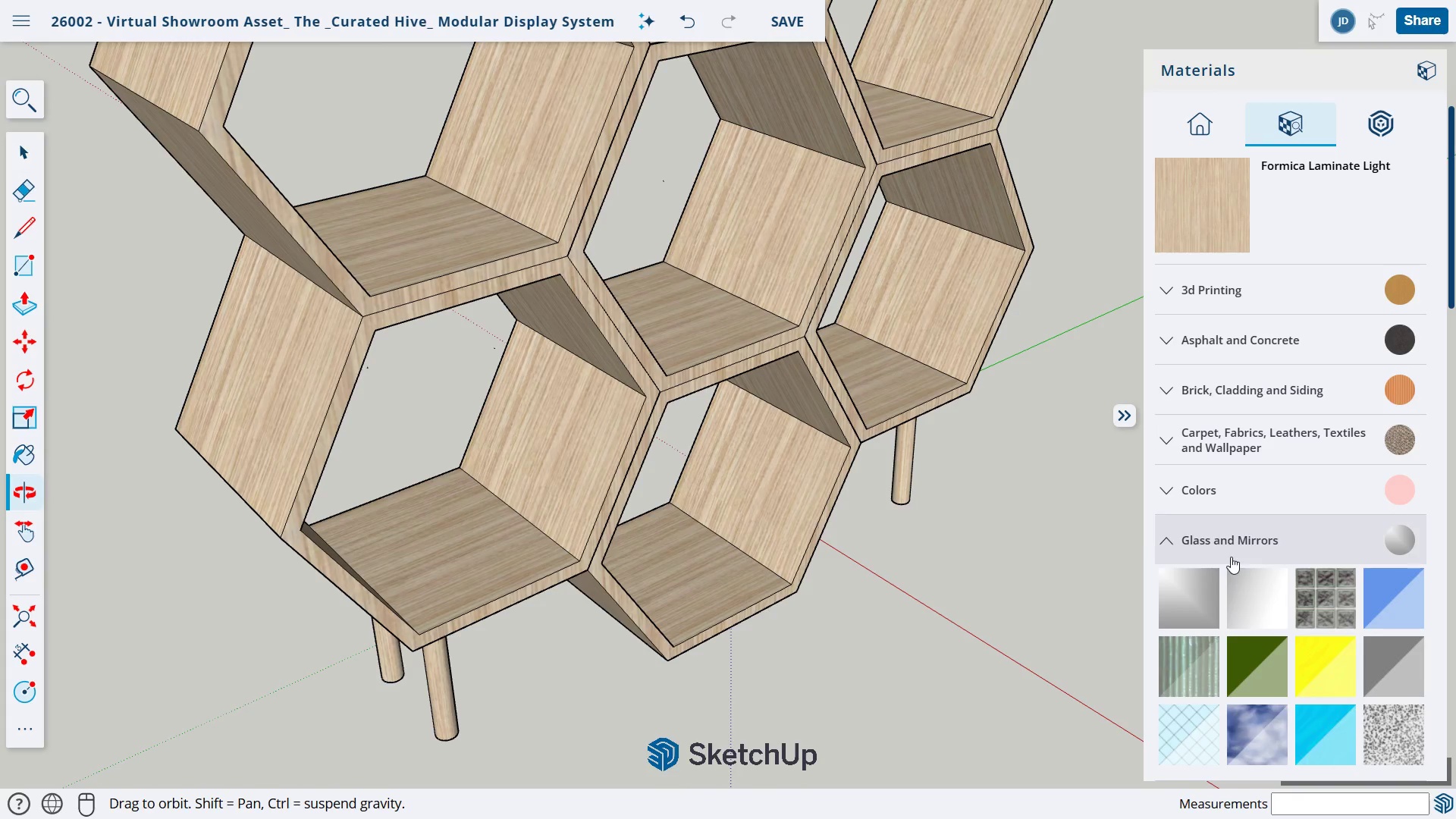 
key(Escape)
 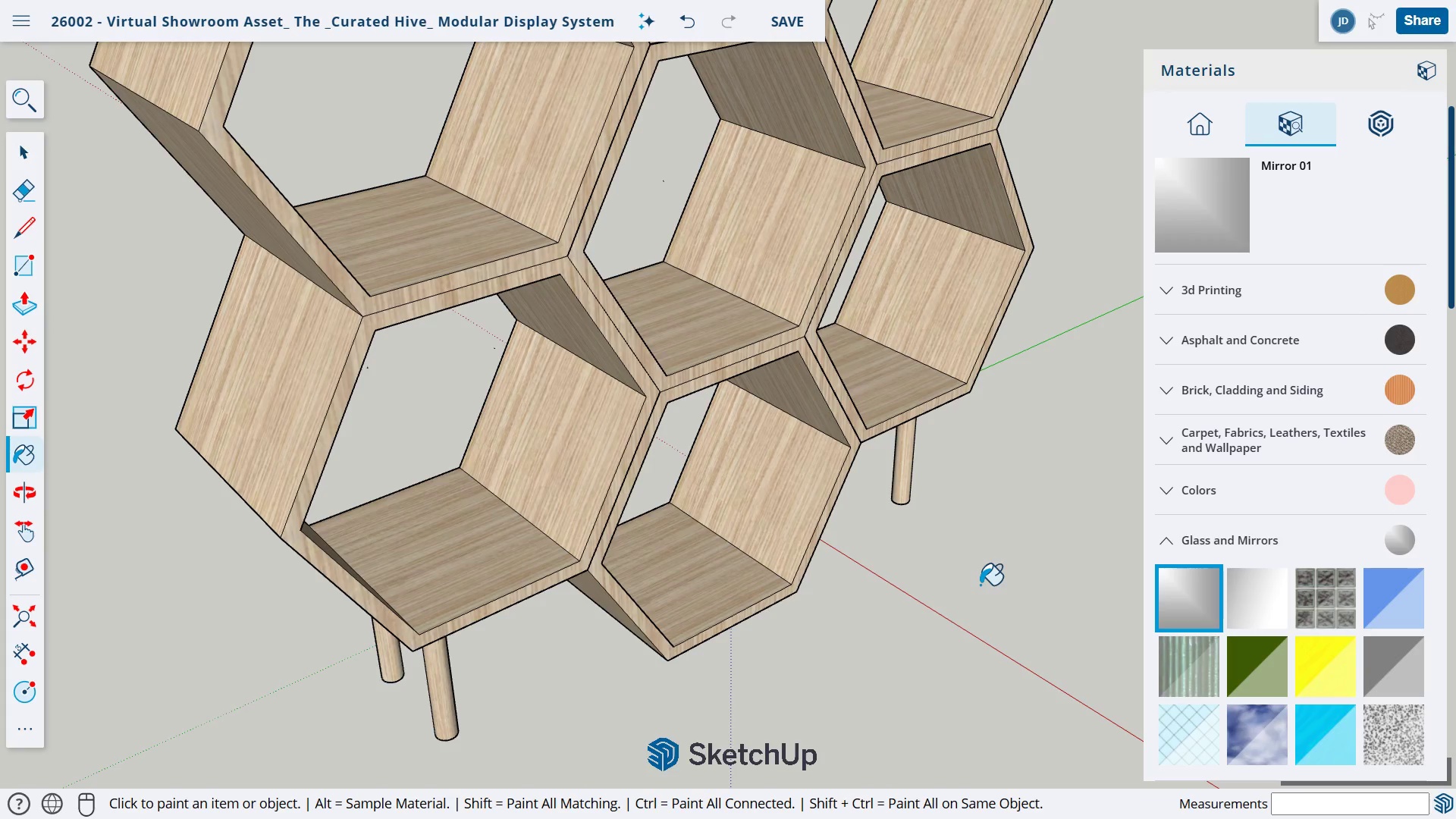 
wait(9.12)
 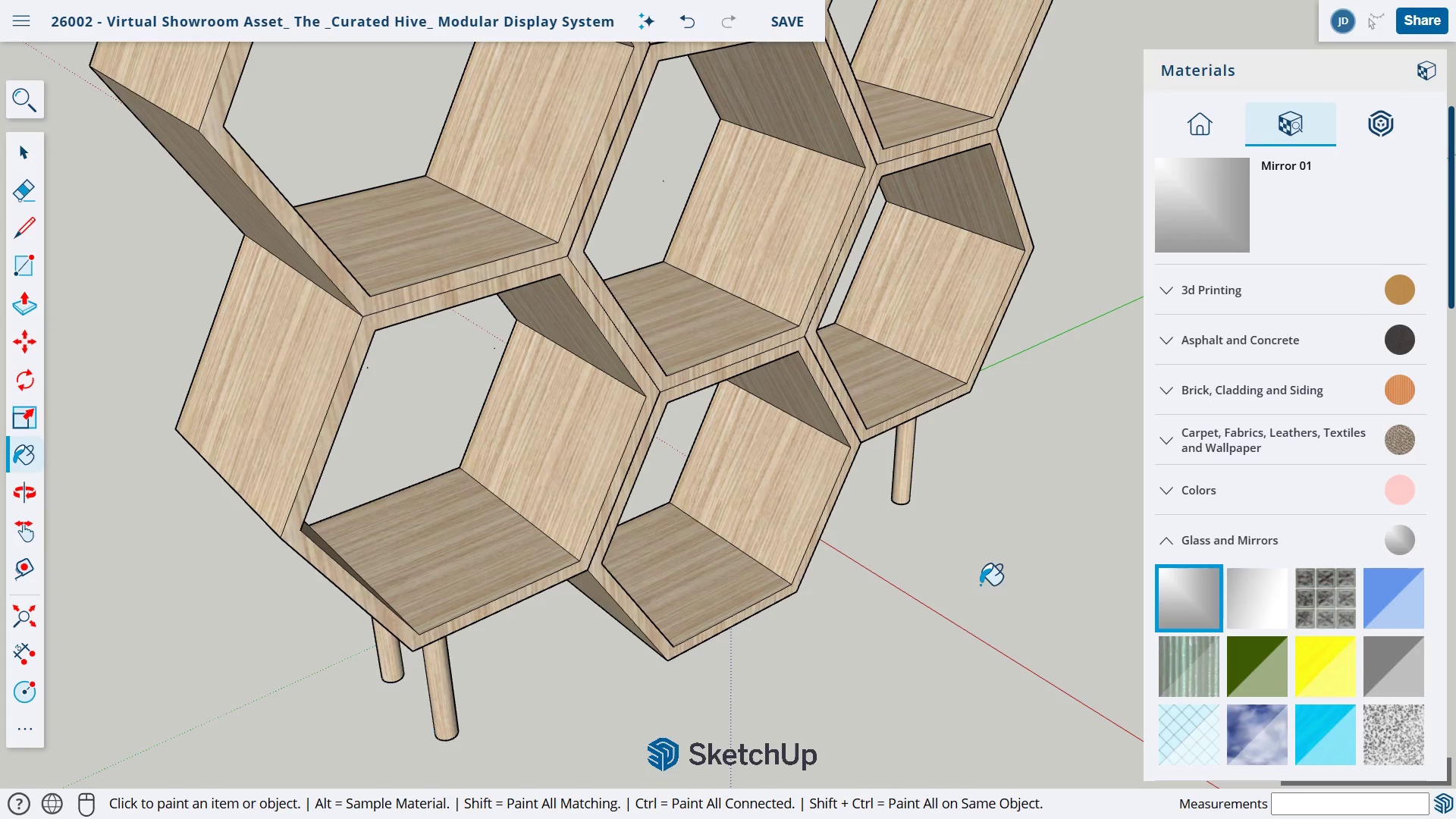 
left_click([1126, 422])
 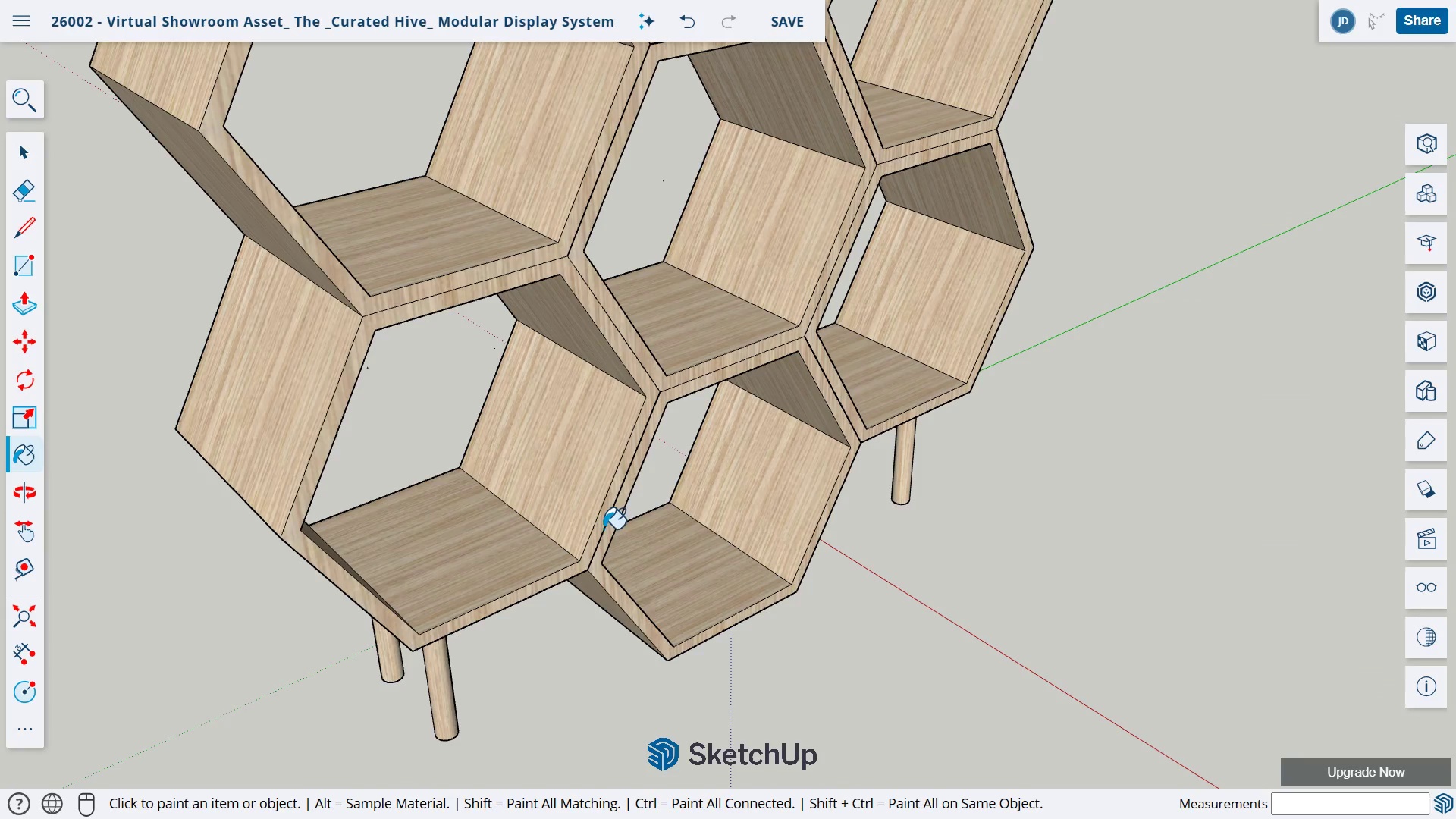 
left_click_drag(start_coordinate=[603, 529], to_coordinate=[729, 529])
 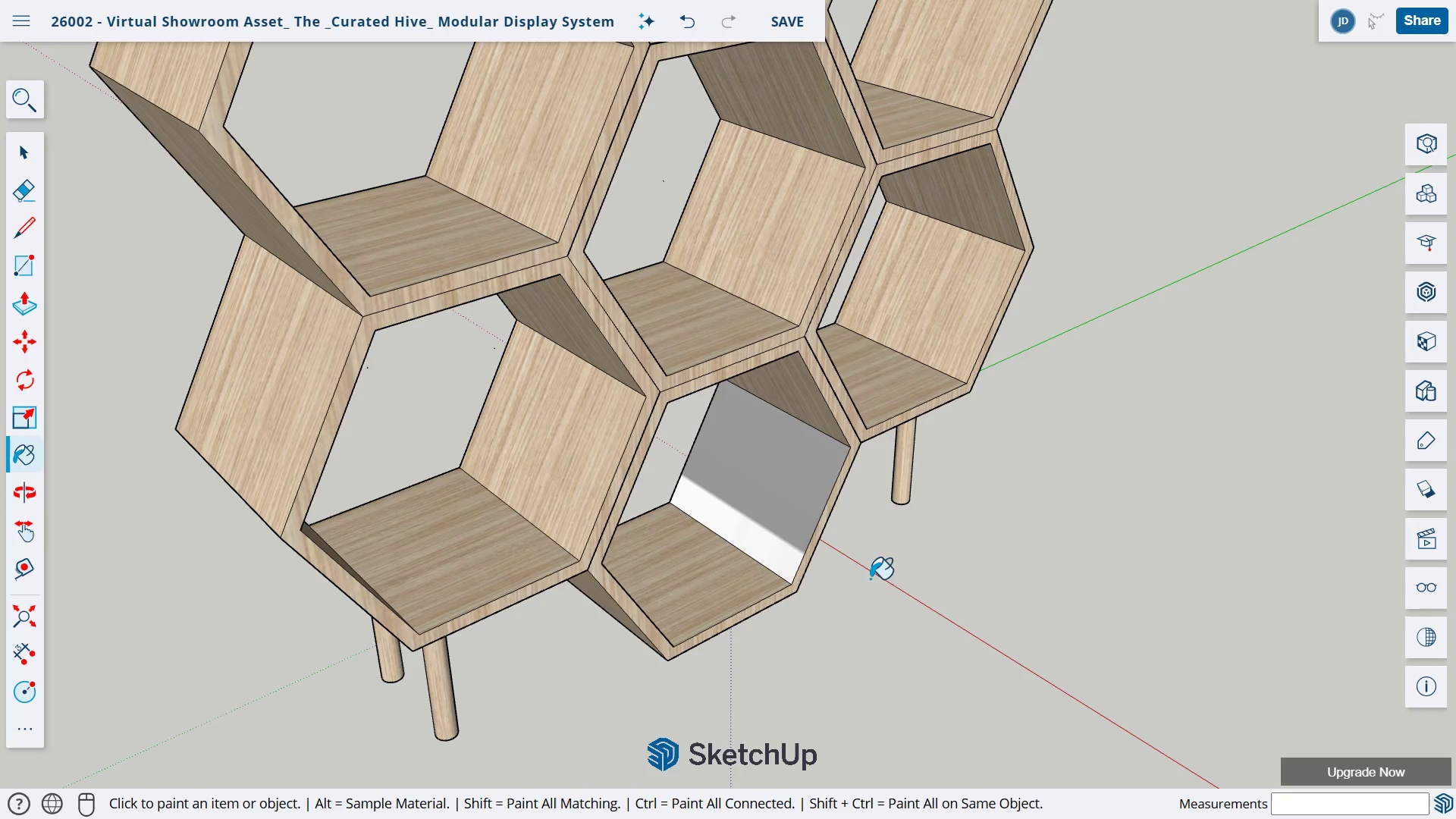 
key(Control+Z)
 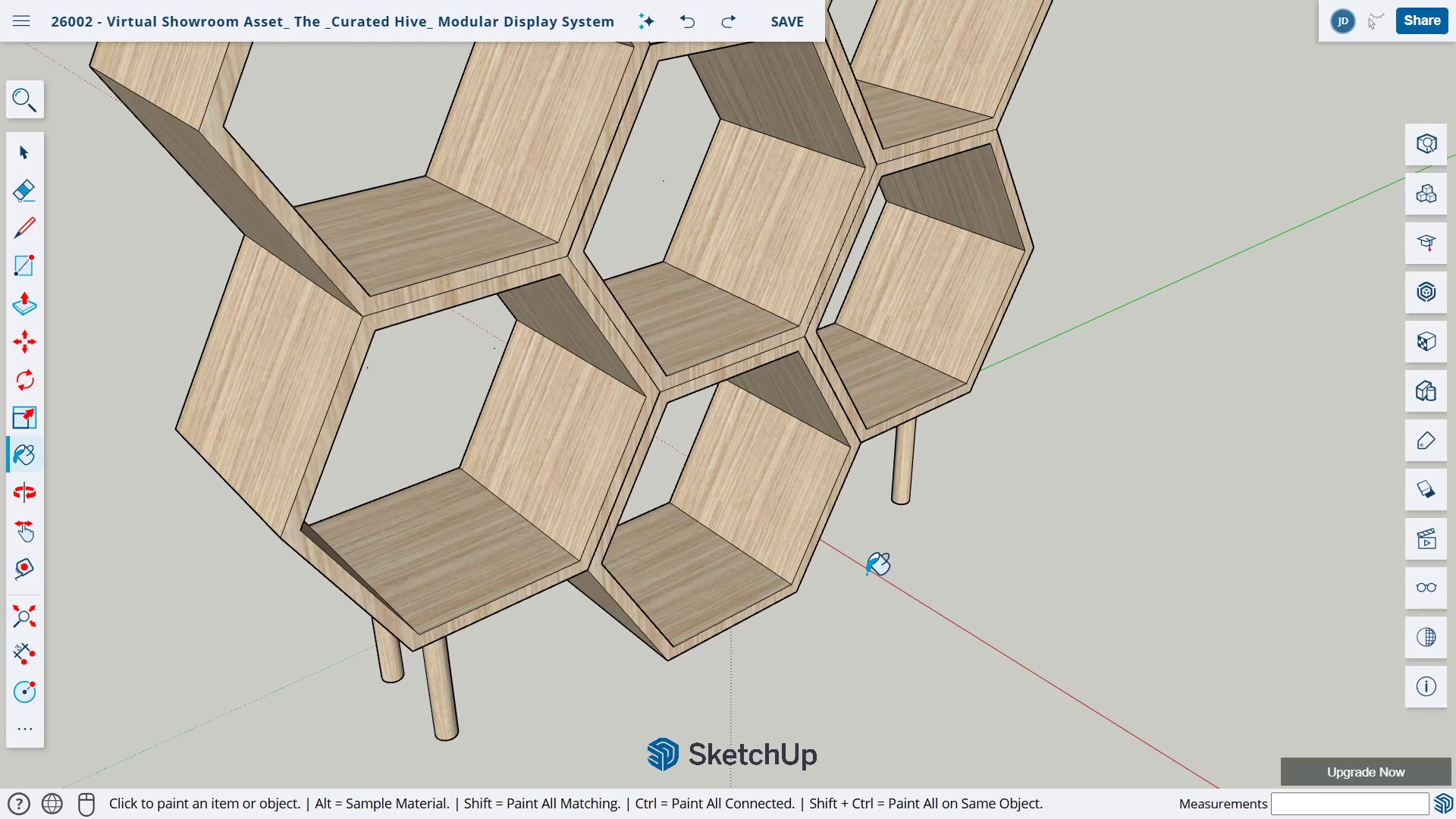 
key(H)
 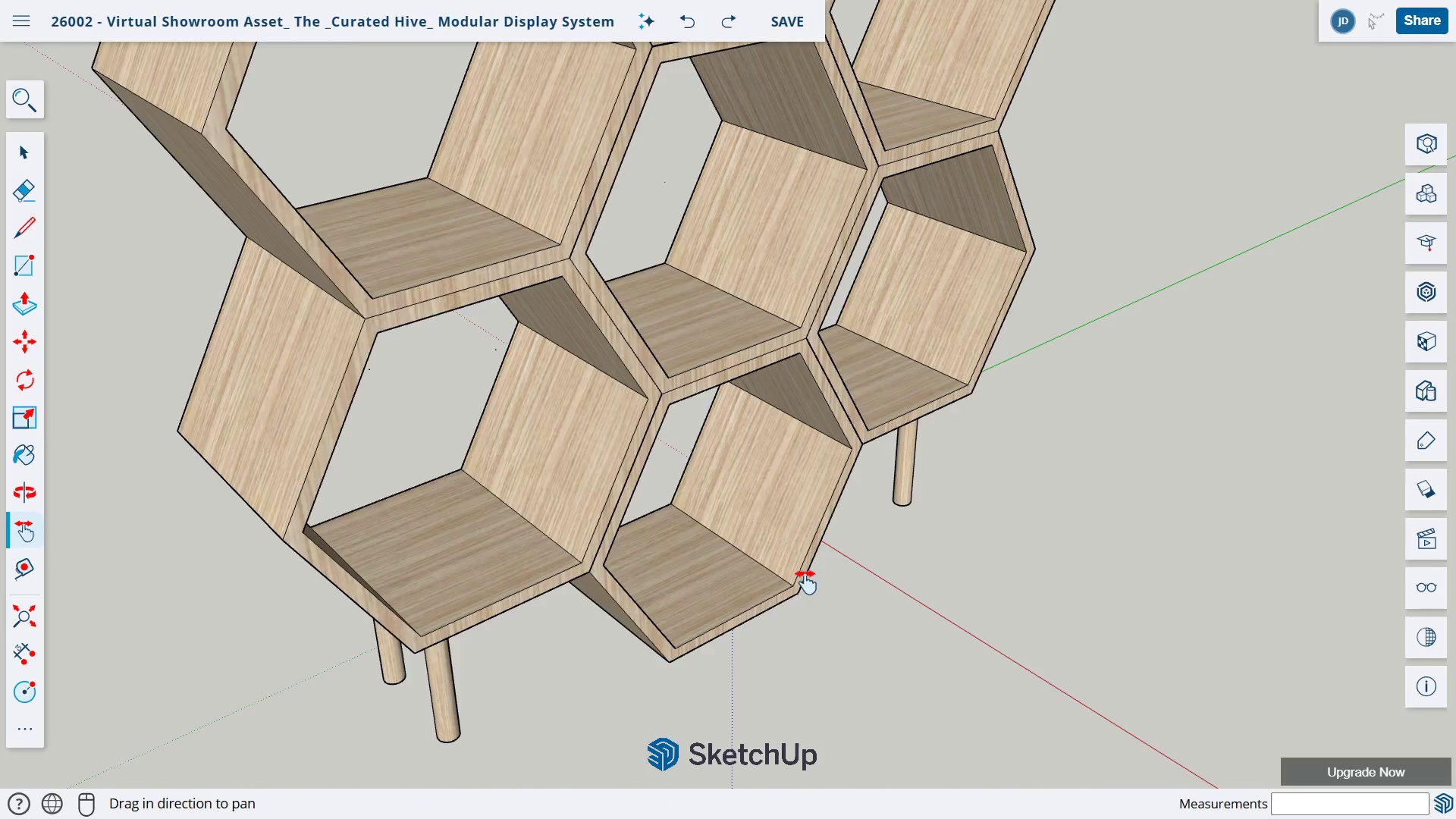 
left_click_drag(start_coordinate=[737, 572], to_coordinate=[1045, 504])
 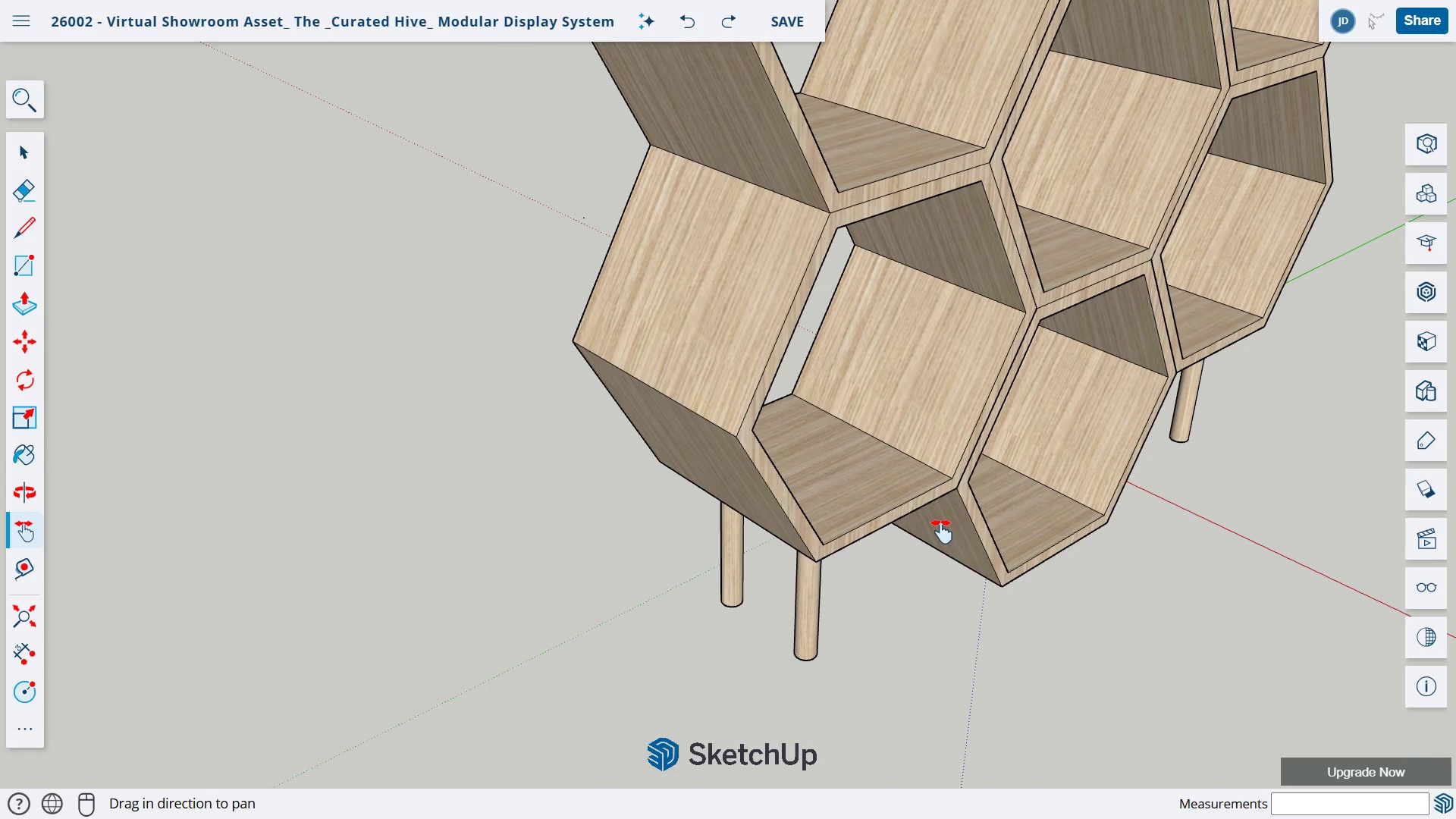 
left_click_drag(start_coordinate=[826, 578], to_coordinate=[591, 670])
 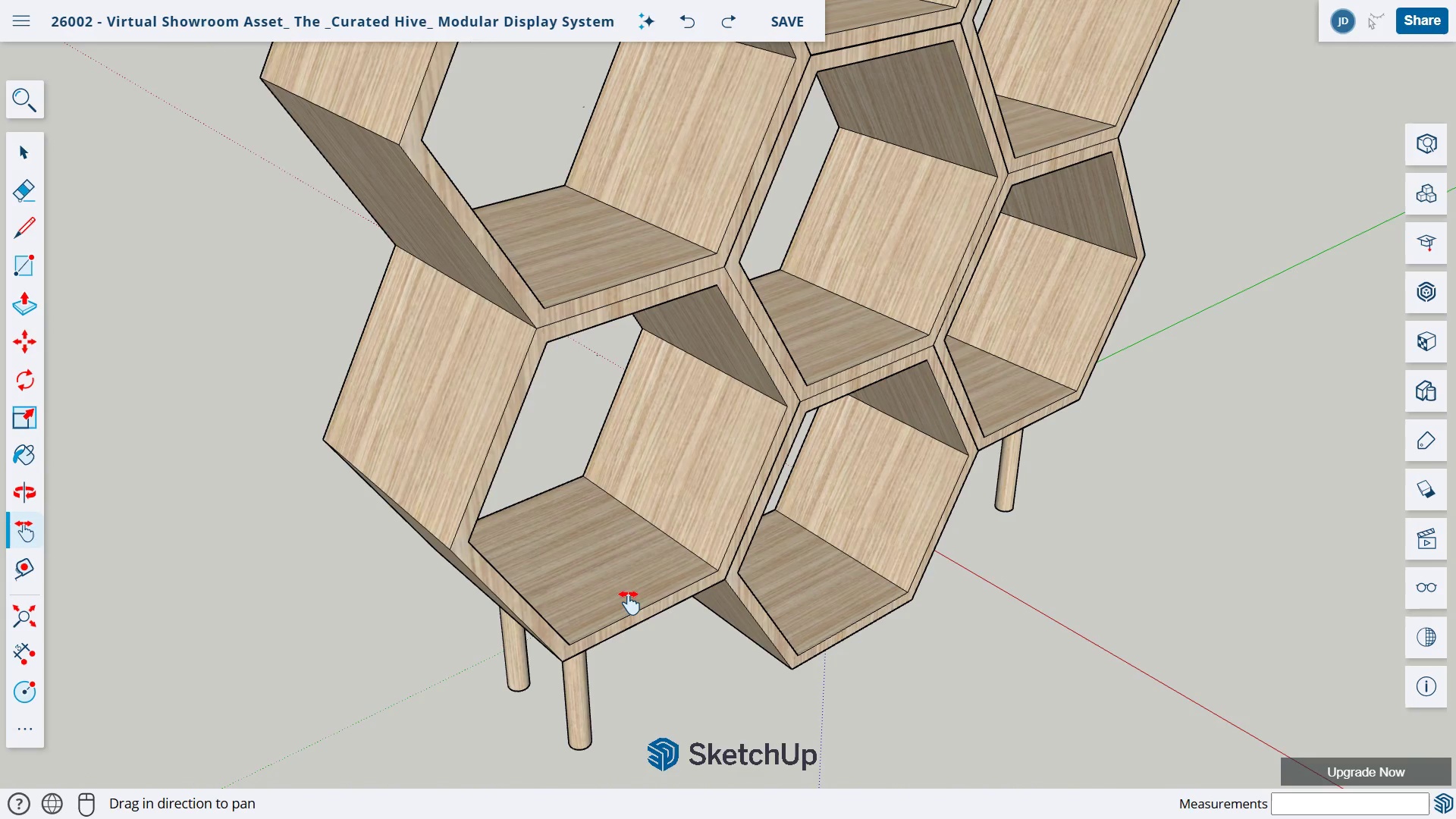 
wait(7.8)
 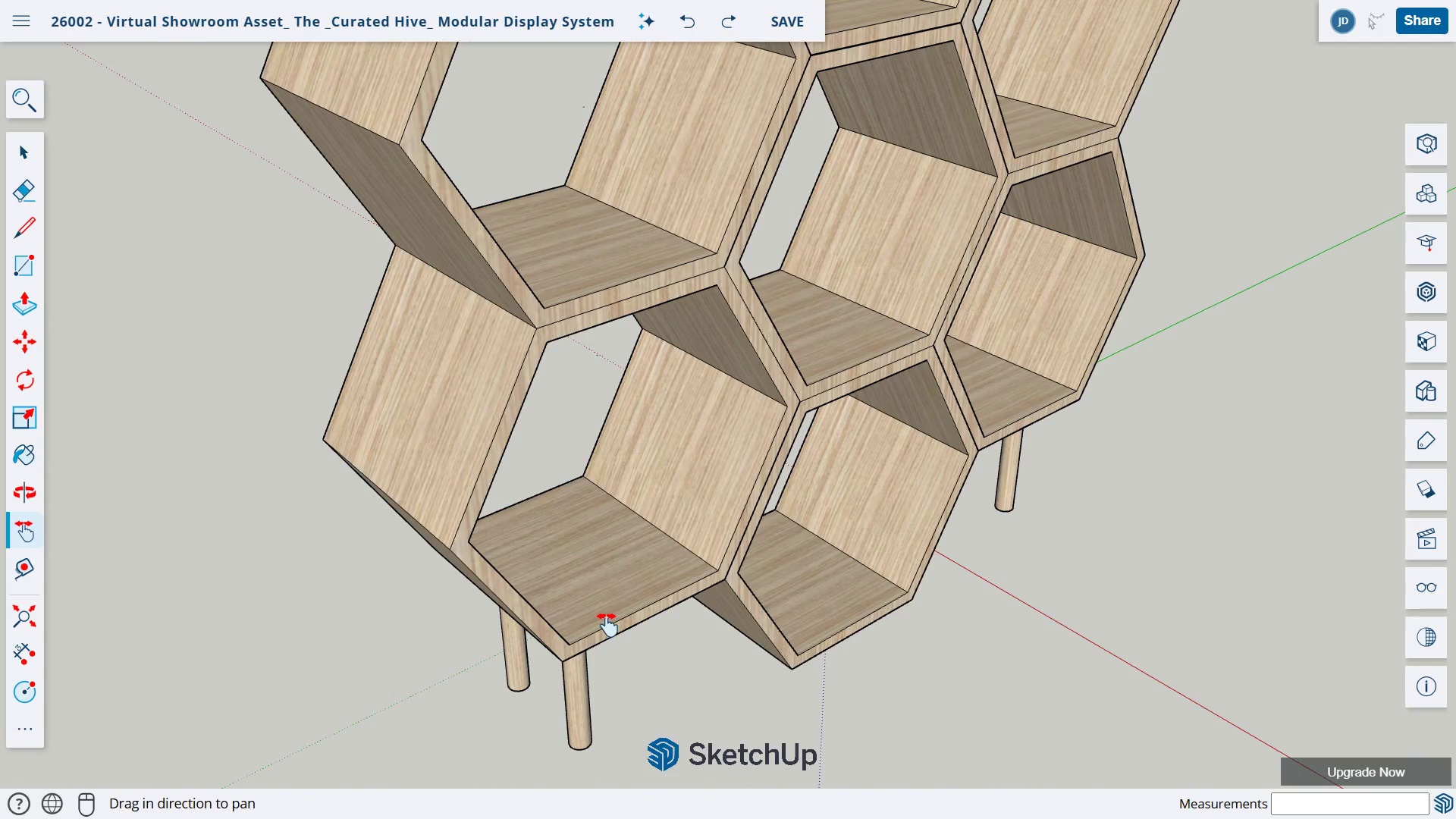 
key(O)
 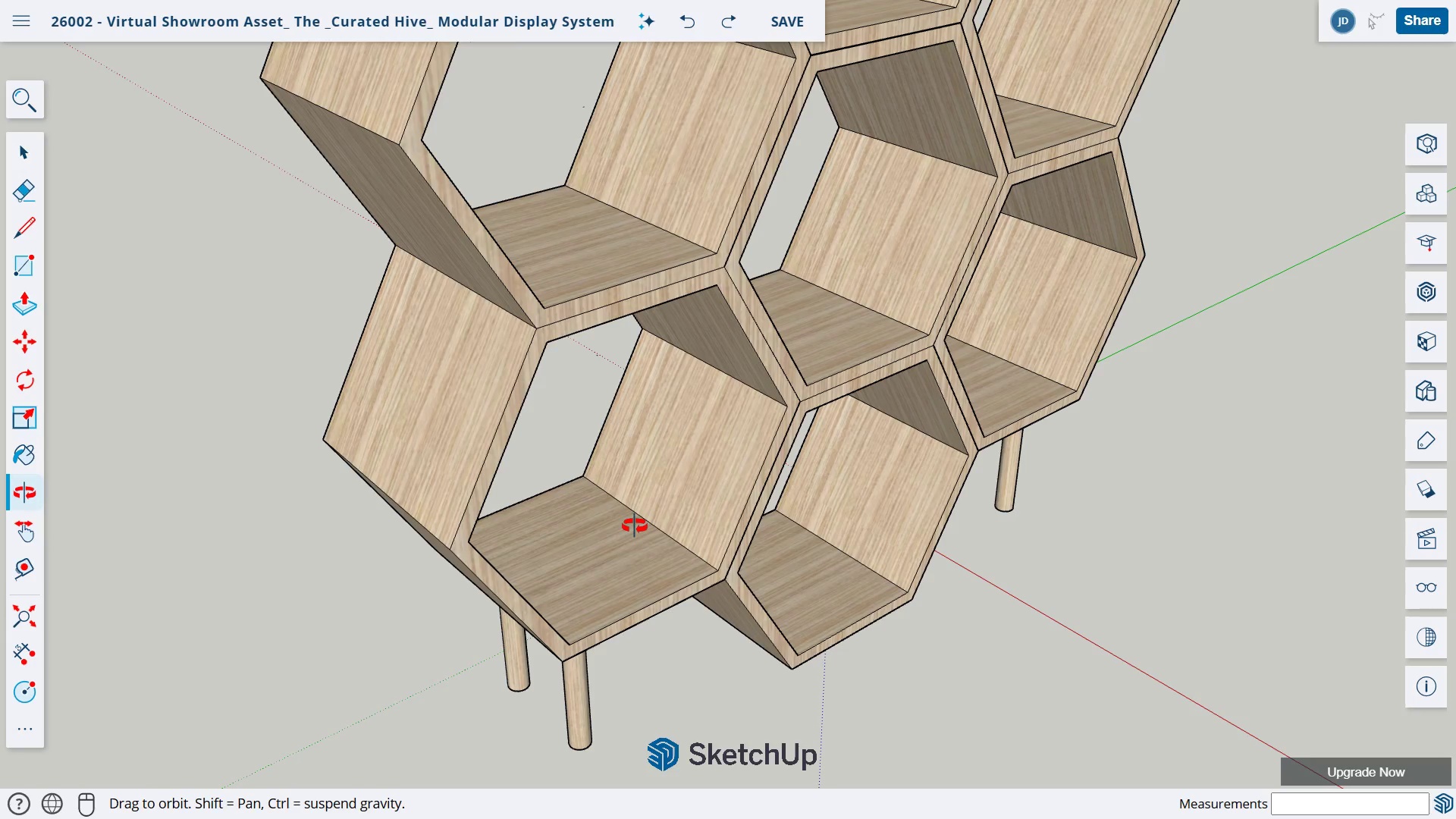 
left_click_drag(start_coordinate=[634, 526], to_coordinate=[701, 578])
 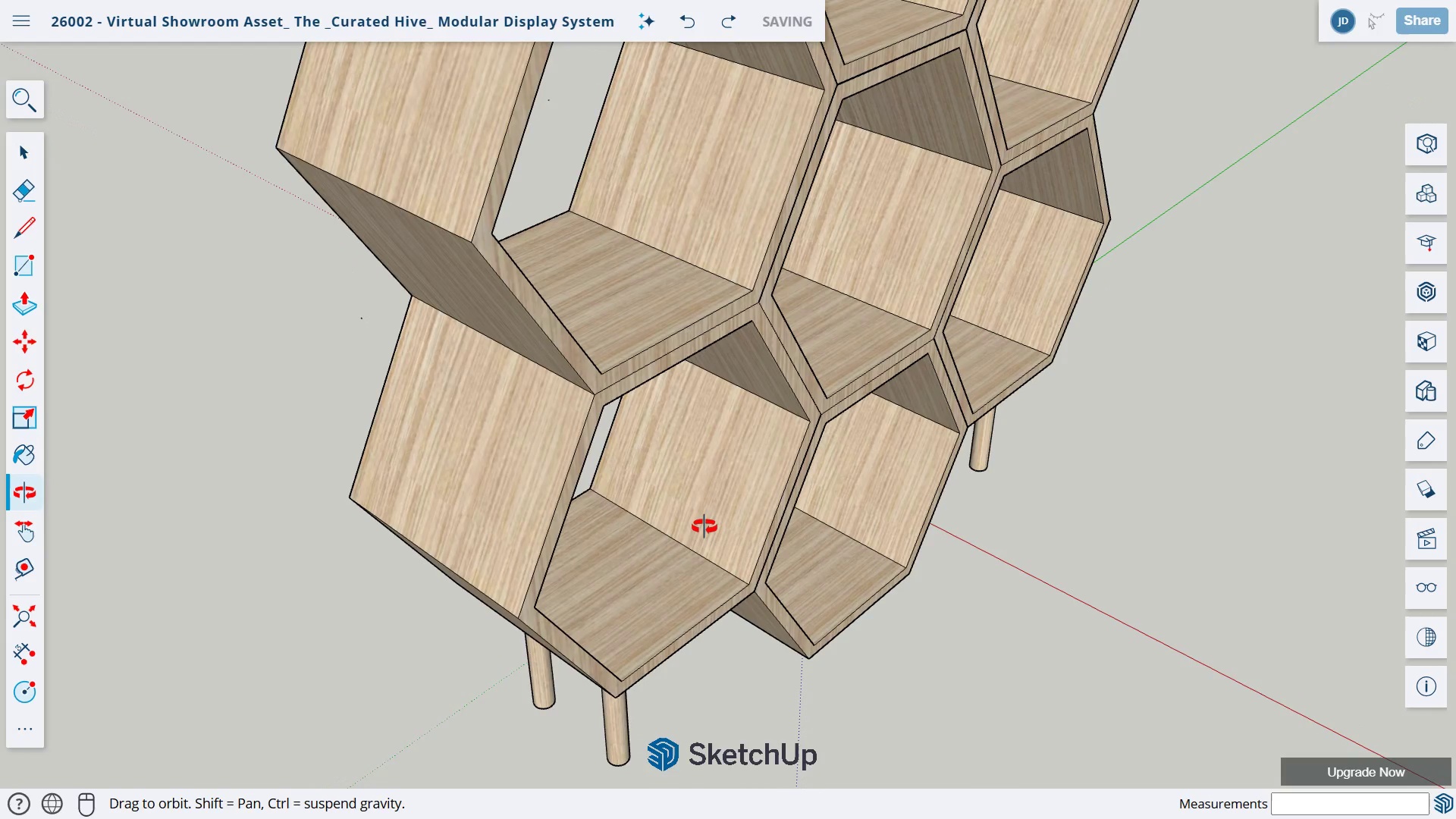 
left_click_drag(start_coordinate=[702, 517], to_coordinate=[653, 505])
 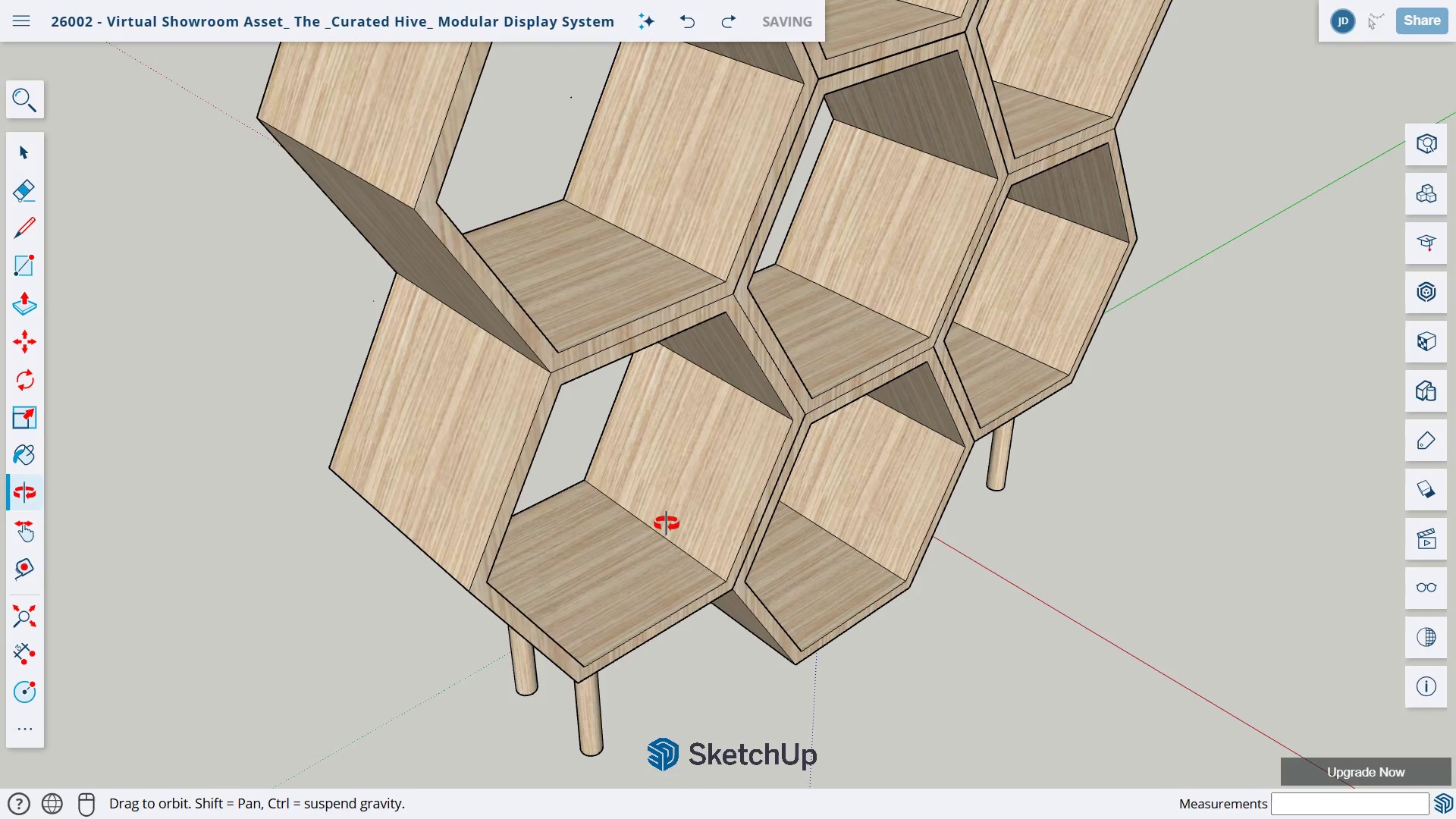 
key(E)
 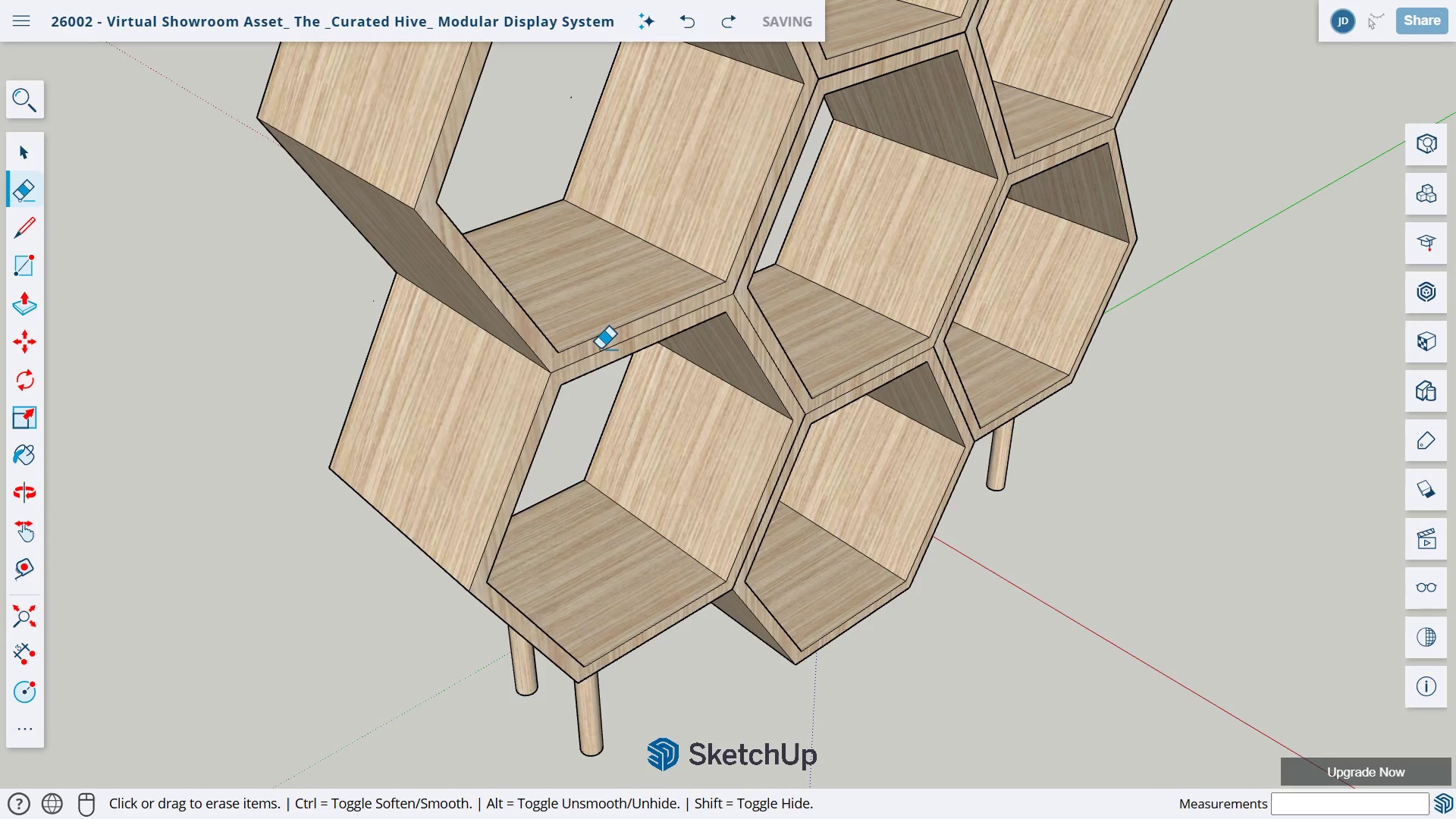 
left_click_drag(start_coordinate=[601, 349], to_coordinate=[604, 353])
 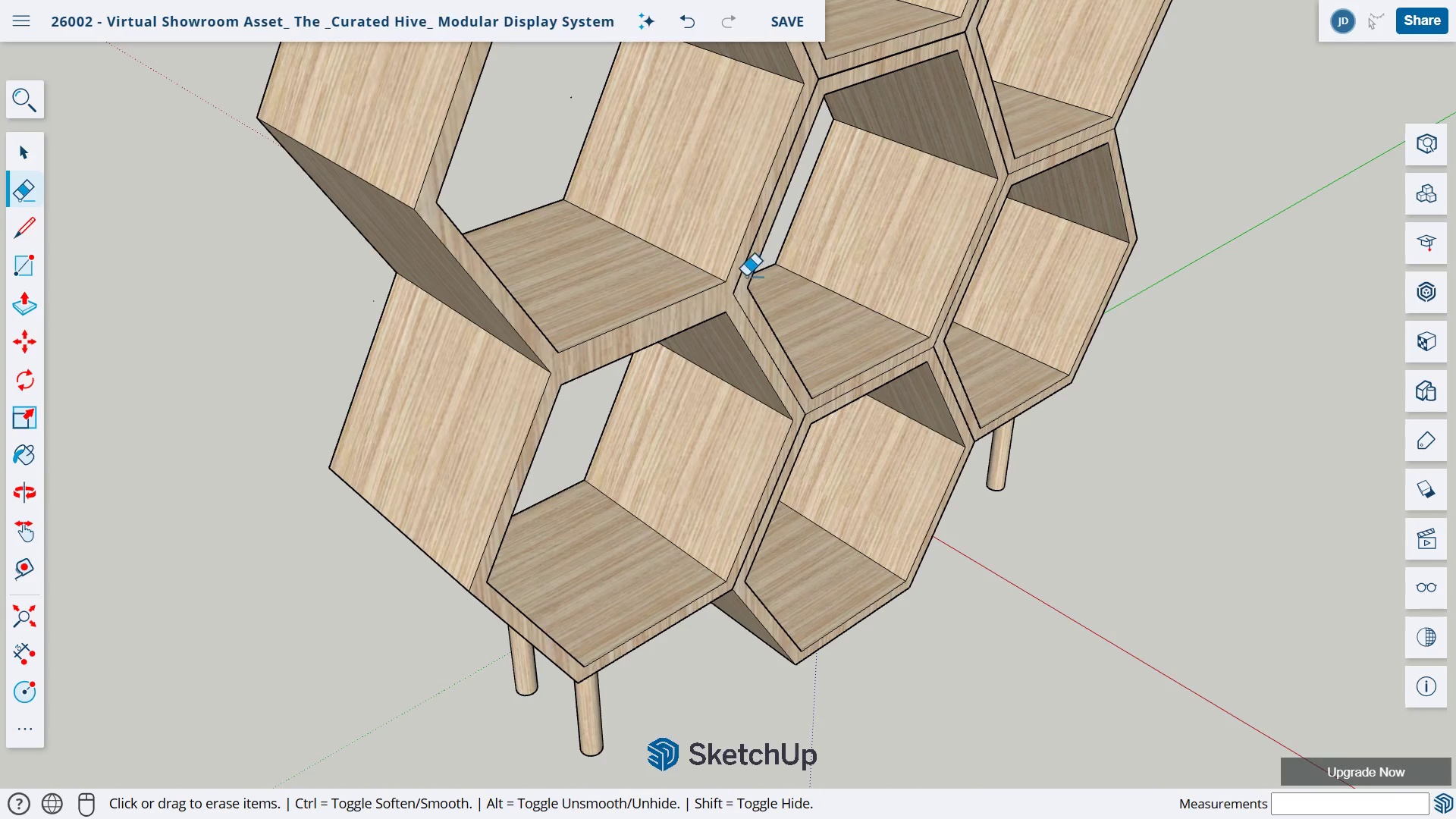 
left_click([742, 276])
 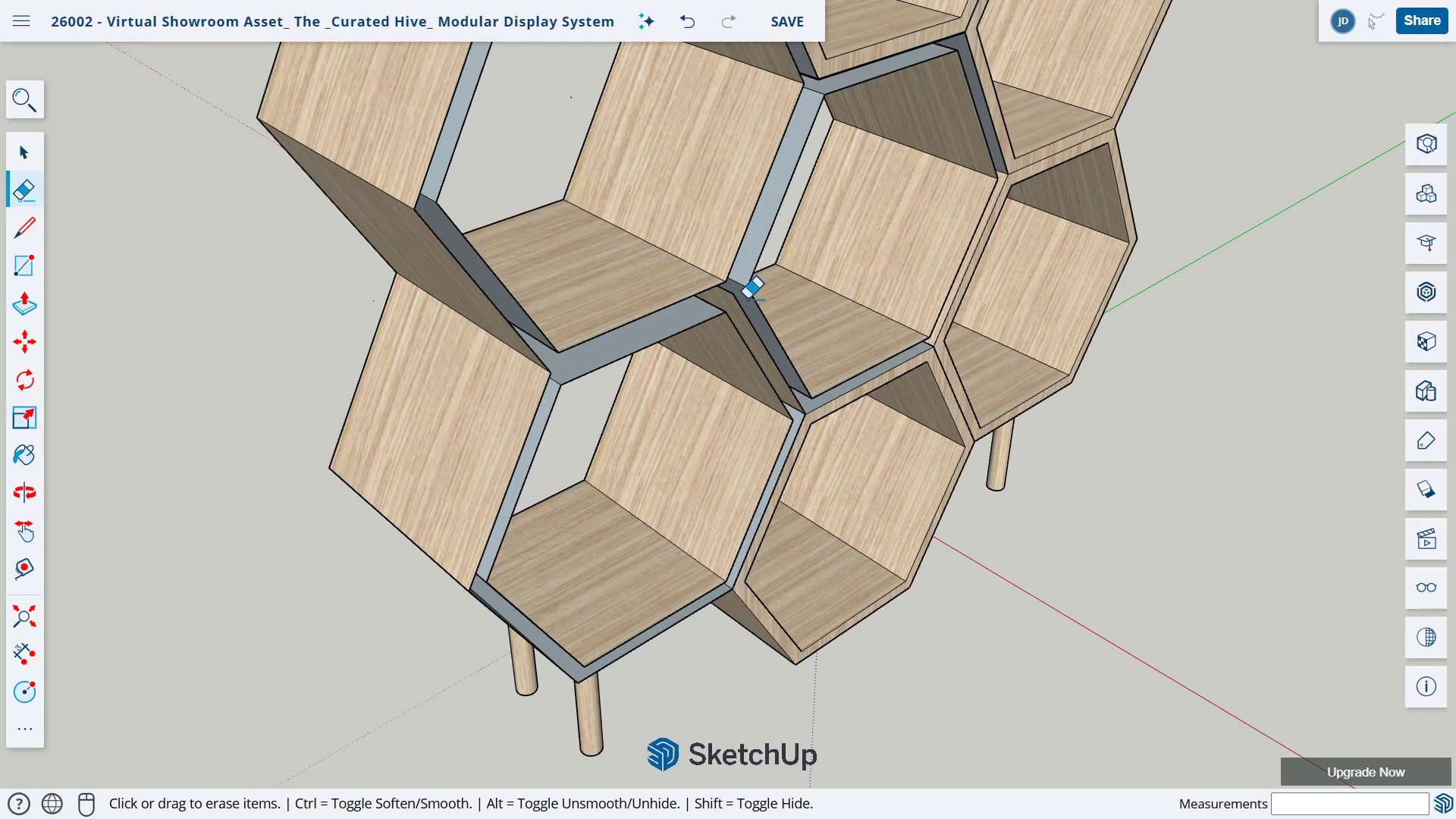 
key(Control+Z)
 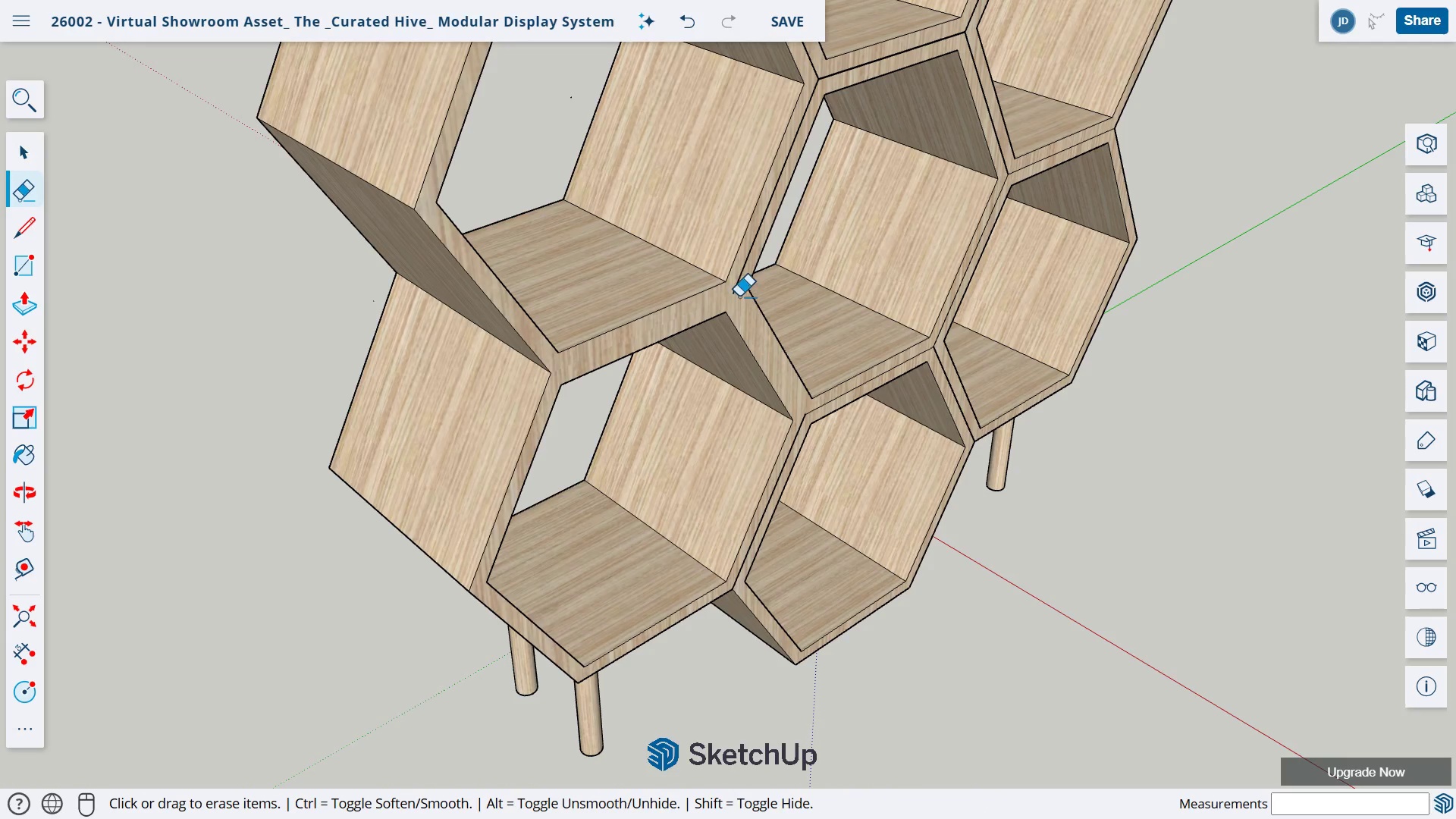 
left_click_drag(start_coordinate=[735, 287], to_coordinate=[739, 292])
 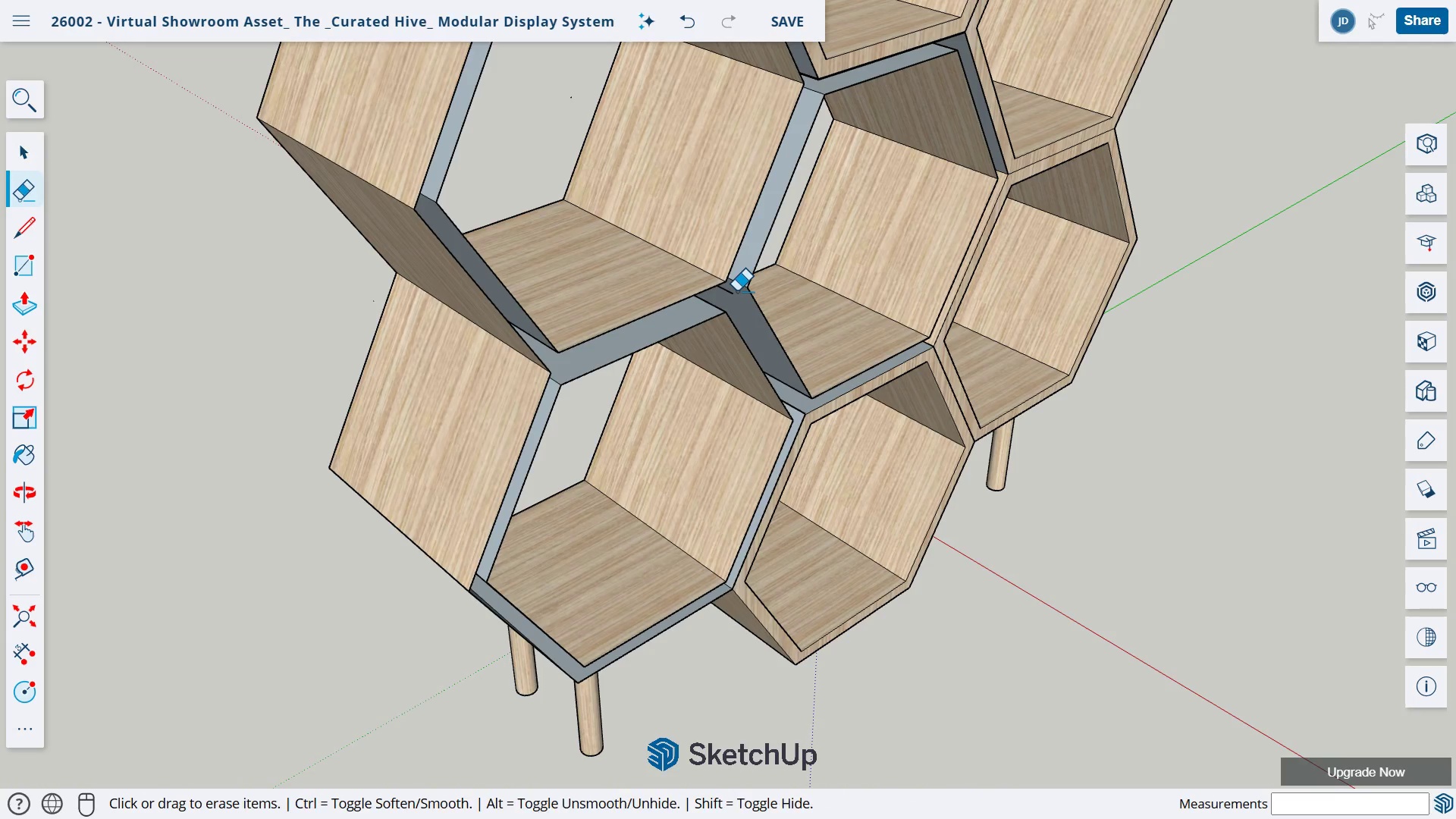 
key(Control+Z)
 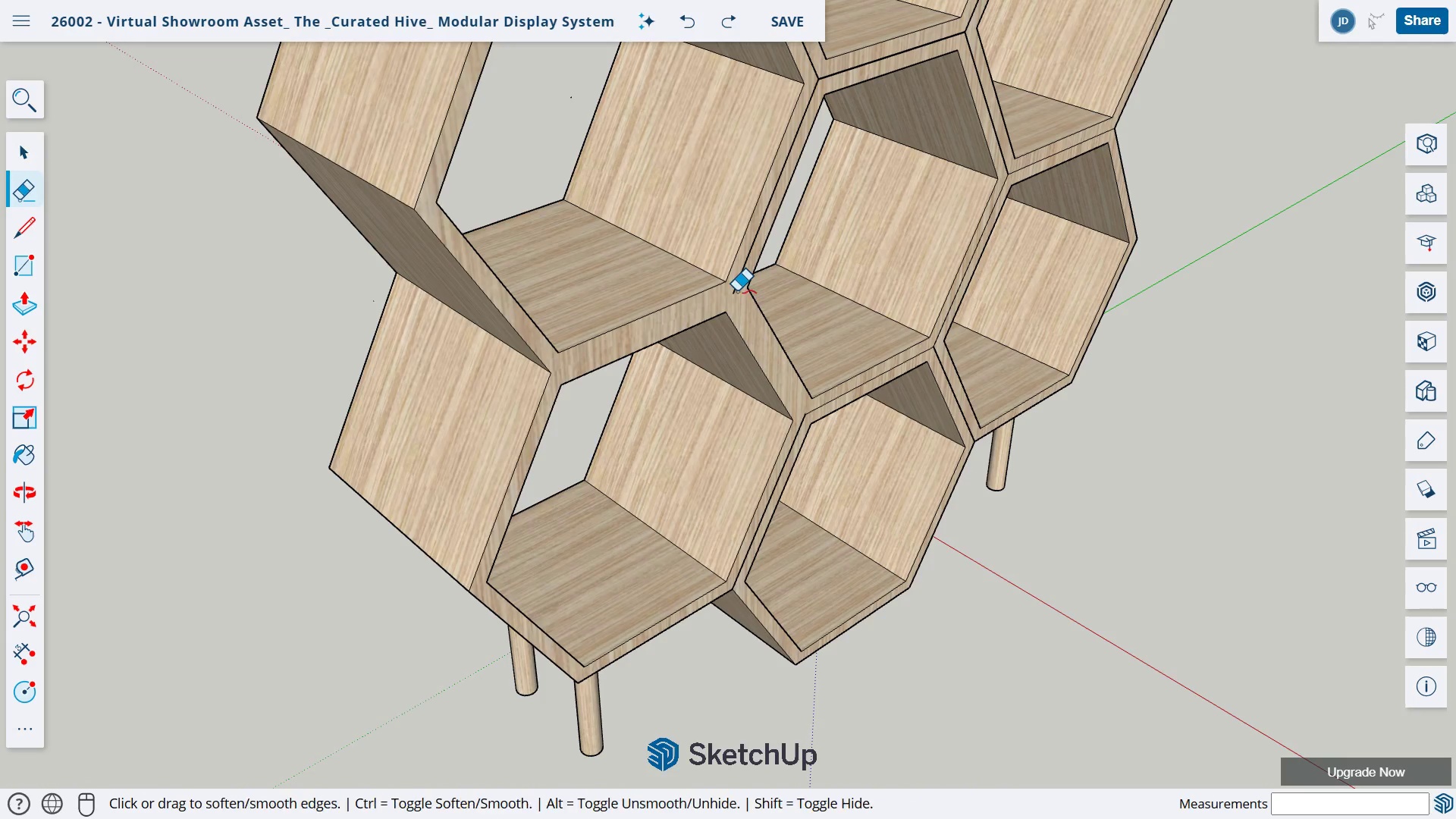 
key(Control+Z)
 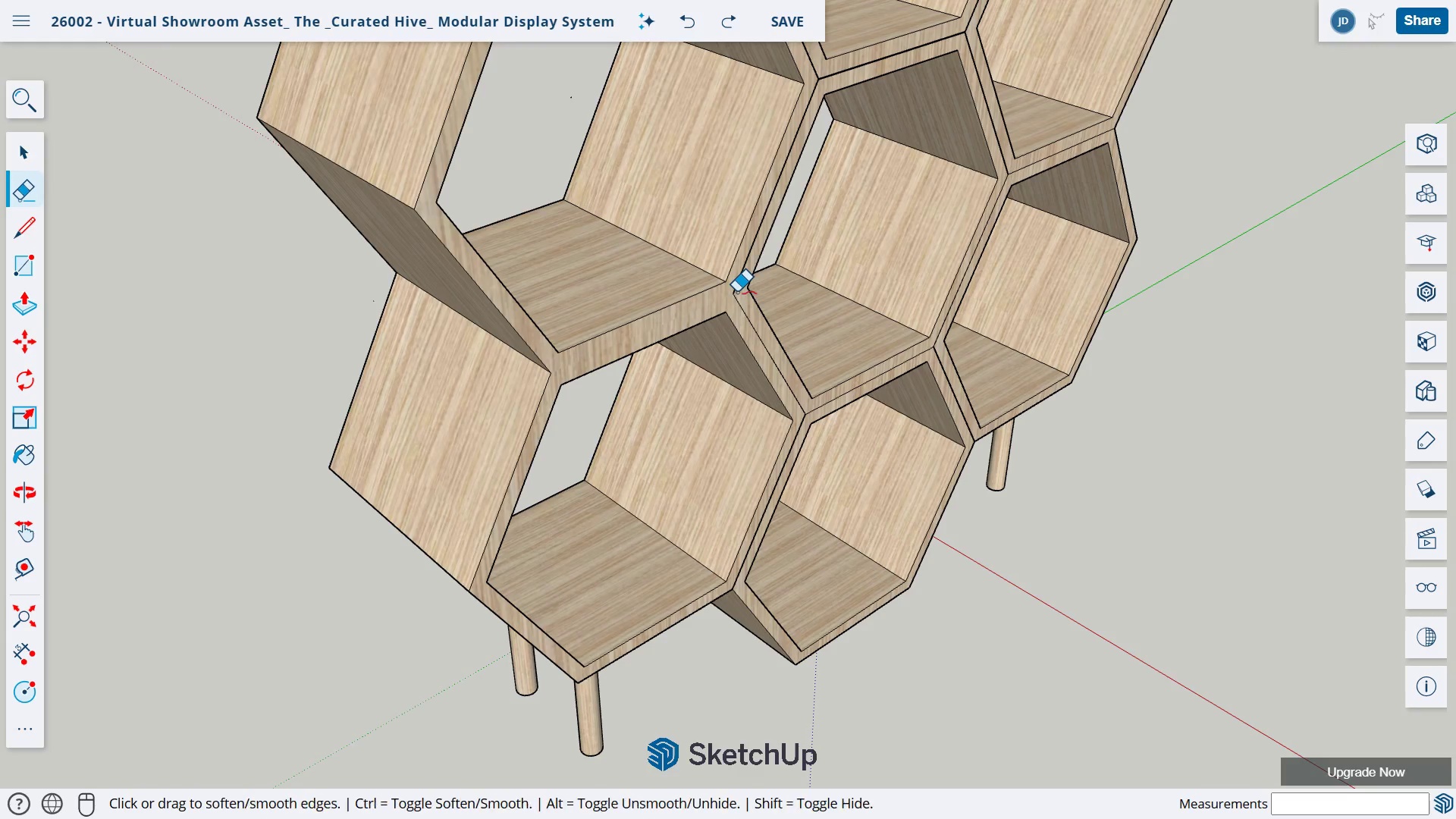 
key(Control+Z)
 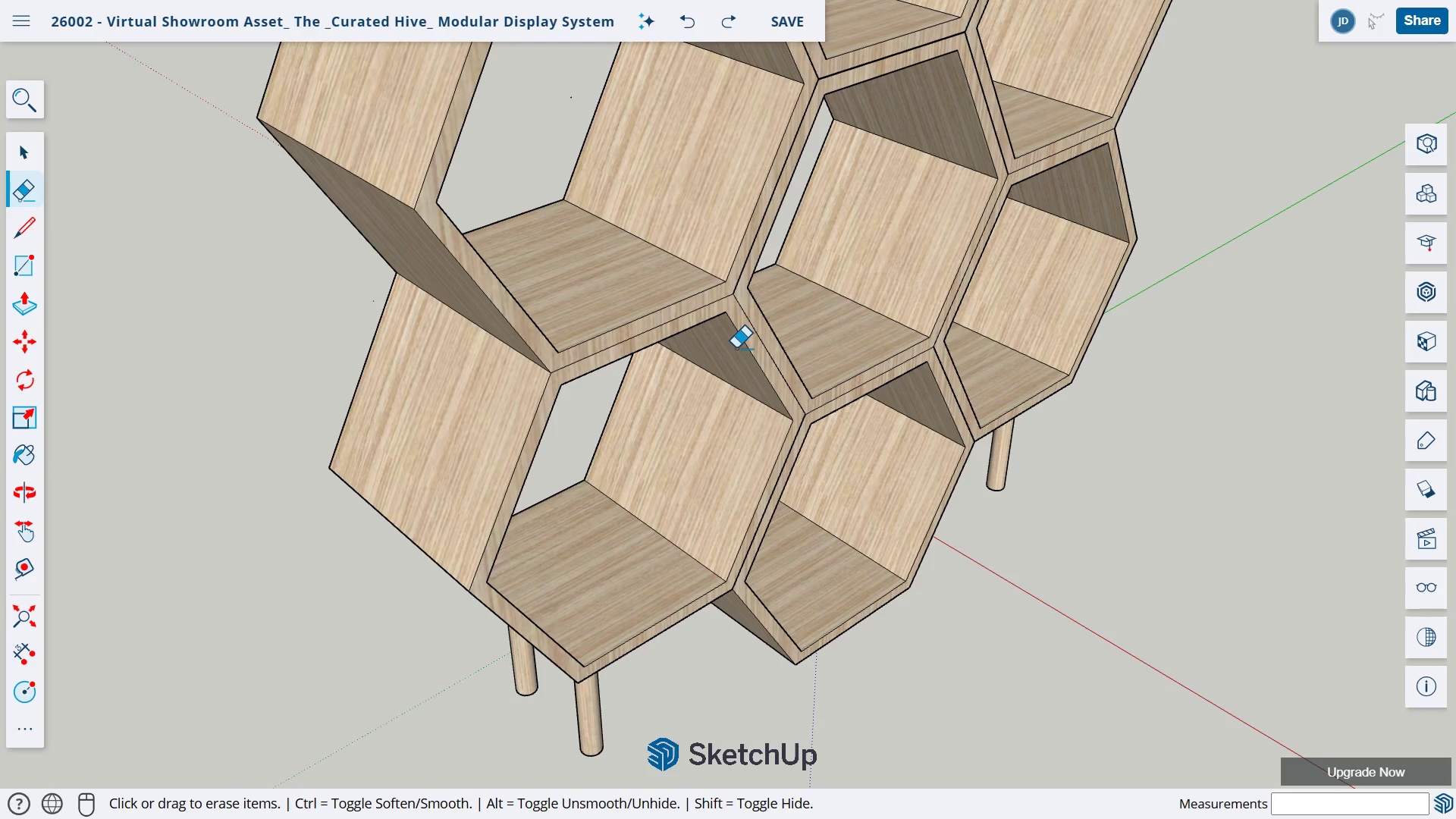 
wait(23.56)
 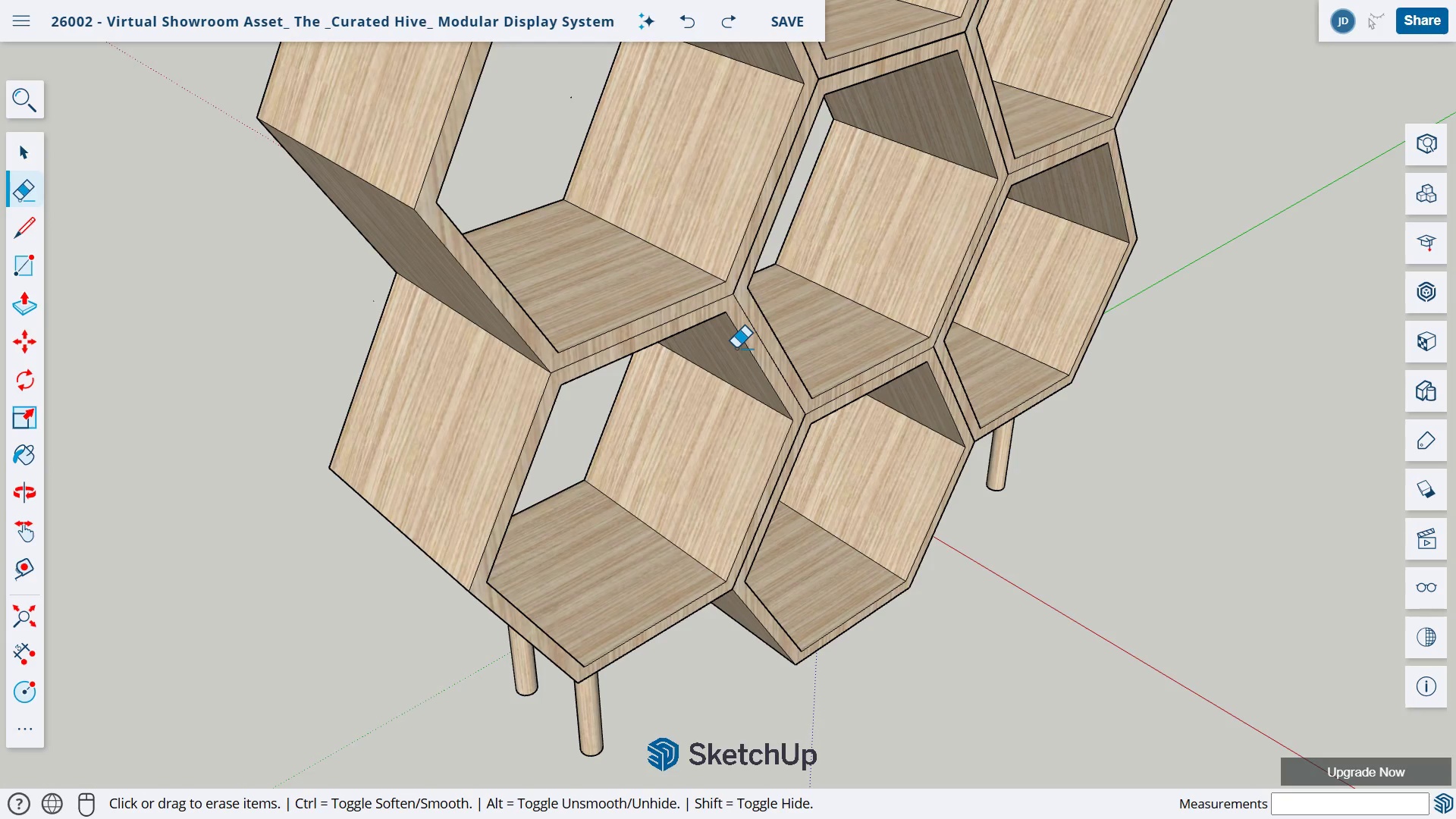 
scroll: coordinate [686, 421], scroll_direction: down, amount: 3.0
 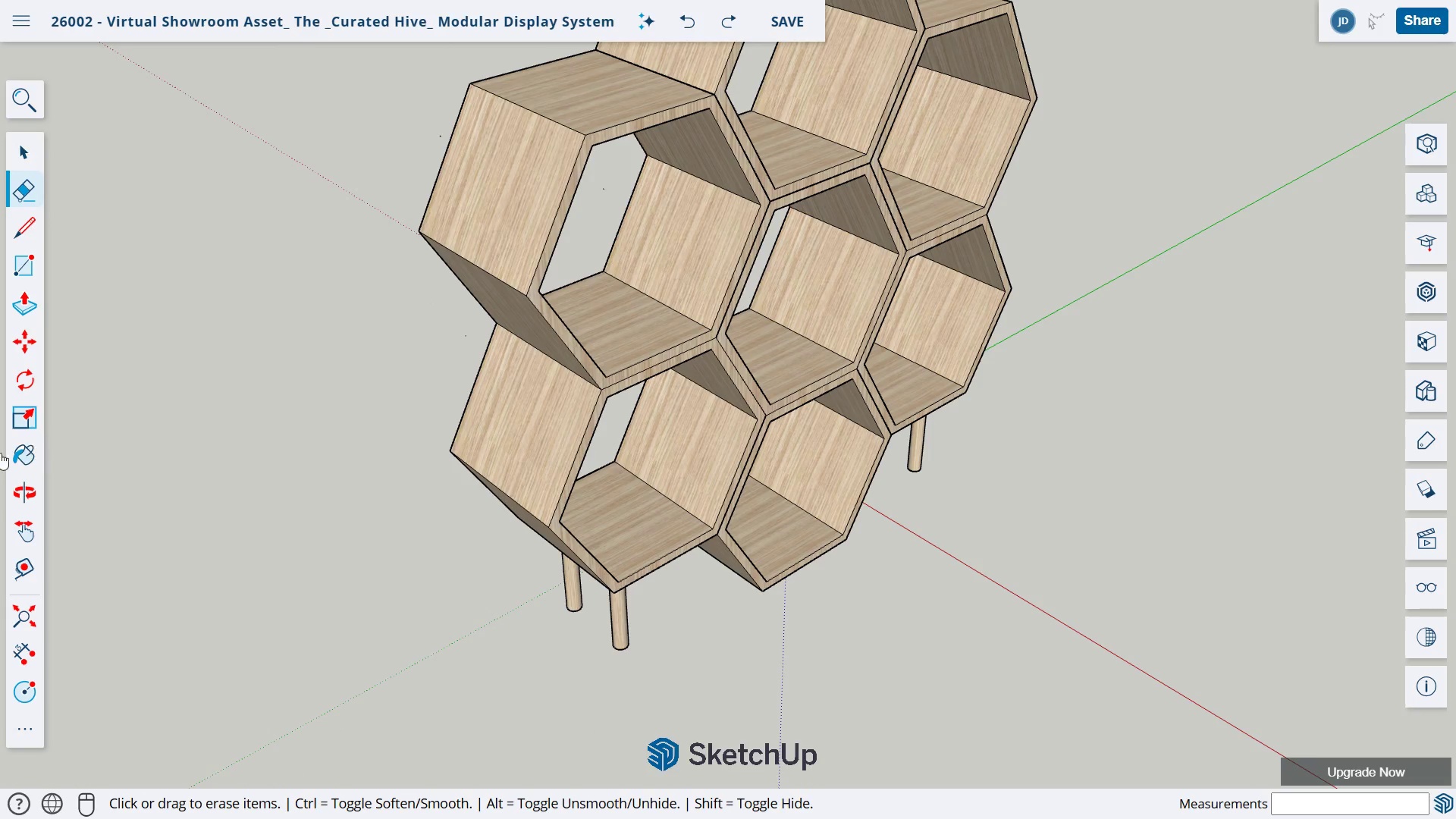 
left_click([24, 538])
 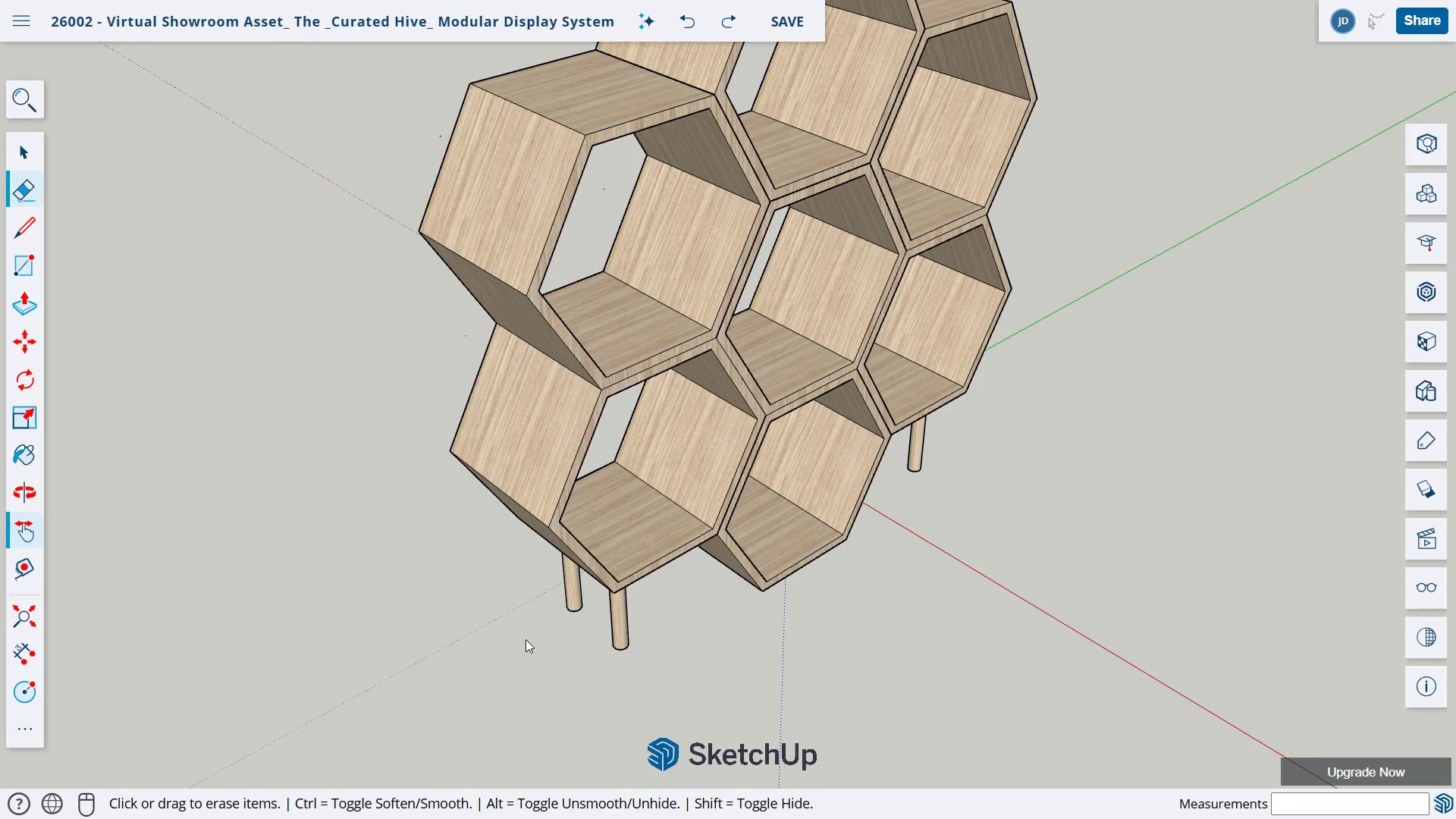 
left_click_drag(start_coordinate=[527, 639], to_coordinate=[336, 672])
 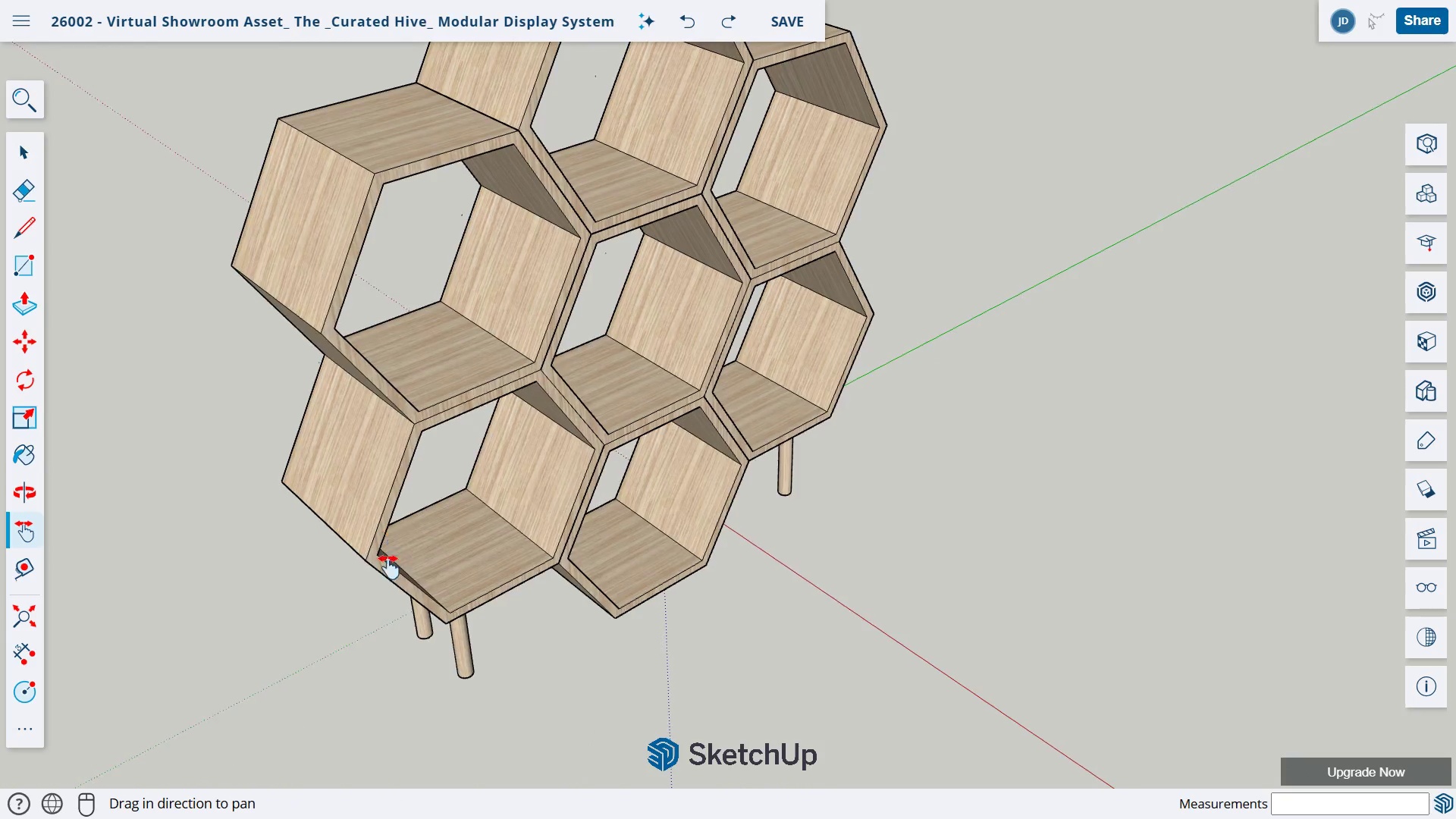 
left_click_drag(start_coordinate=[394, 532], to_coordinate=[375, 639])
 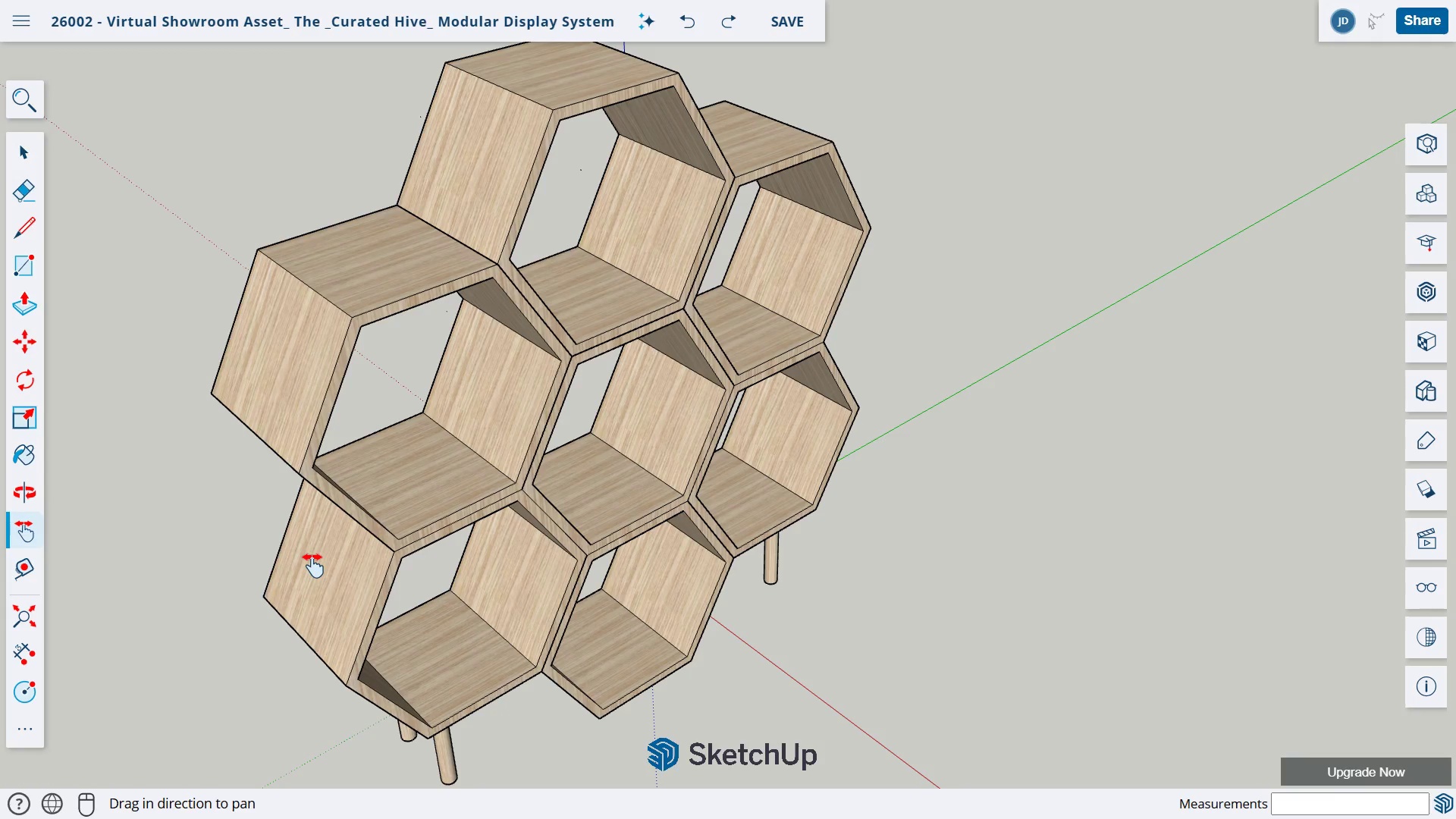 
wait(36.52)
 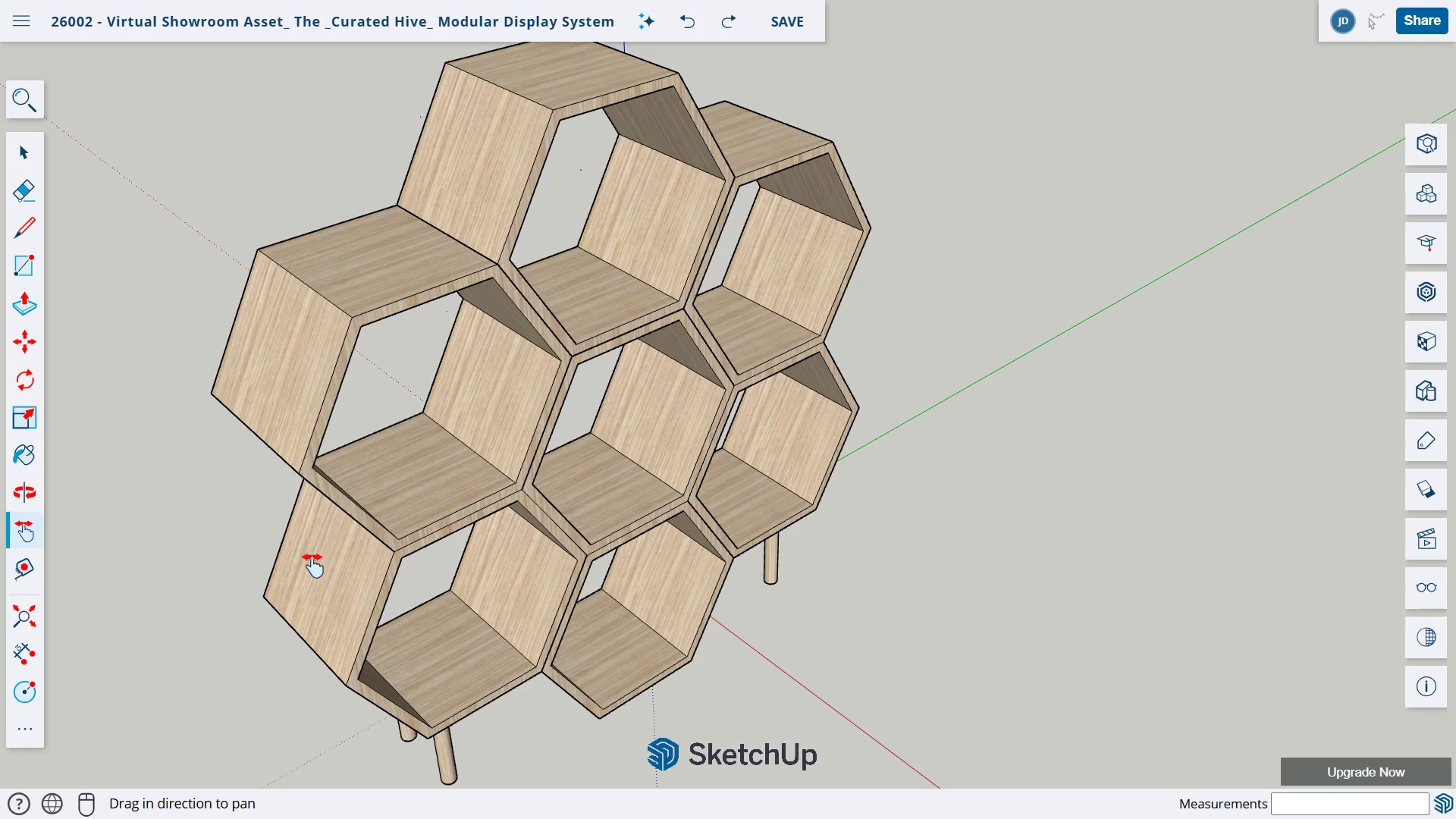 
scroll: coordinate [924, 554], scroll_direction: up, amount: 3.0
 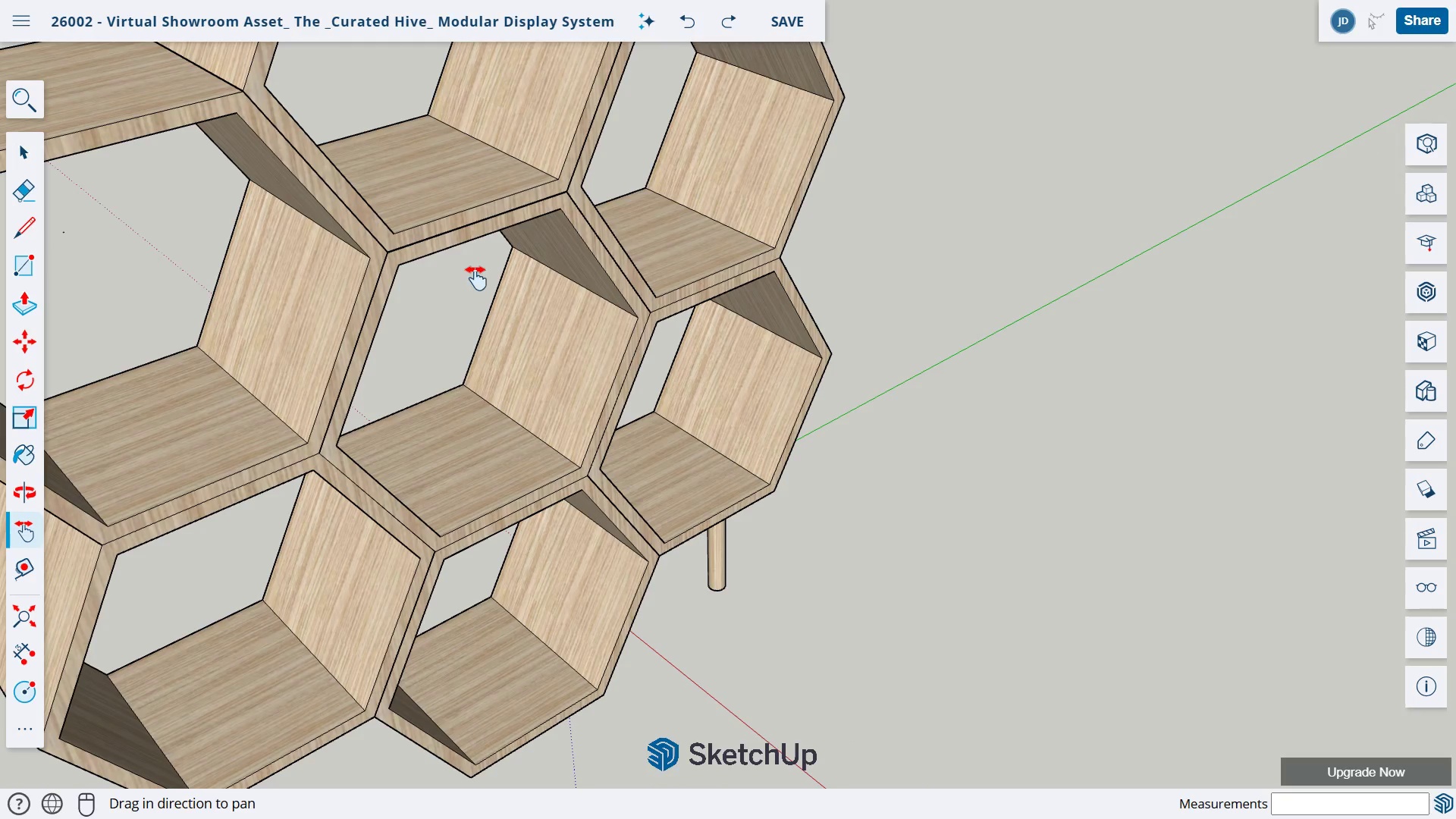 
left_click_drag(start_coordinate=[472, 271], to_coordinate=[426, 460])
 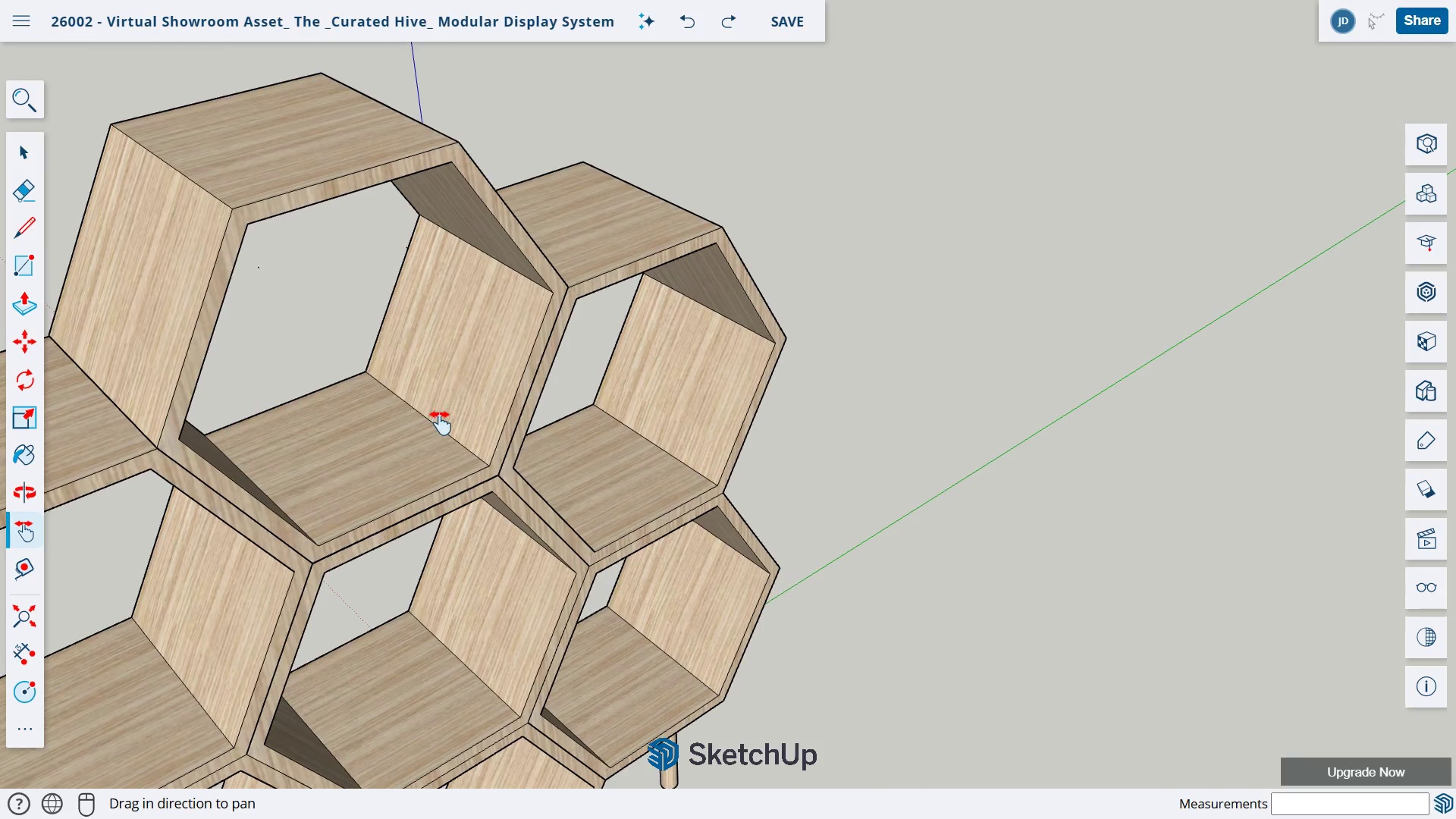 
left_click_drag(start_coordinate=[438, 403], to_coordinate=[467, 472])
 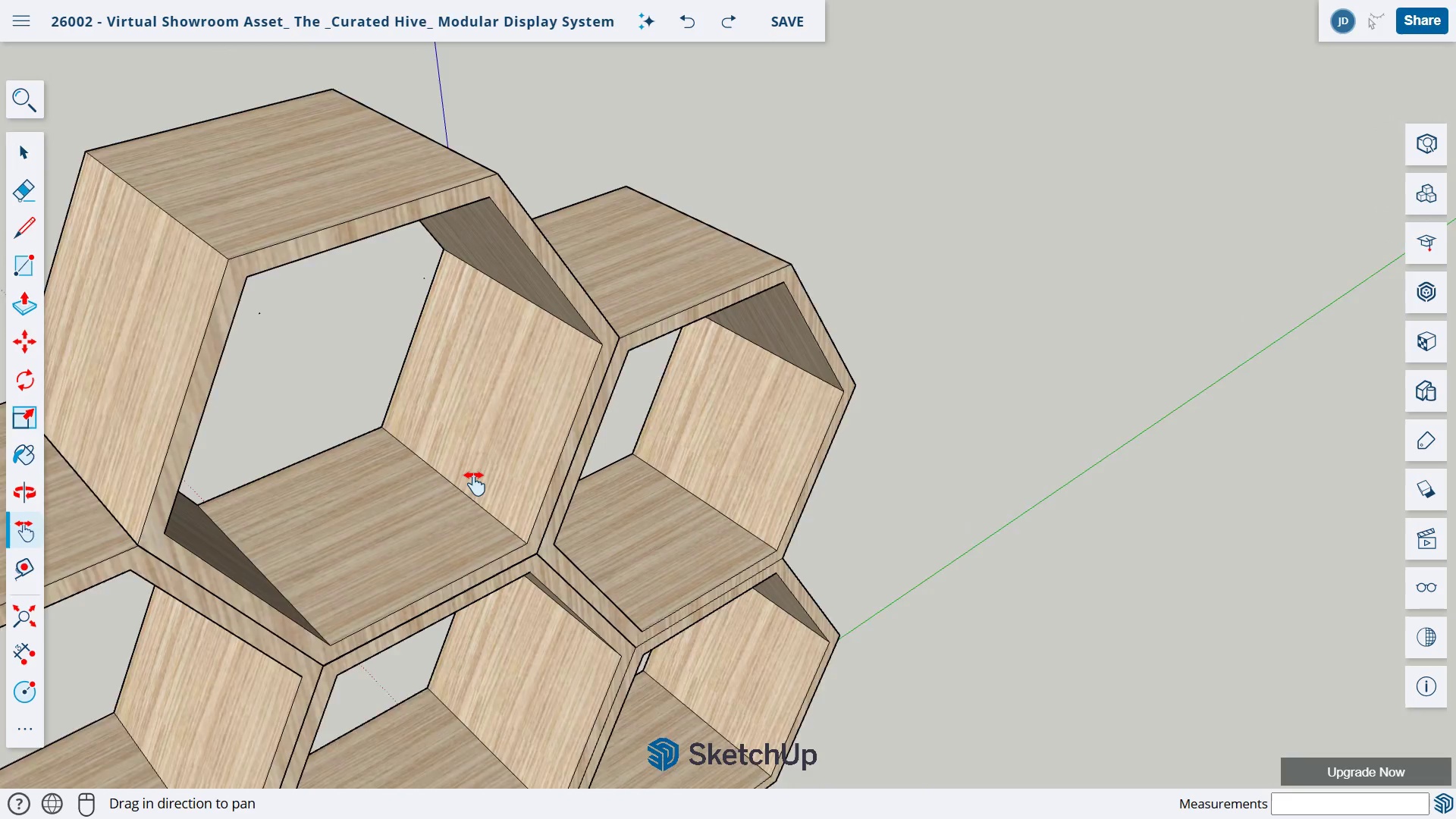 
scroll: coordinate [473, 475], scroll_direction: up, amount: 3.0
 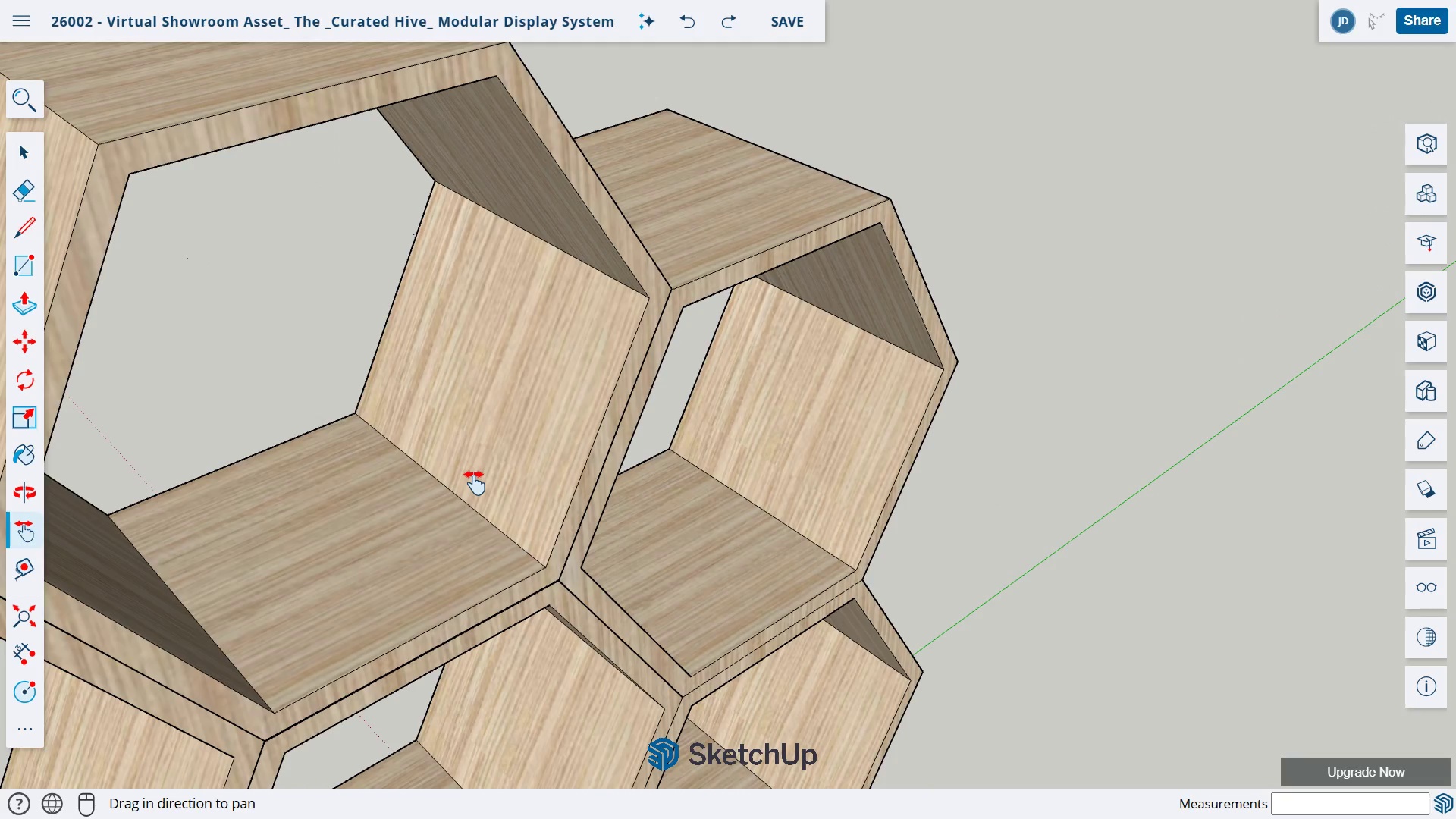 
wait(15.24)
 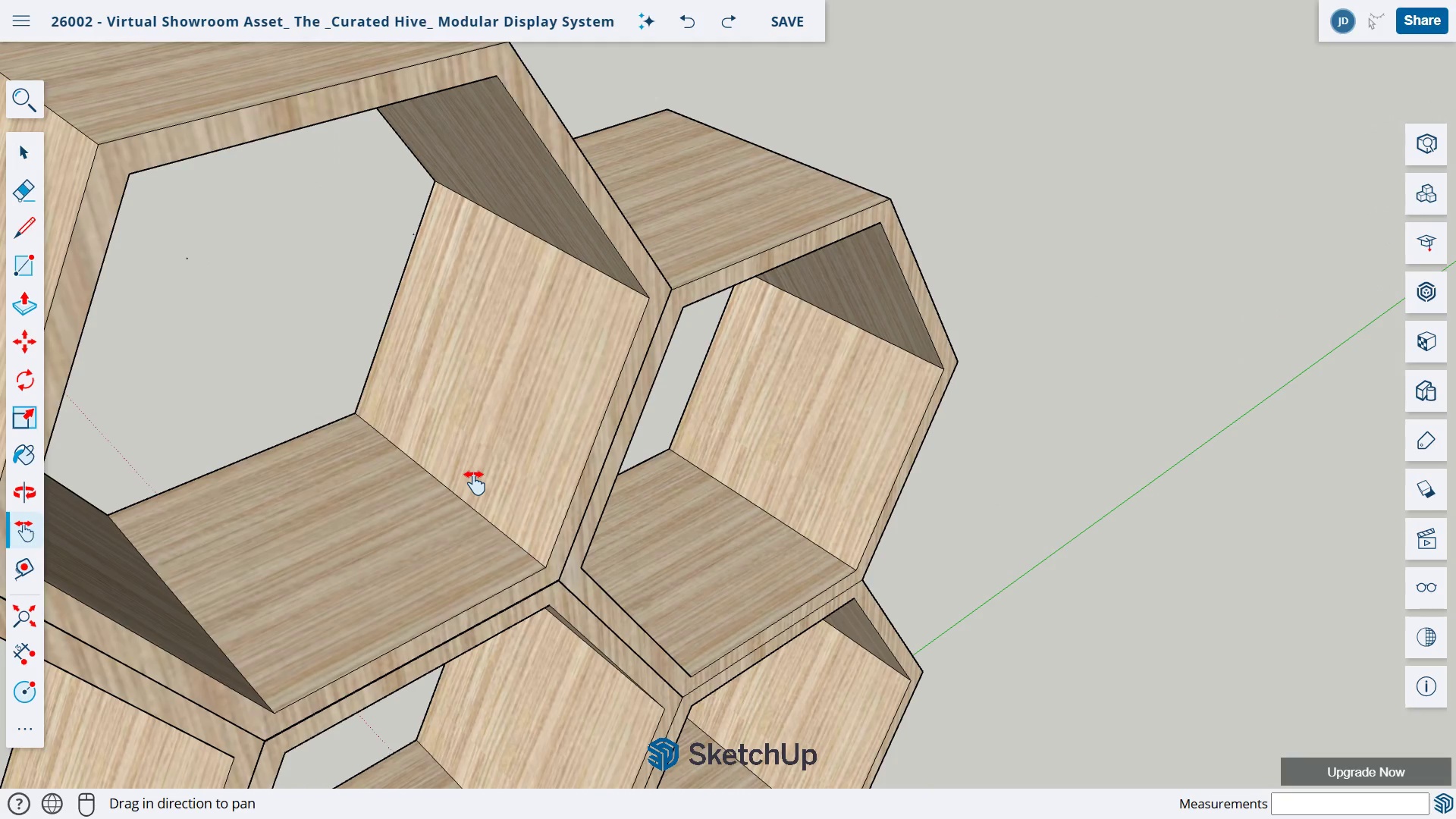 
left_click_drag(start_coordinate=[388, 485], to_coordinate=[436, 482])
 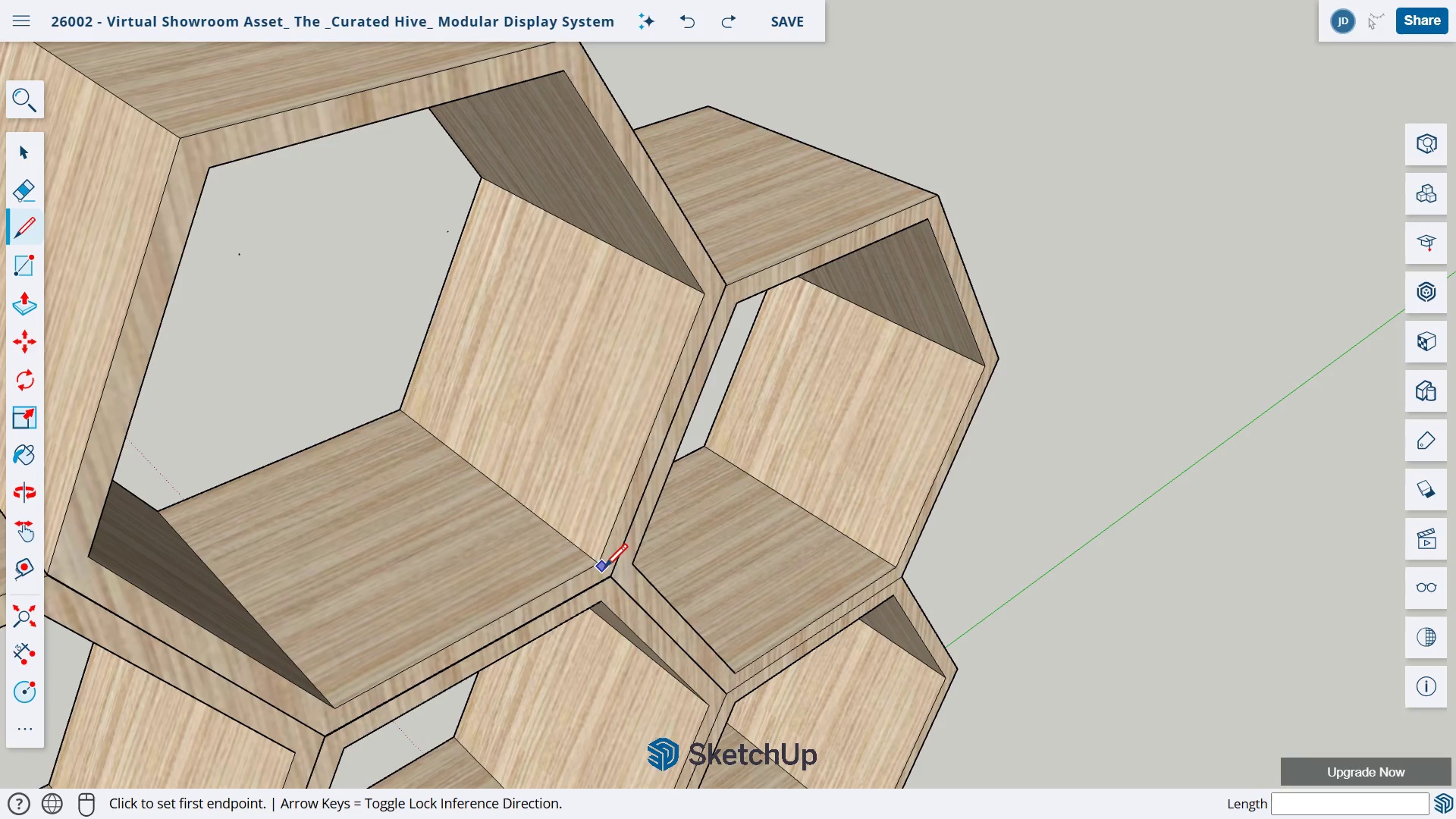 
left_click([598, 563])
 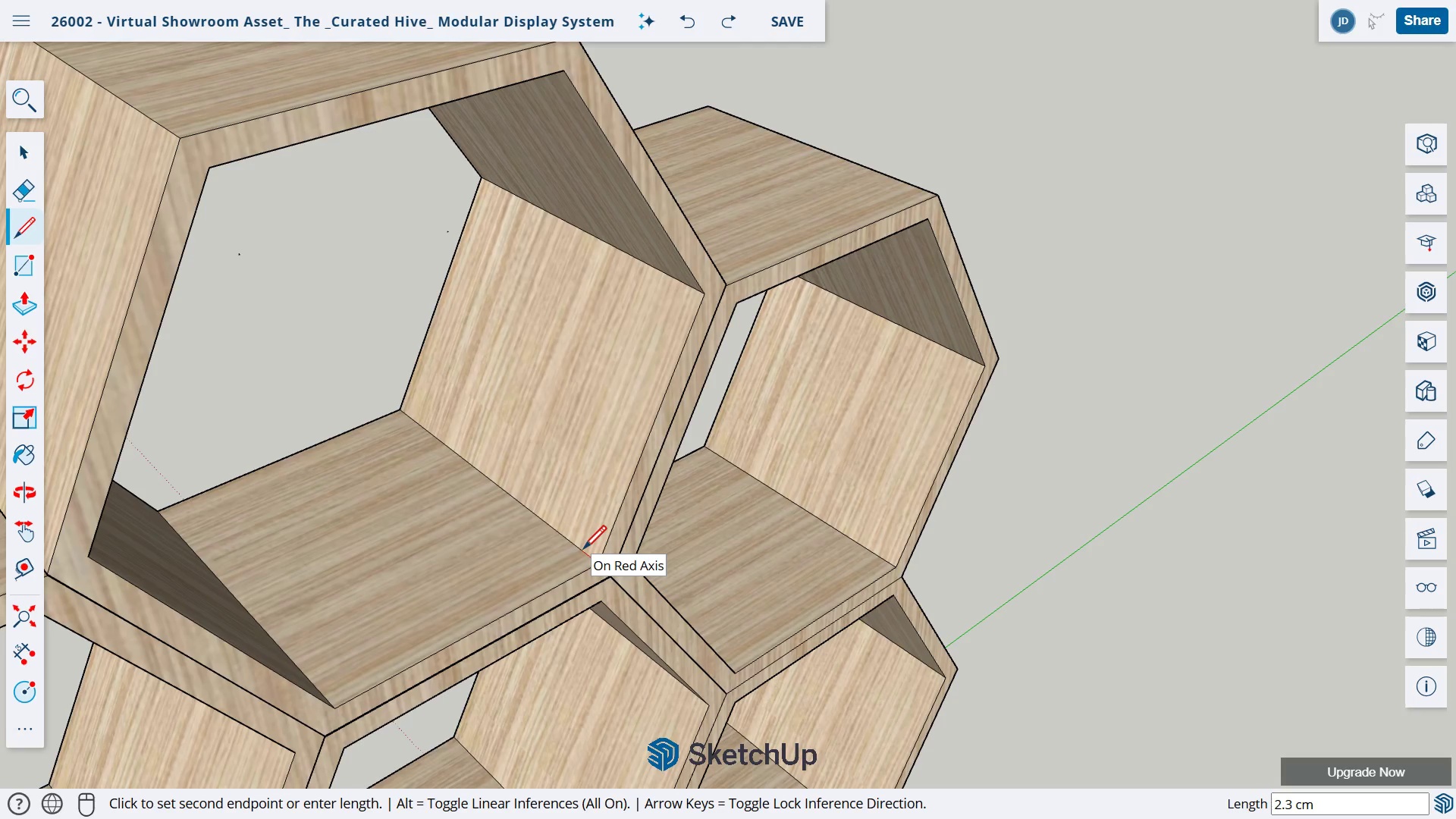 
scroll: coordinate [593, 554], scroll_direction: up, amount: 13.0
 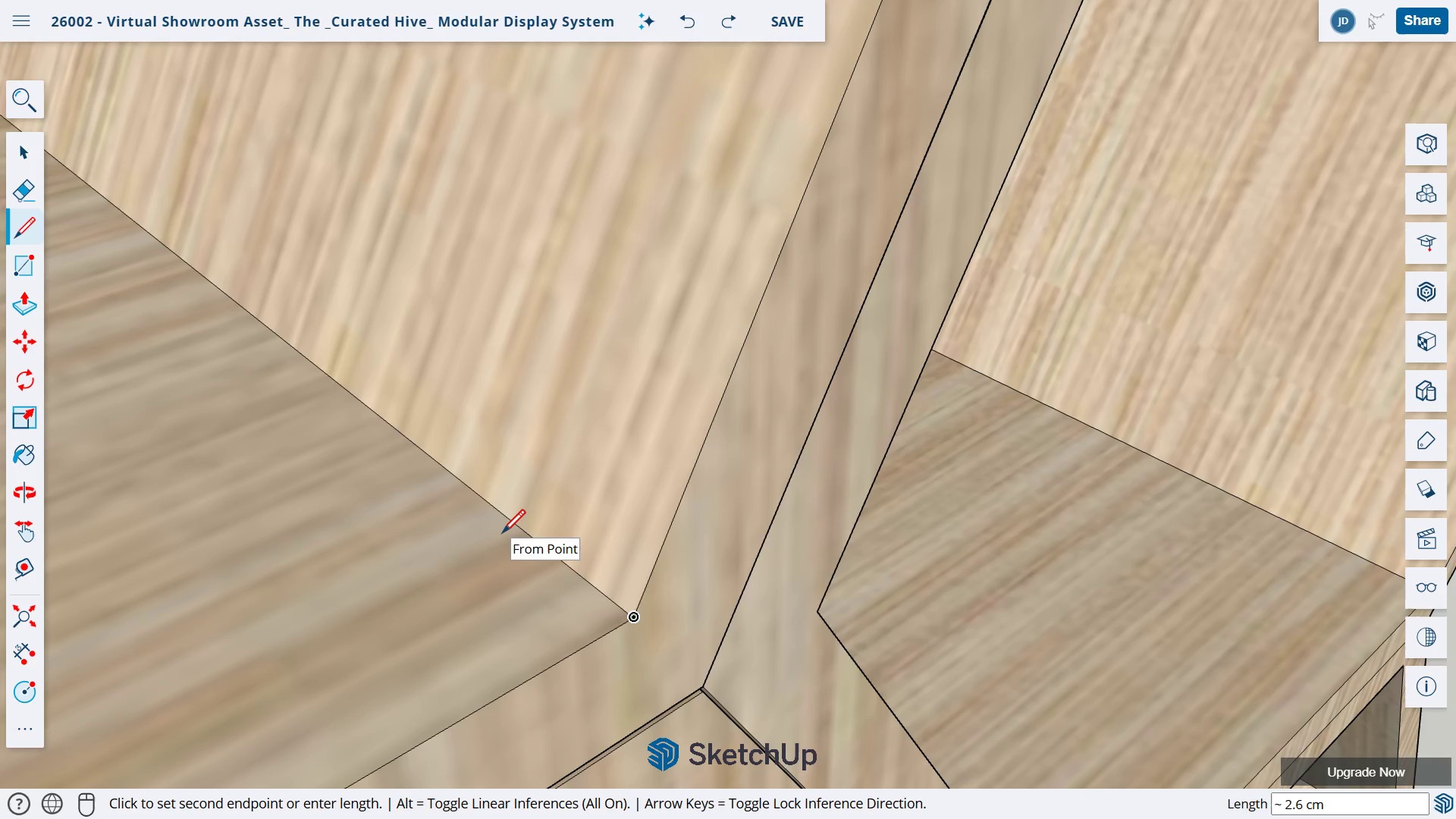 
wait(54.6)
 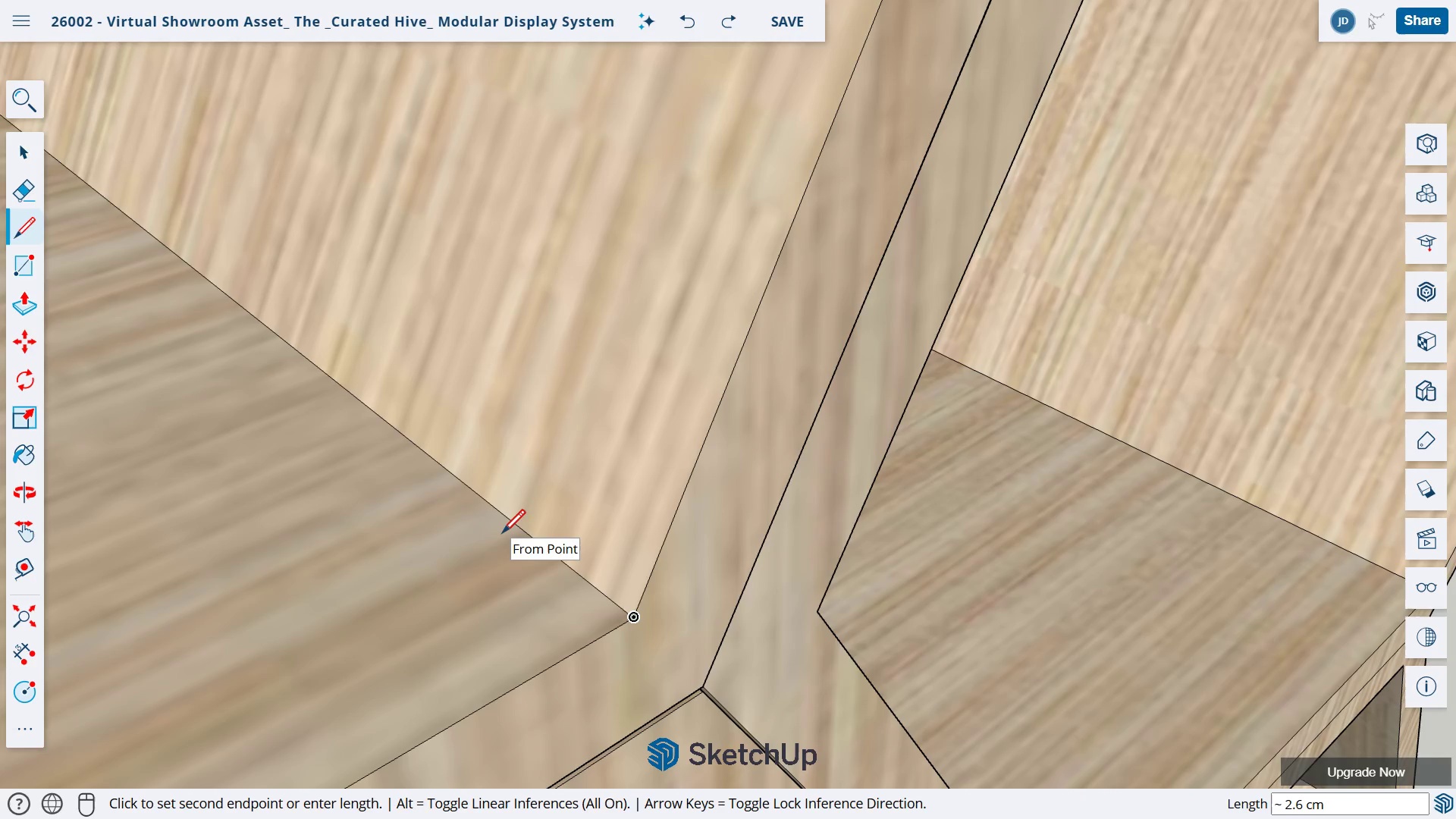 
left_click([635, 618])
 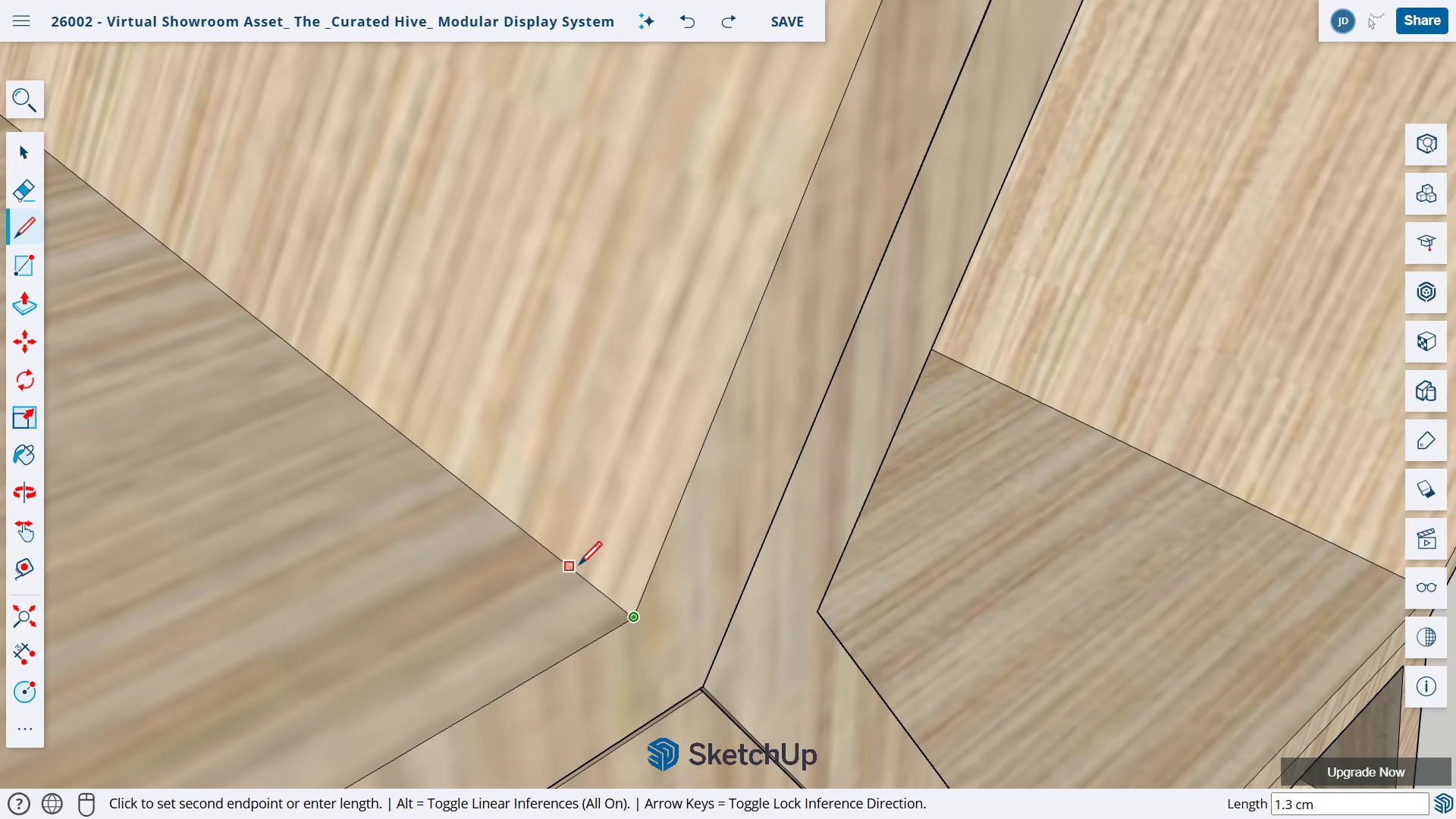 
key(Numpad1)
 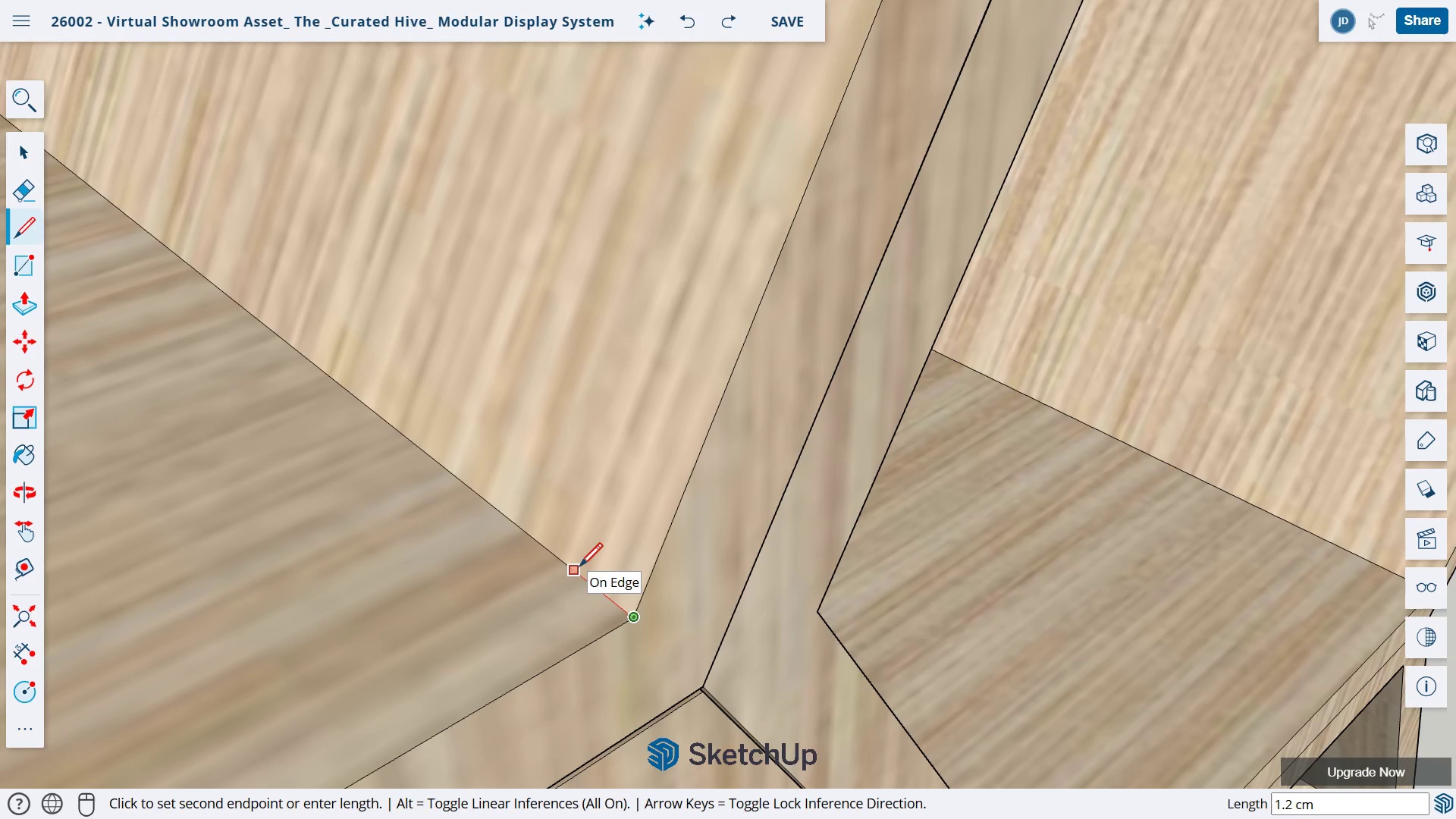 
key(NumpadDecimal)
 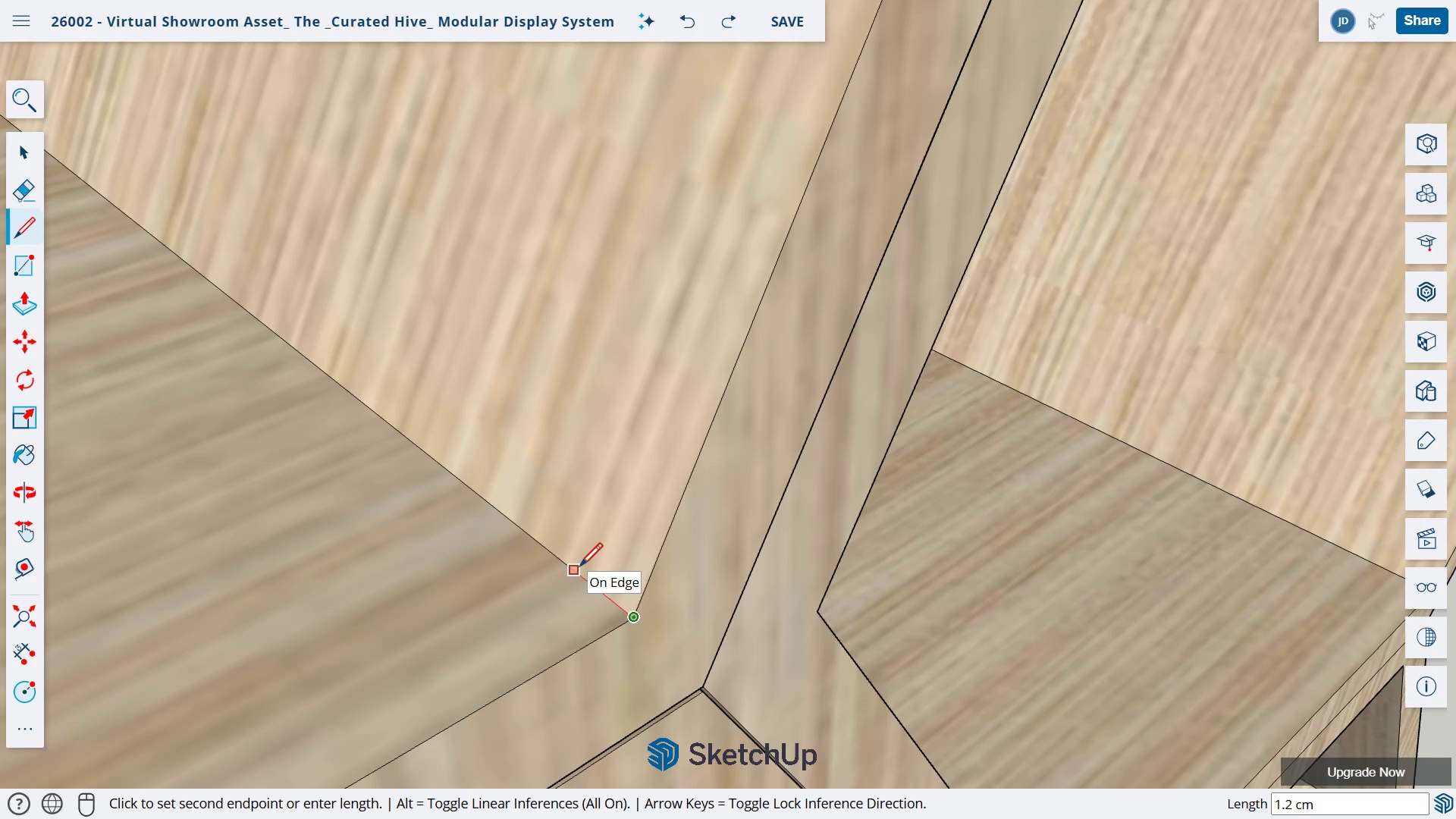 
key(Numpad5)
 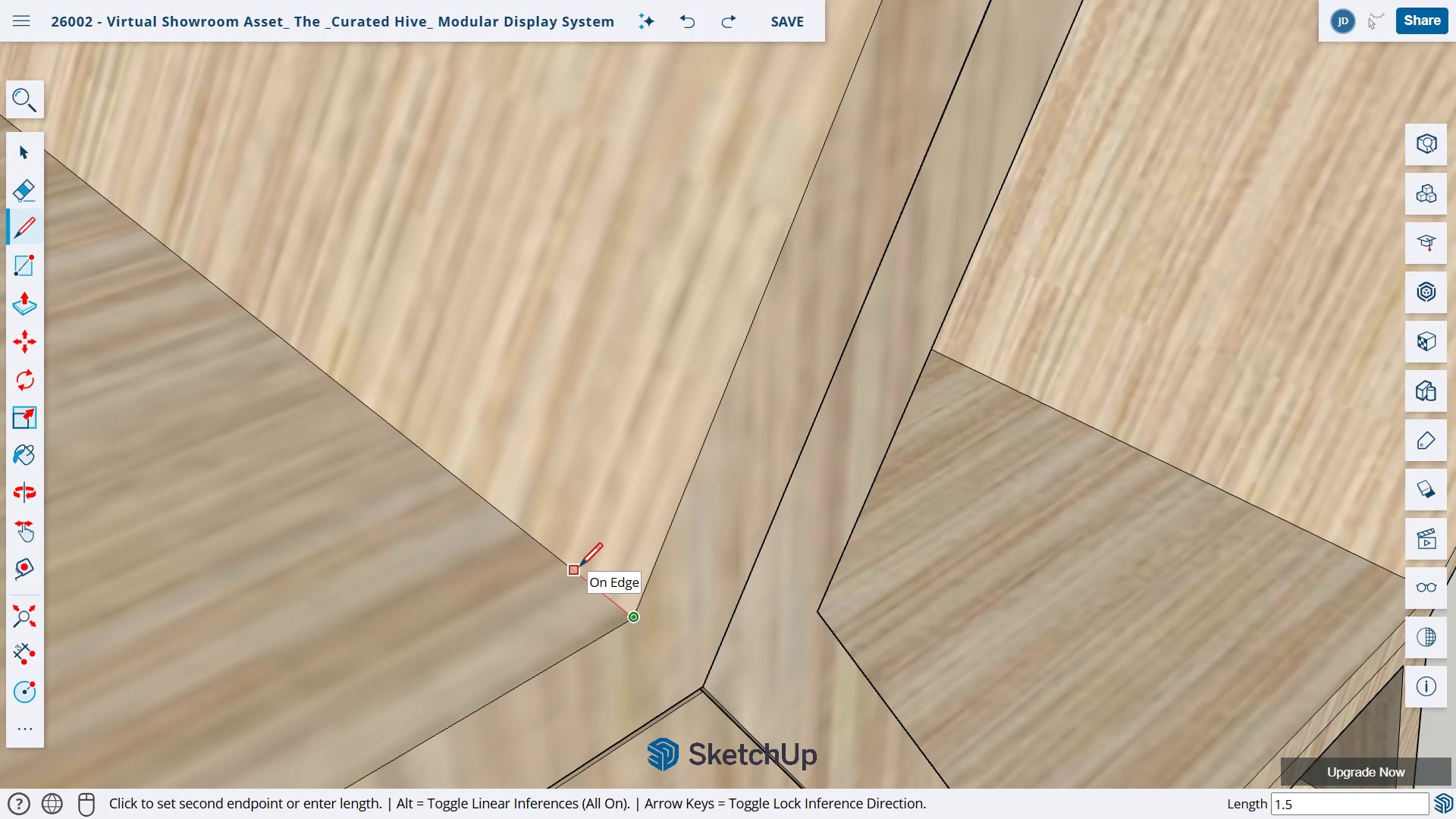 
key(NumpadEnter)
 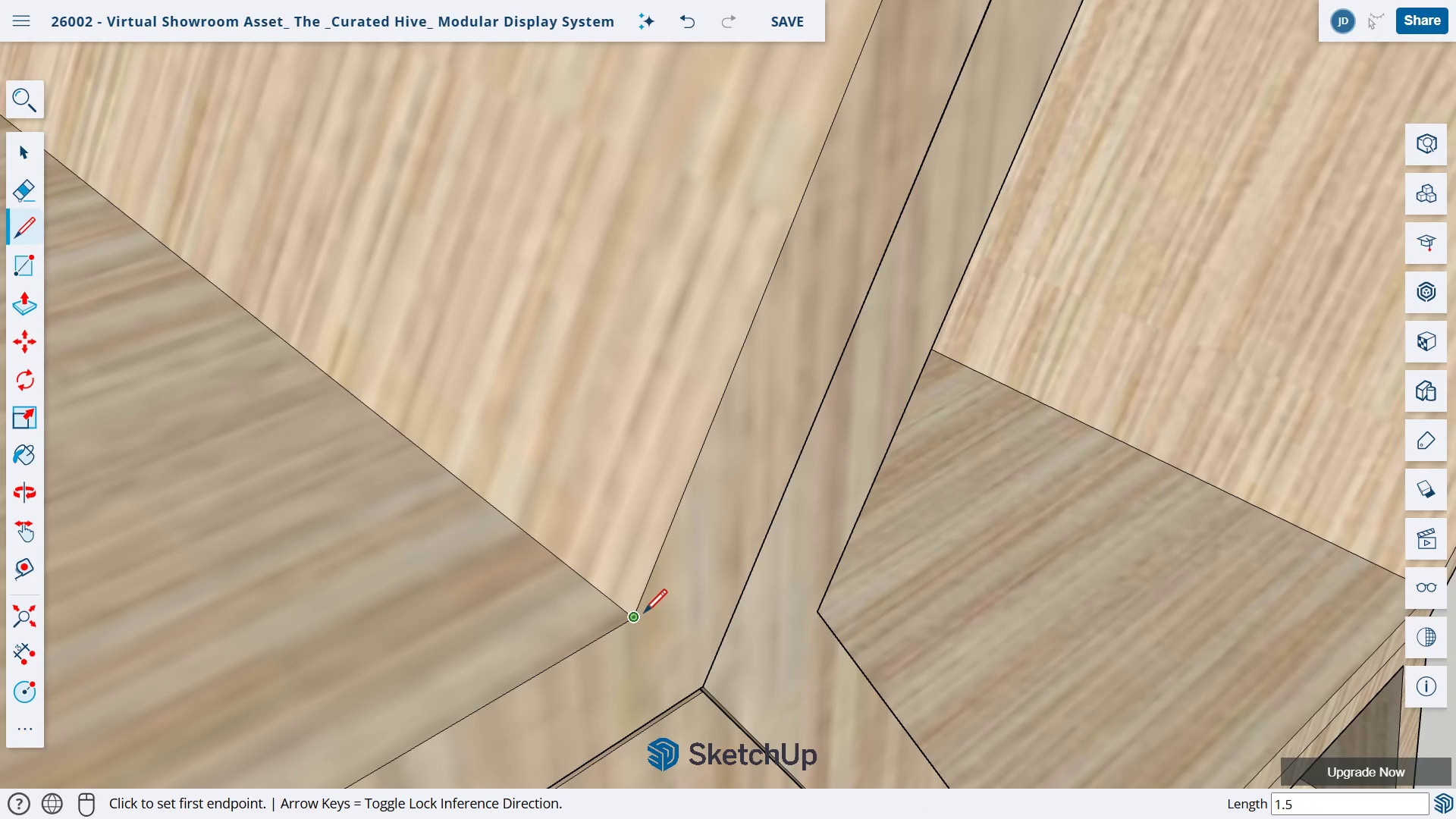 
left_click([634, 618])
 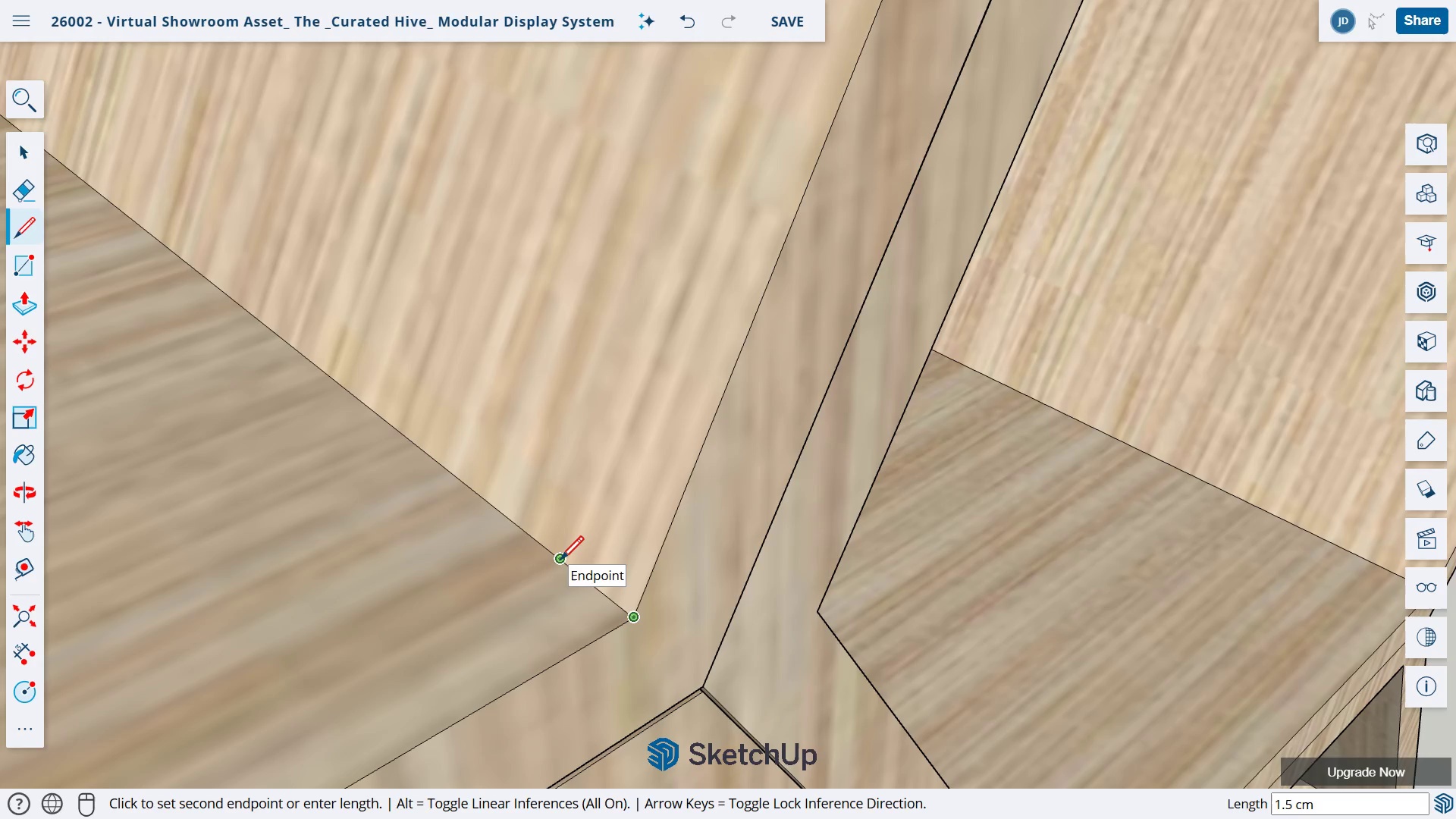 
left_click([559, 560])
 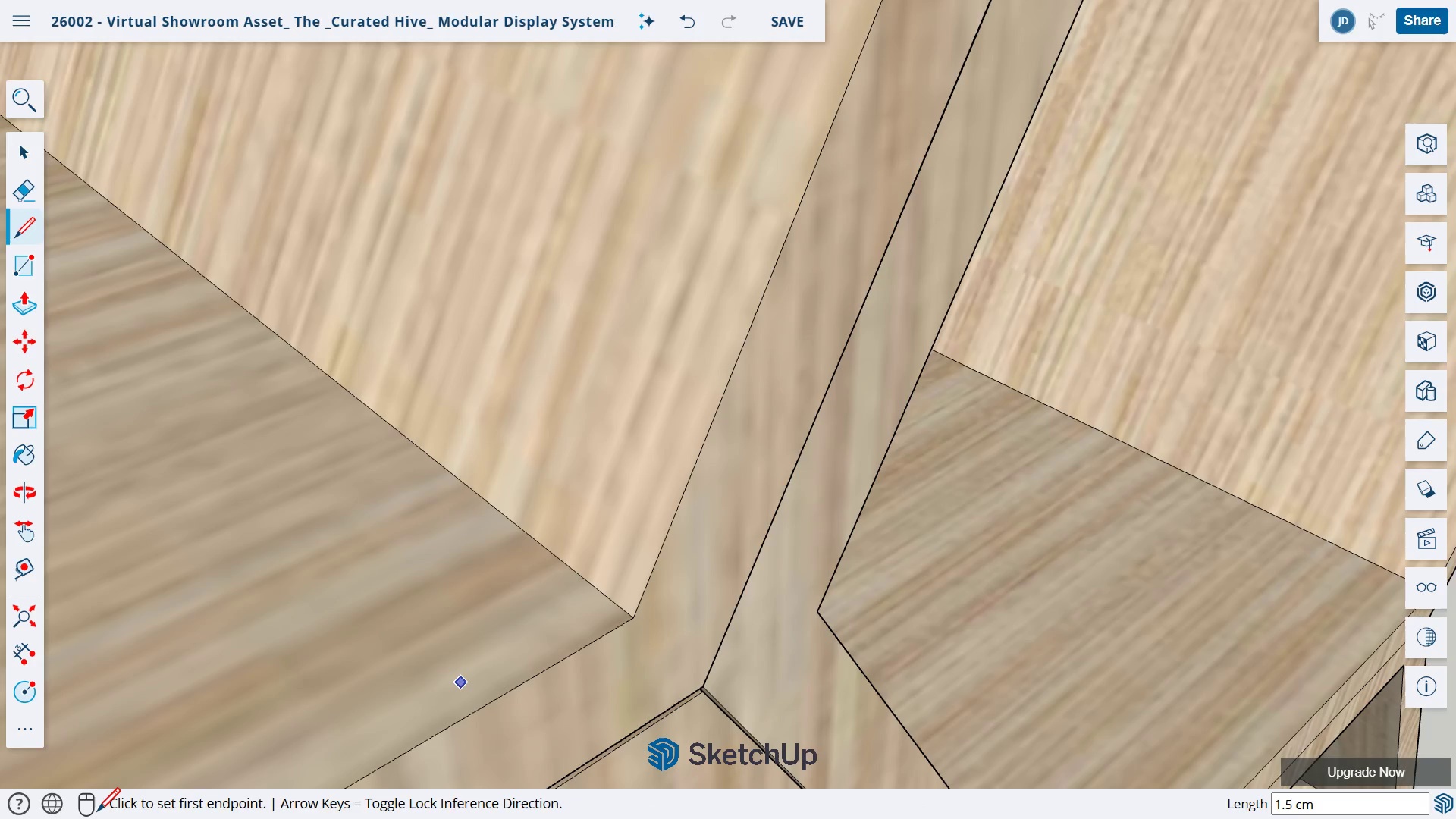 
scroll: coordinate [428, 507], scroll_direction: down, amount: 15.0
 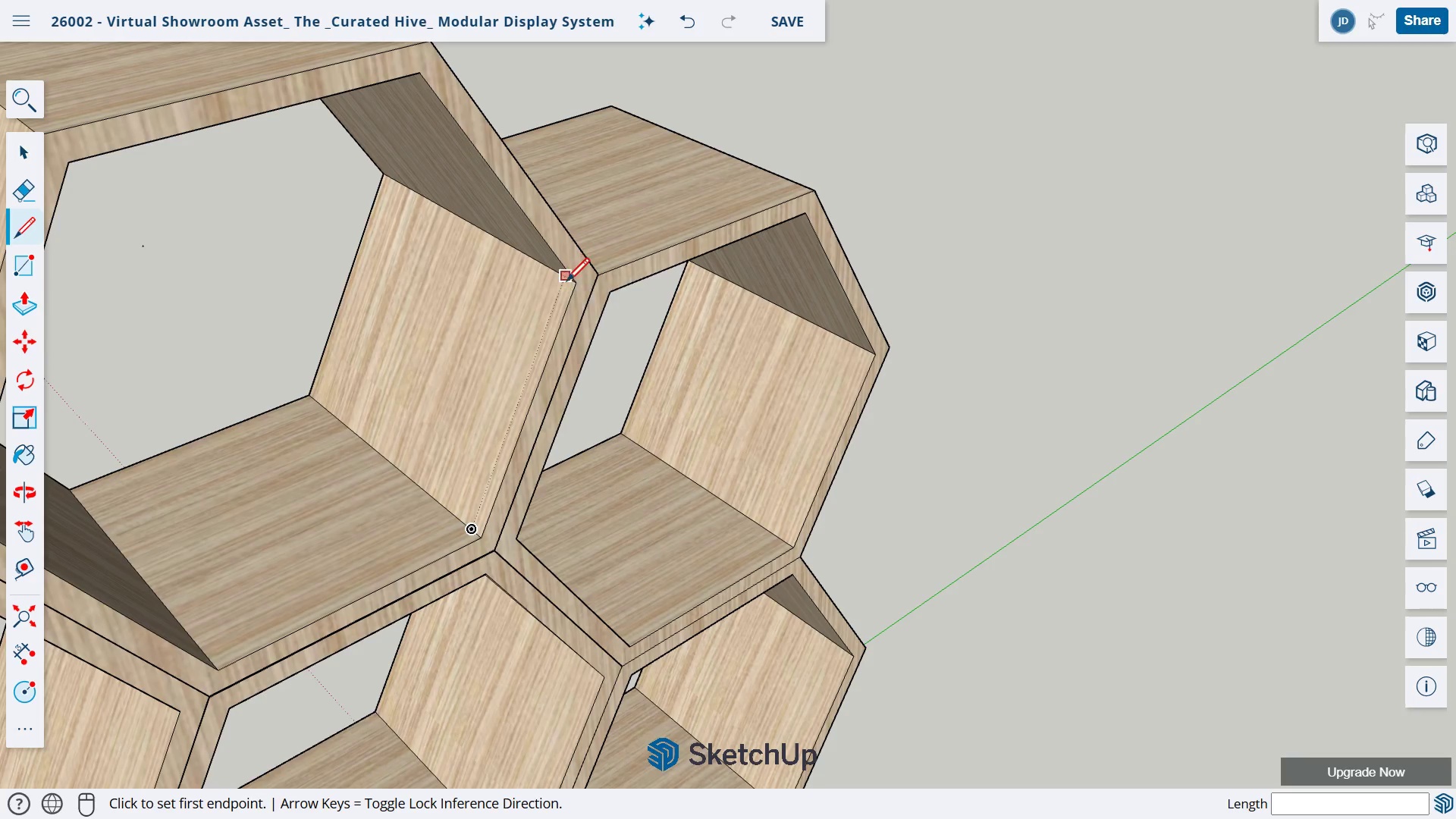 
wait(6.68)
 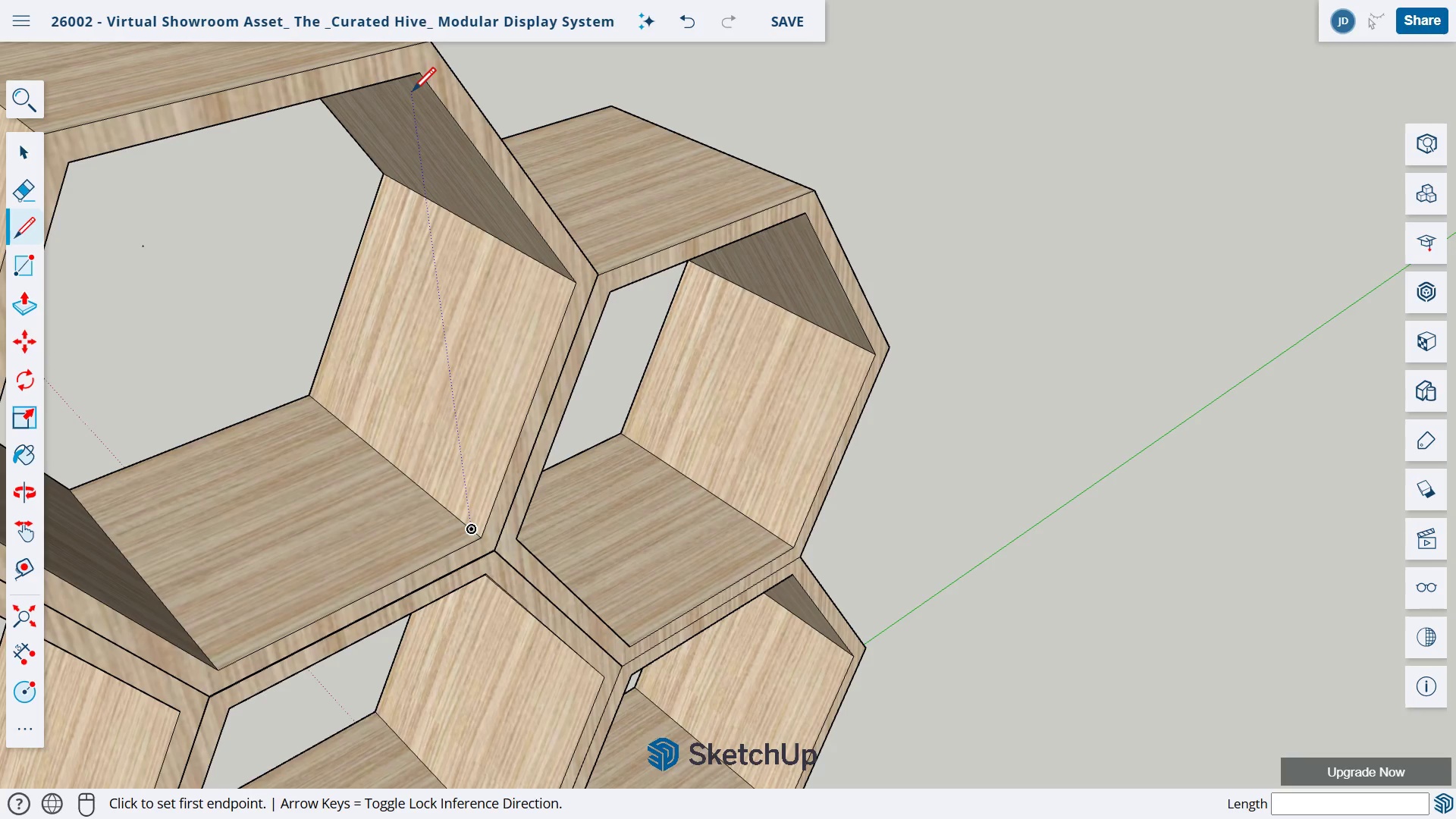 
left_click([560, 280])
 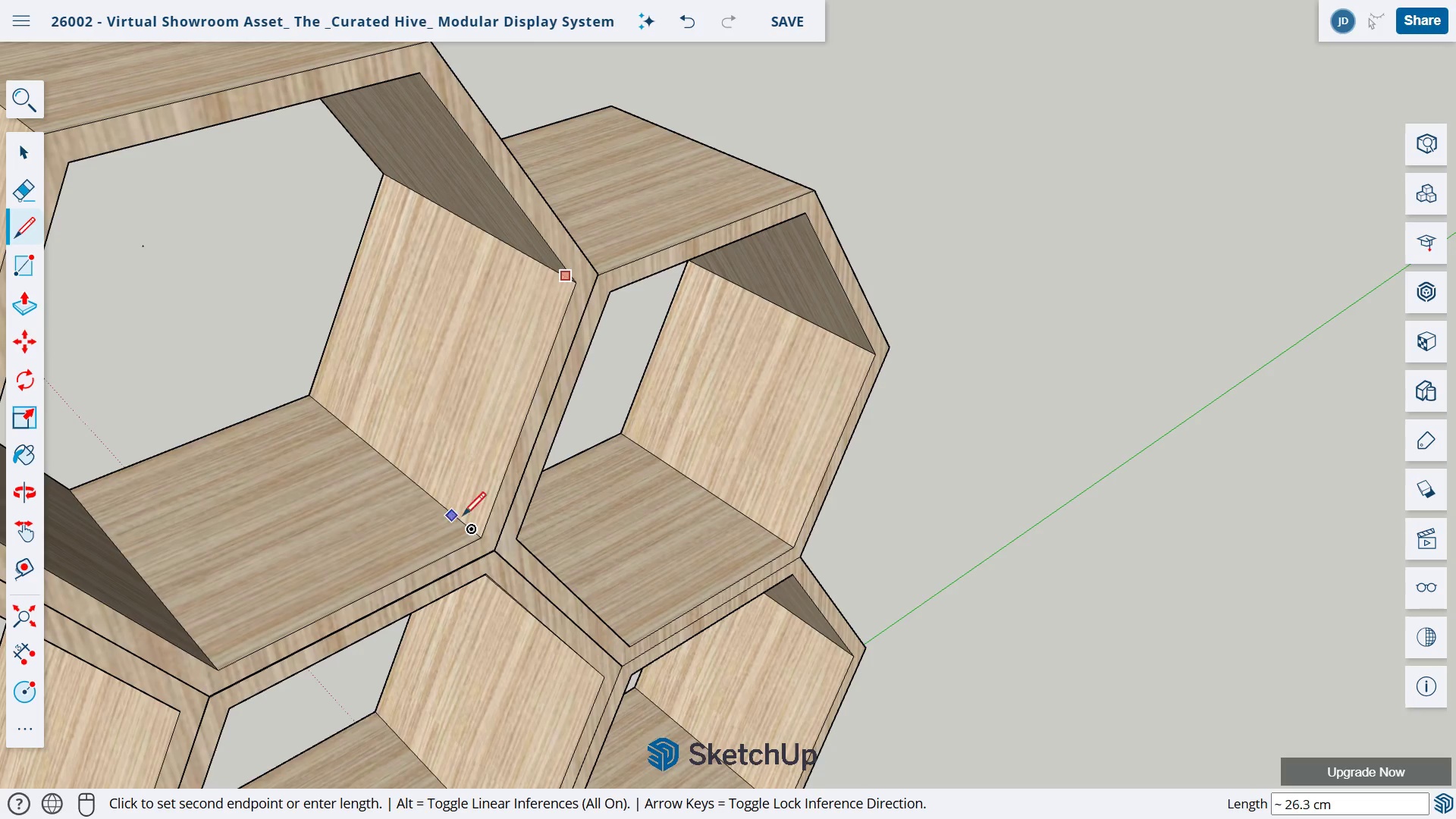 
wait(6.74)
 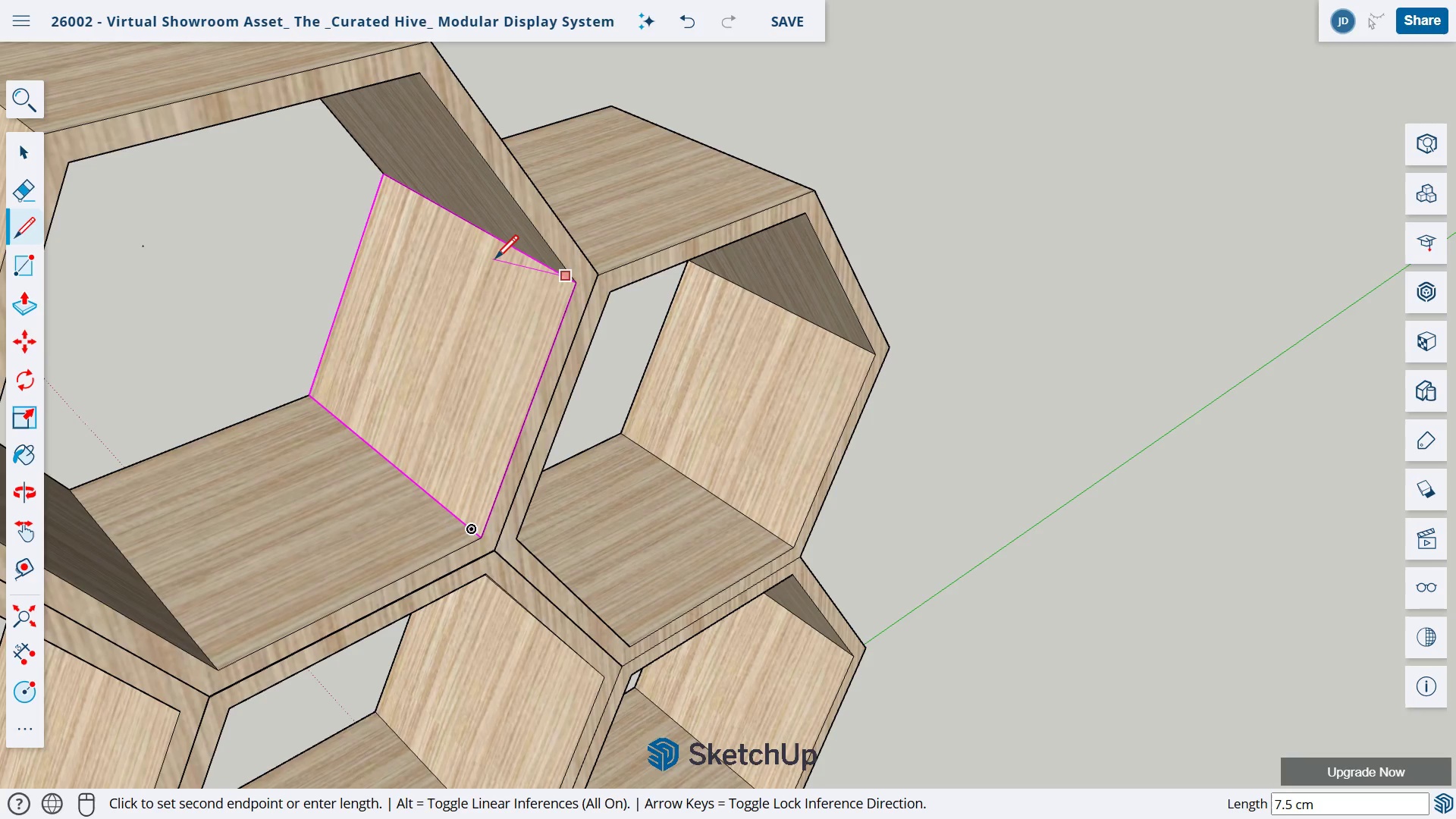 
left_click([473, 529])
 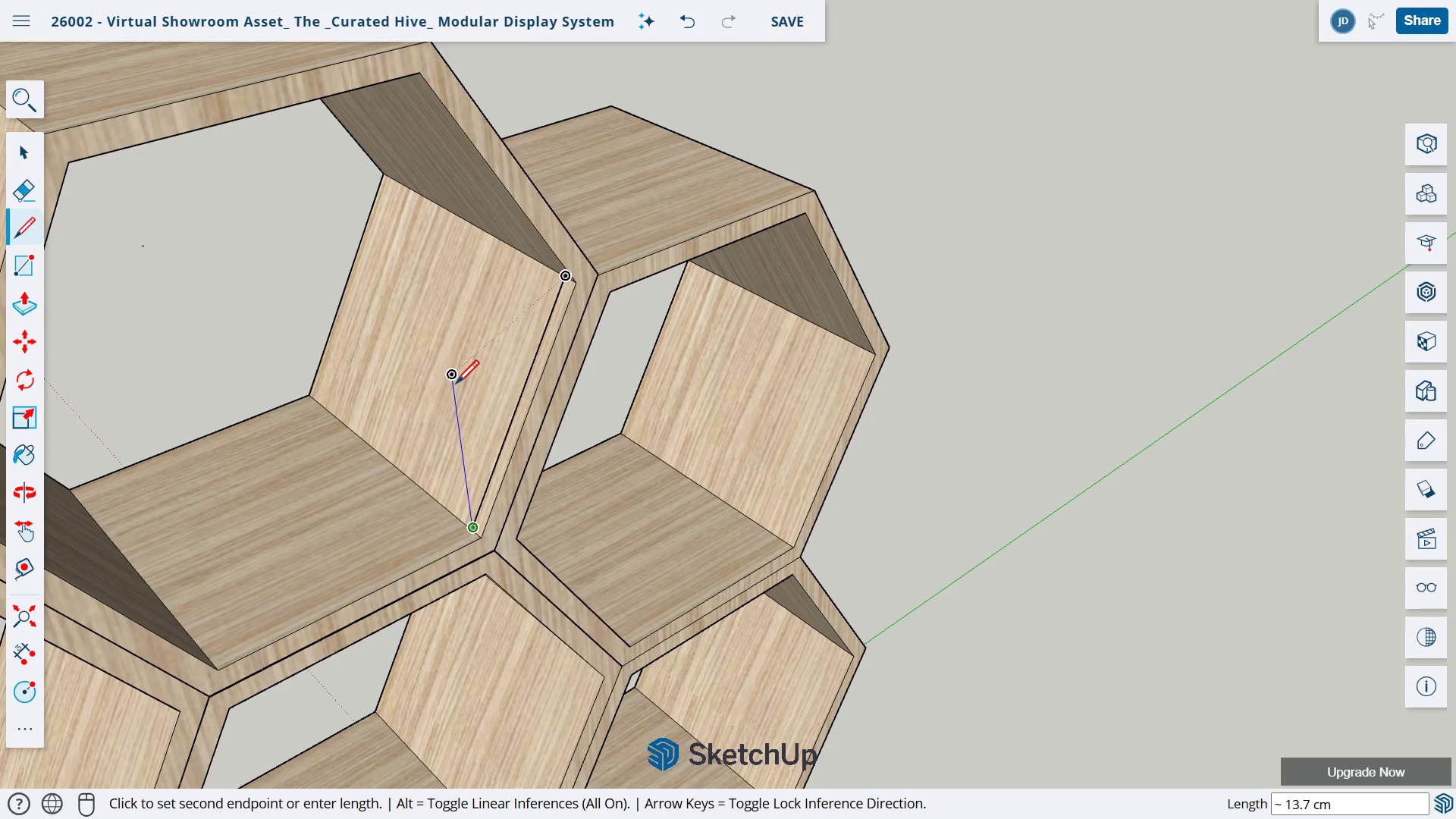 
key(Escape)
 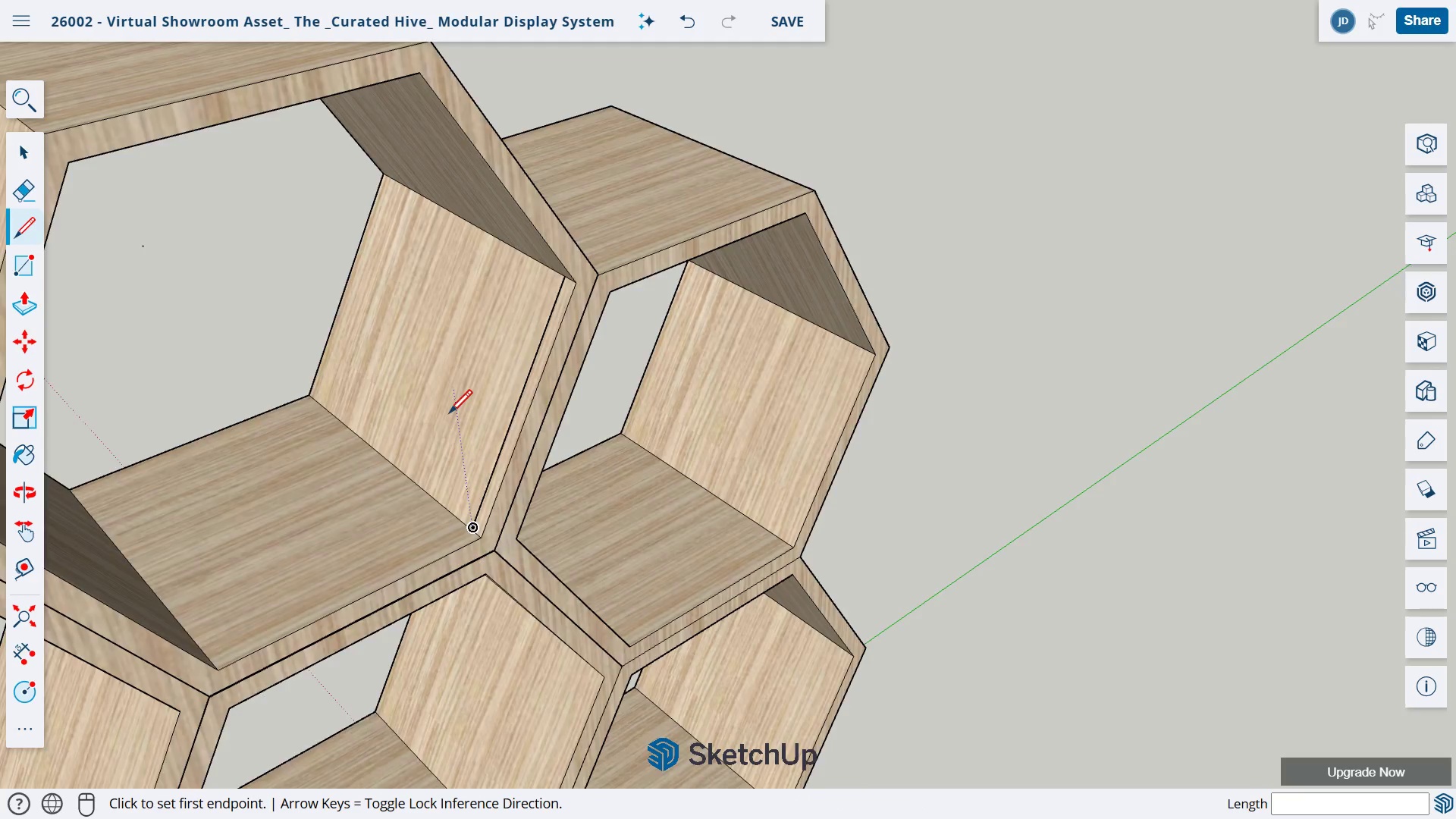 
scroll: coordinate [463, 422], scroll_direction: up, amount: 7.0
 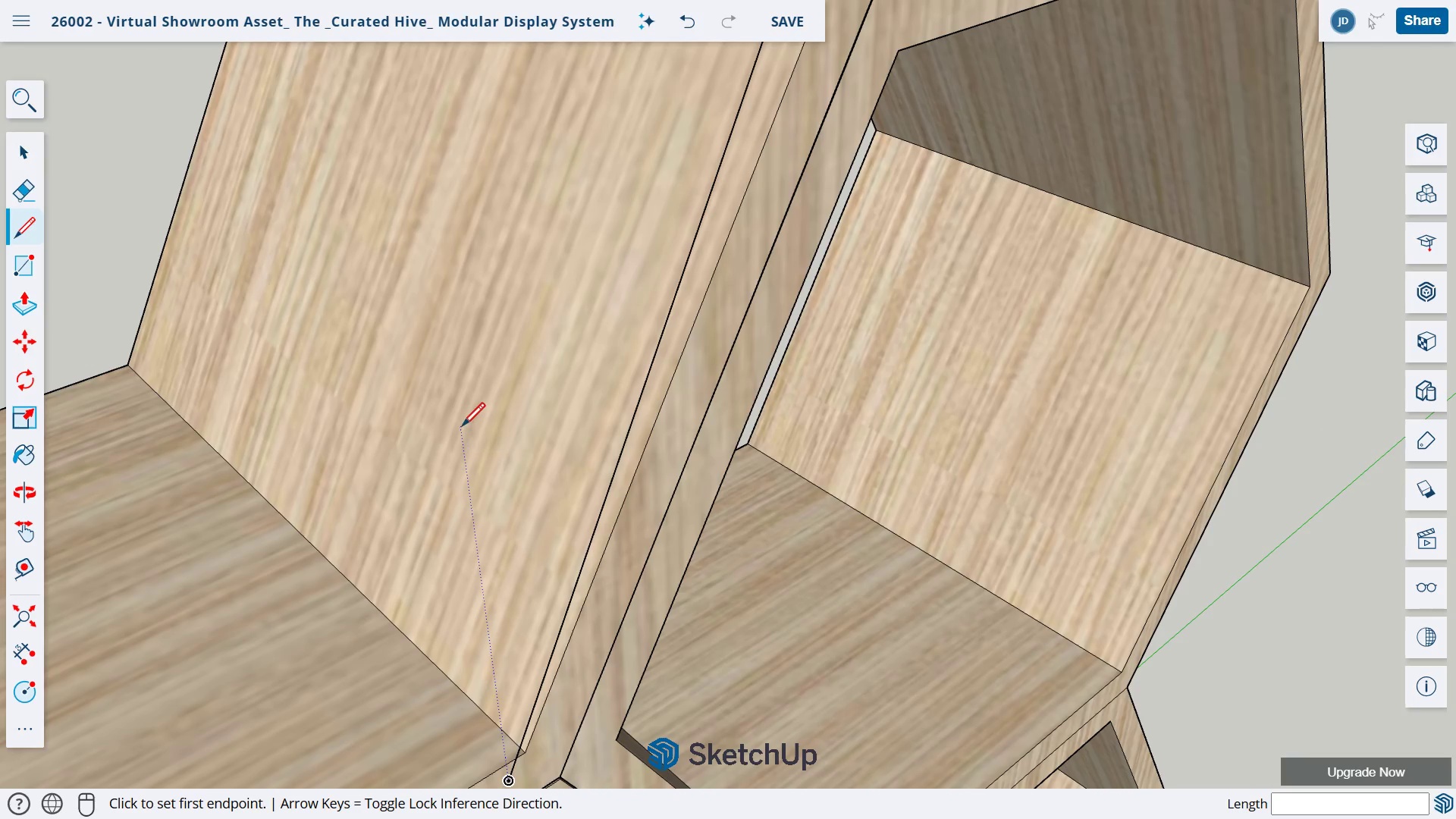 
key(Control+ControlLeft)
 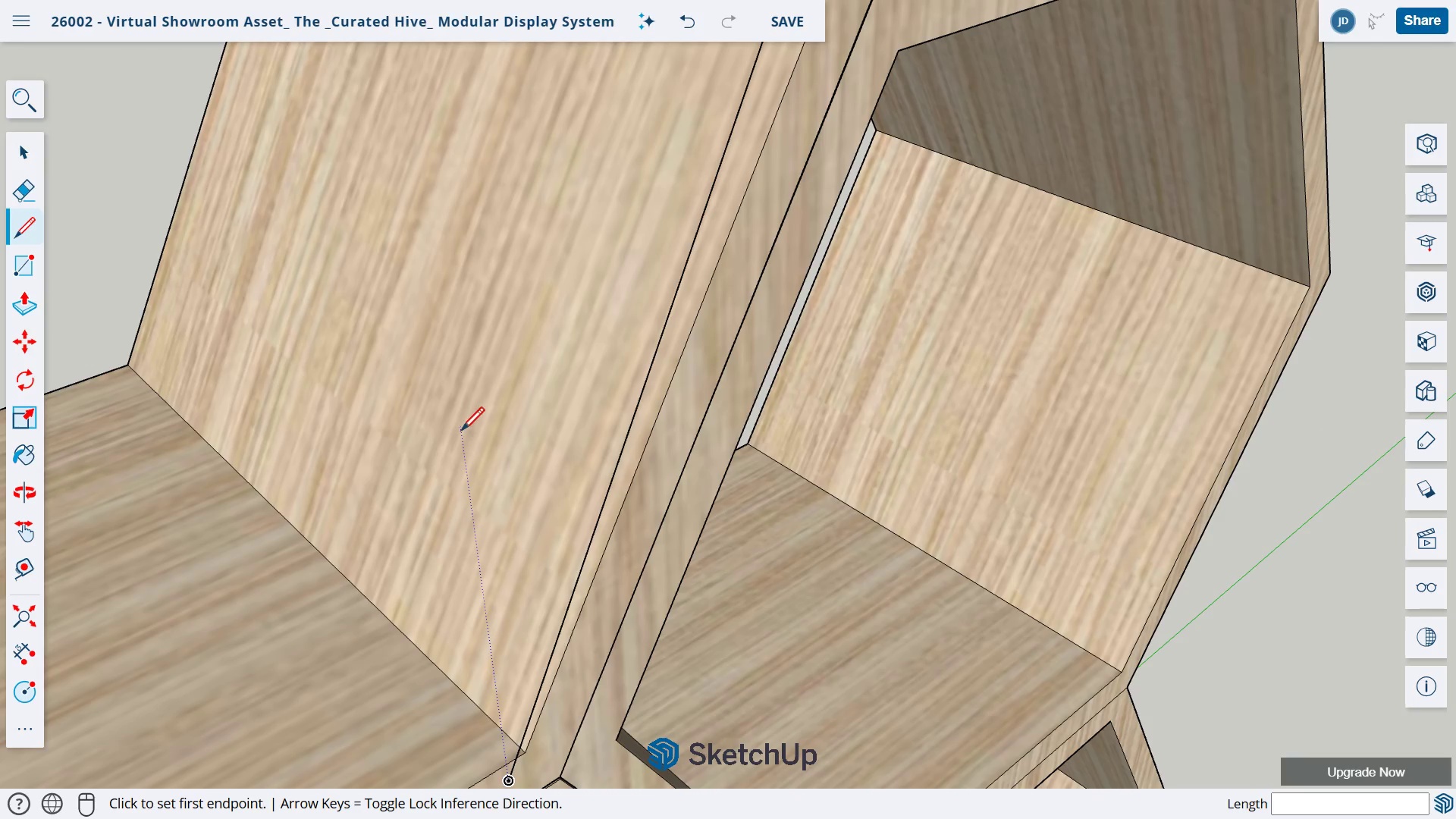 
key(Control+Z)
 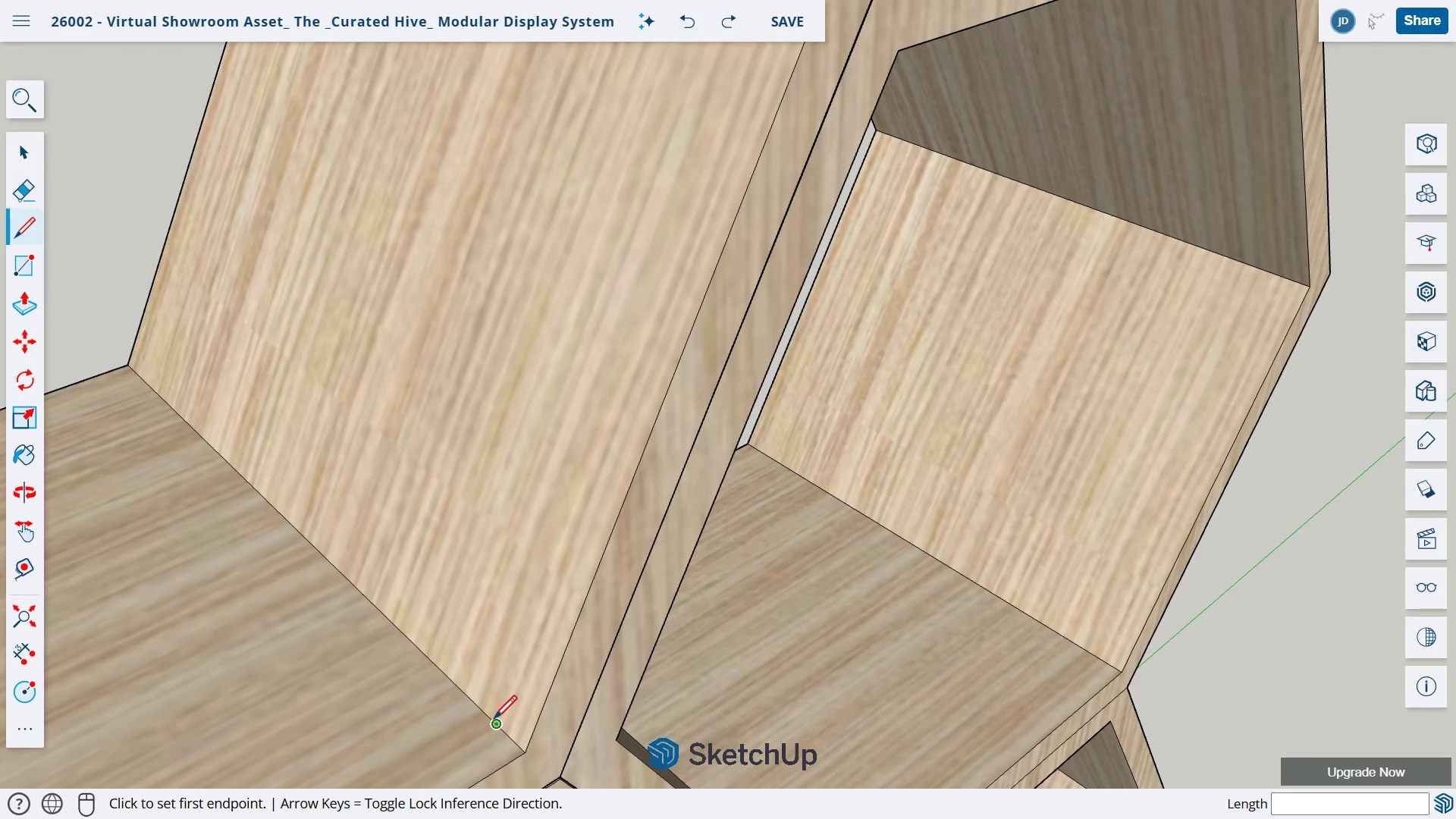 
left_click([493, 723])
 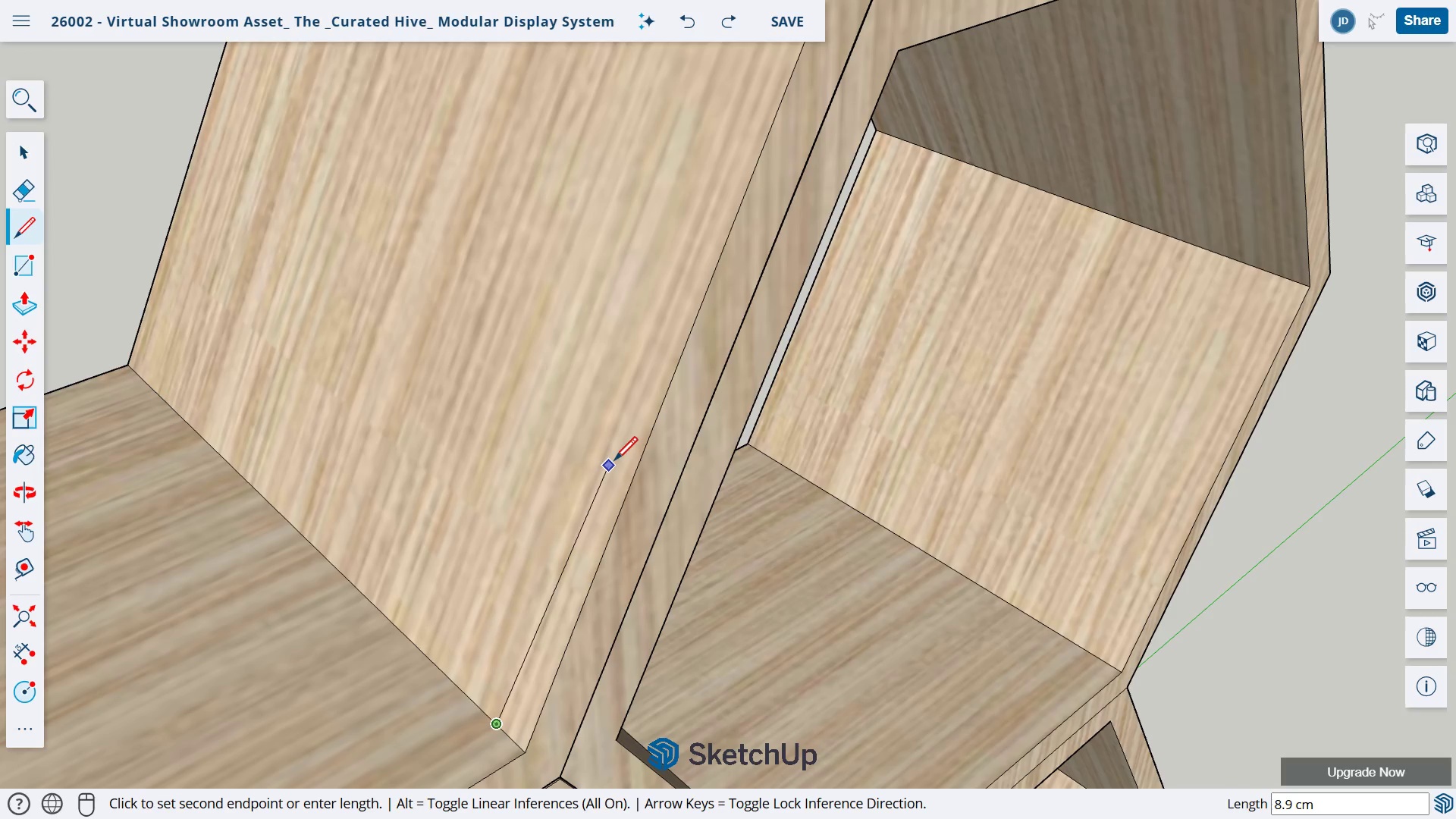 
scroll: coordinate [701, 213], scroll_direction: up, amount: 2.0
 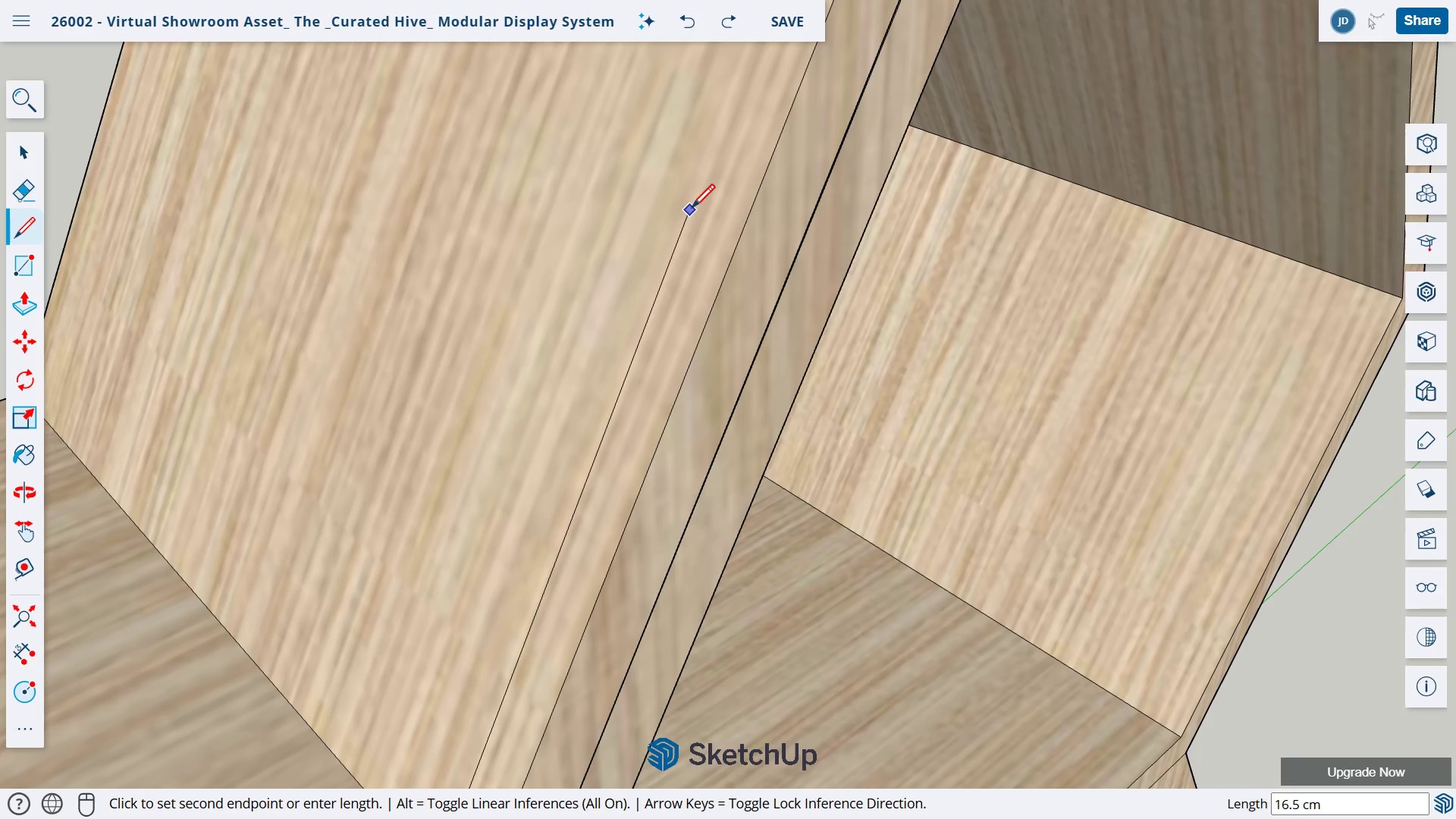 
key(H)
 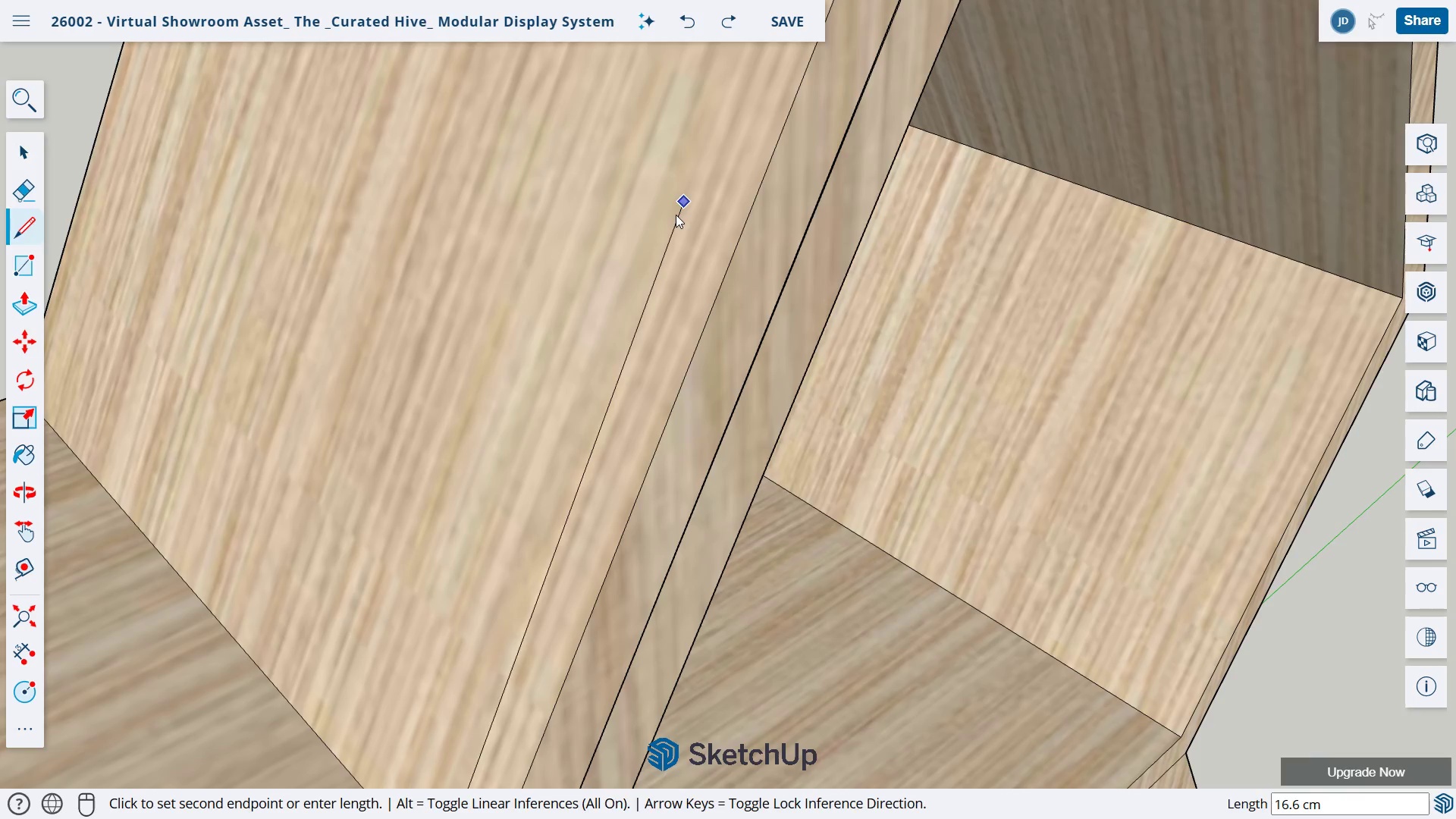 
left_click_drag(start_coordinate=[681, 196], to_coordinate=[530, 526])
 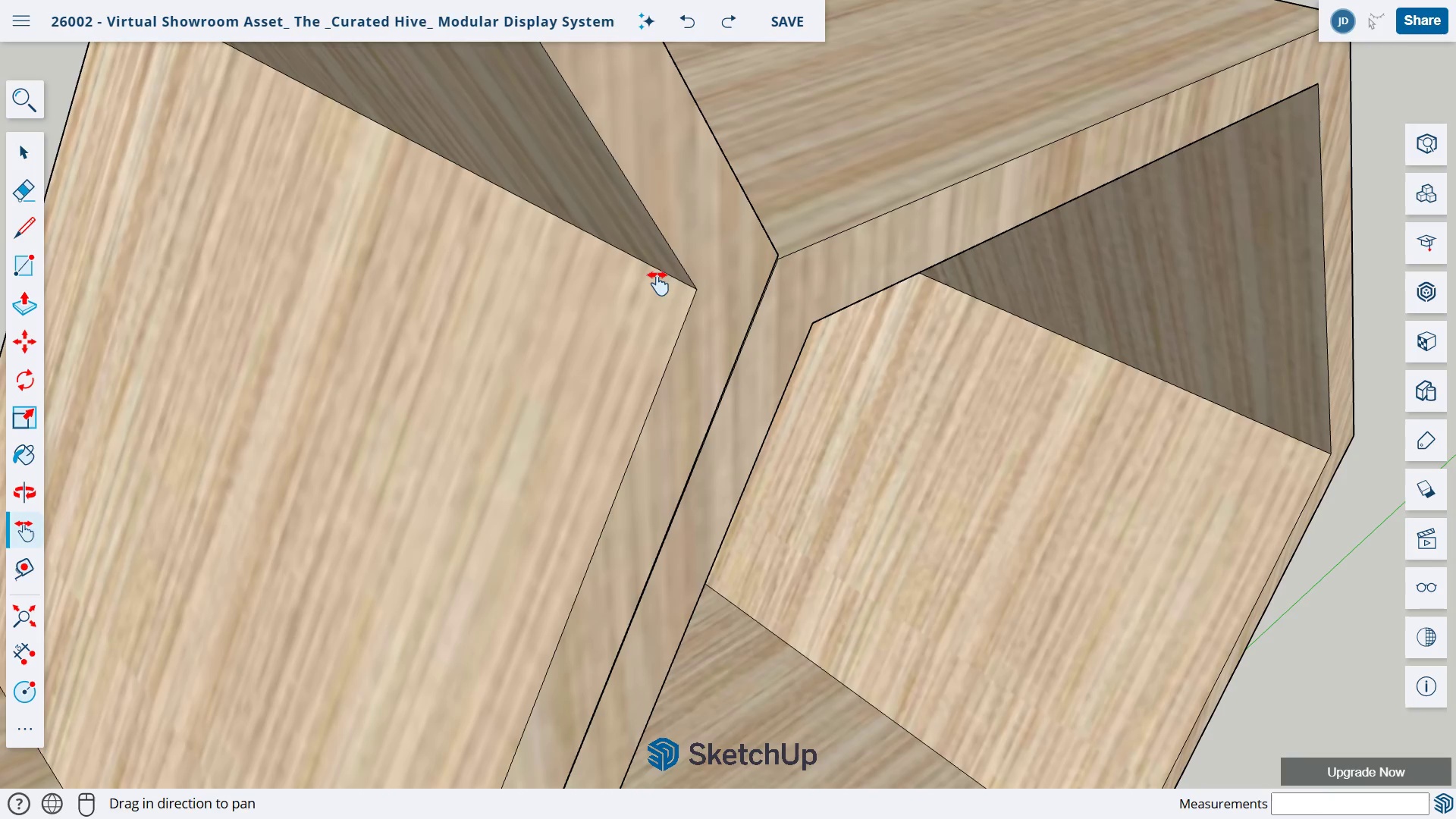 
key(Escape)
 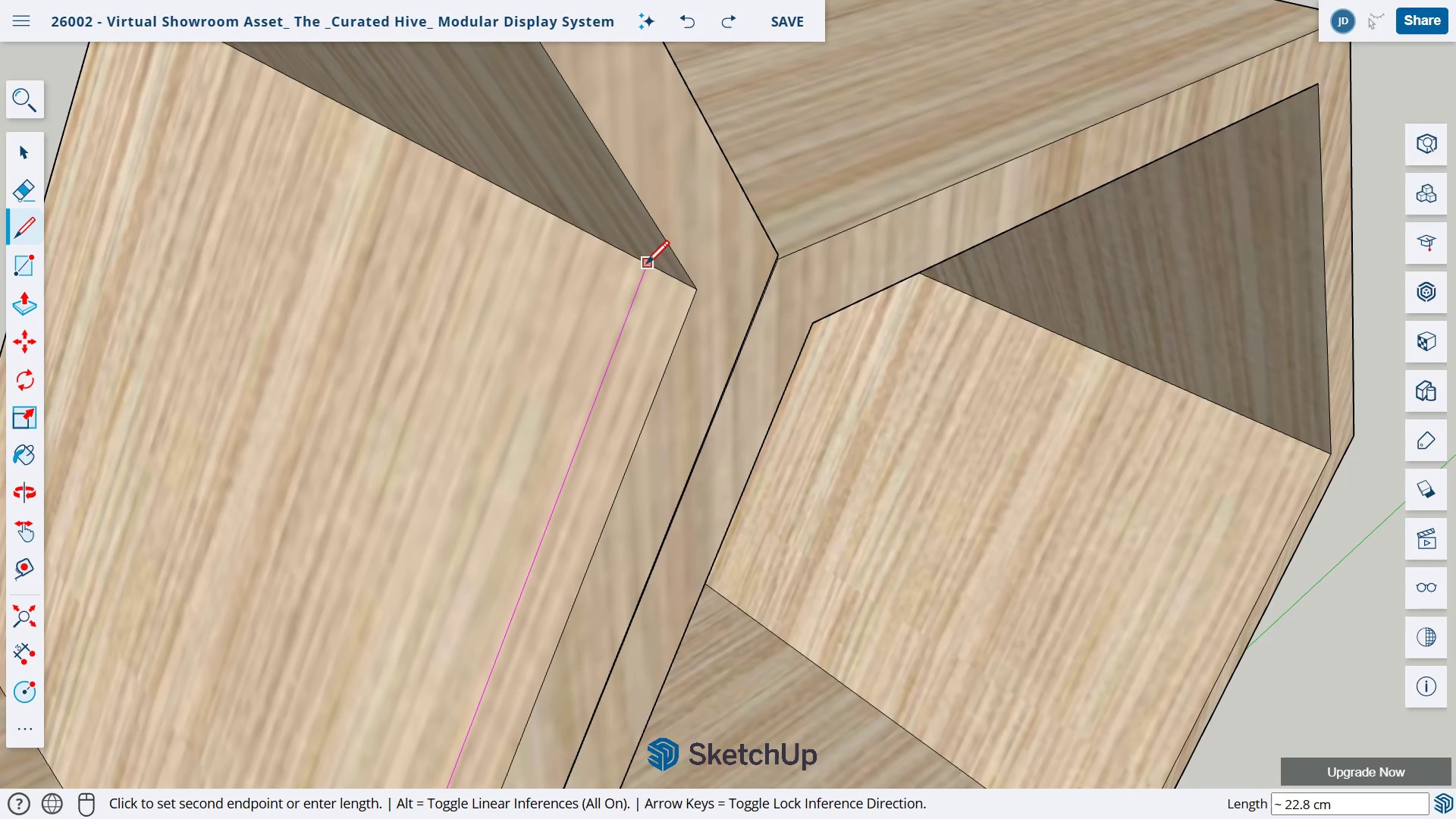 
left_click([645, 265])
 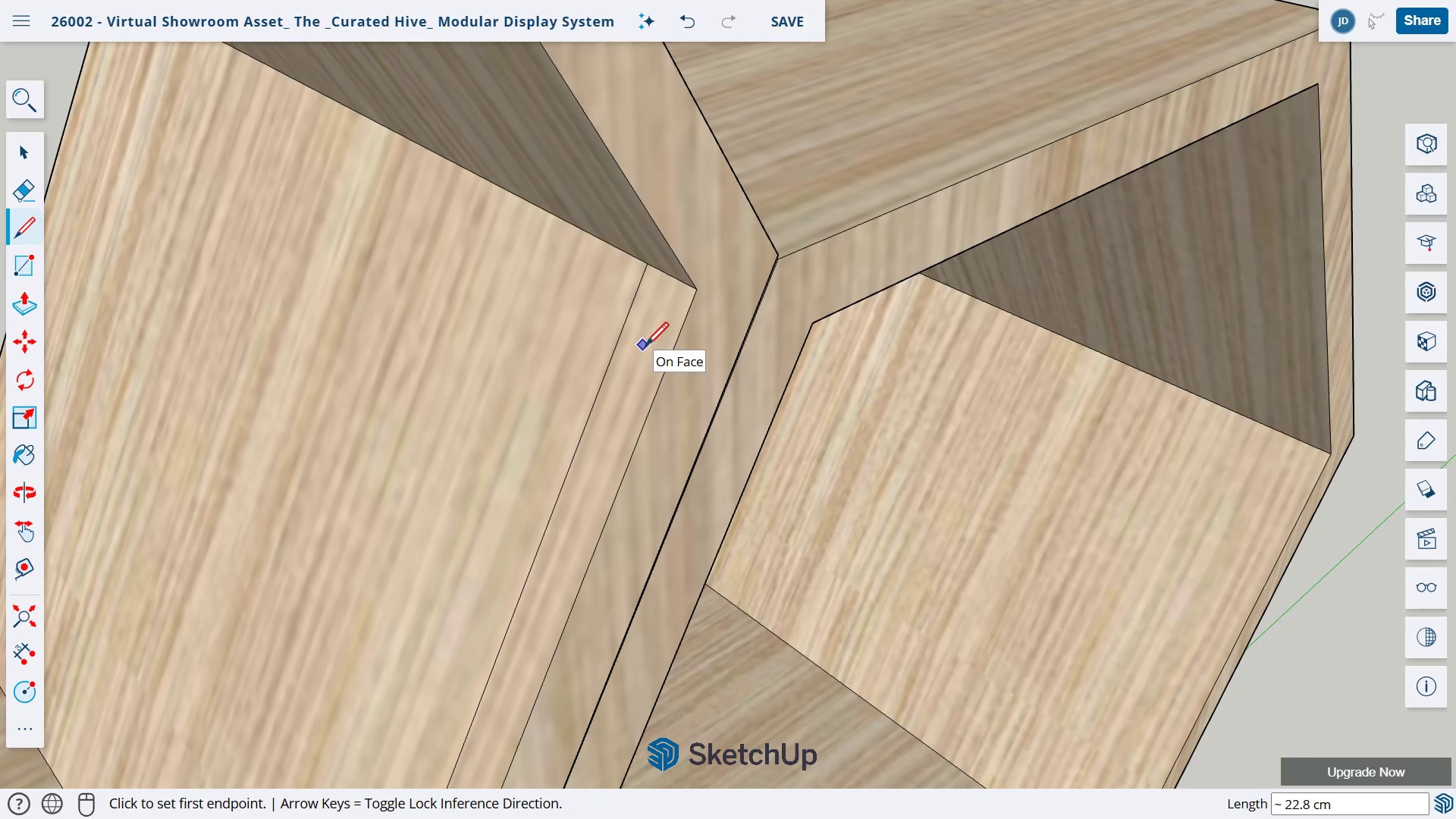 
key(Escape)
 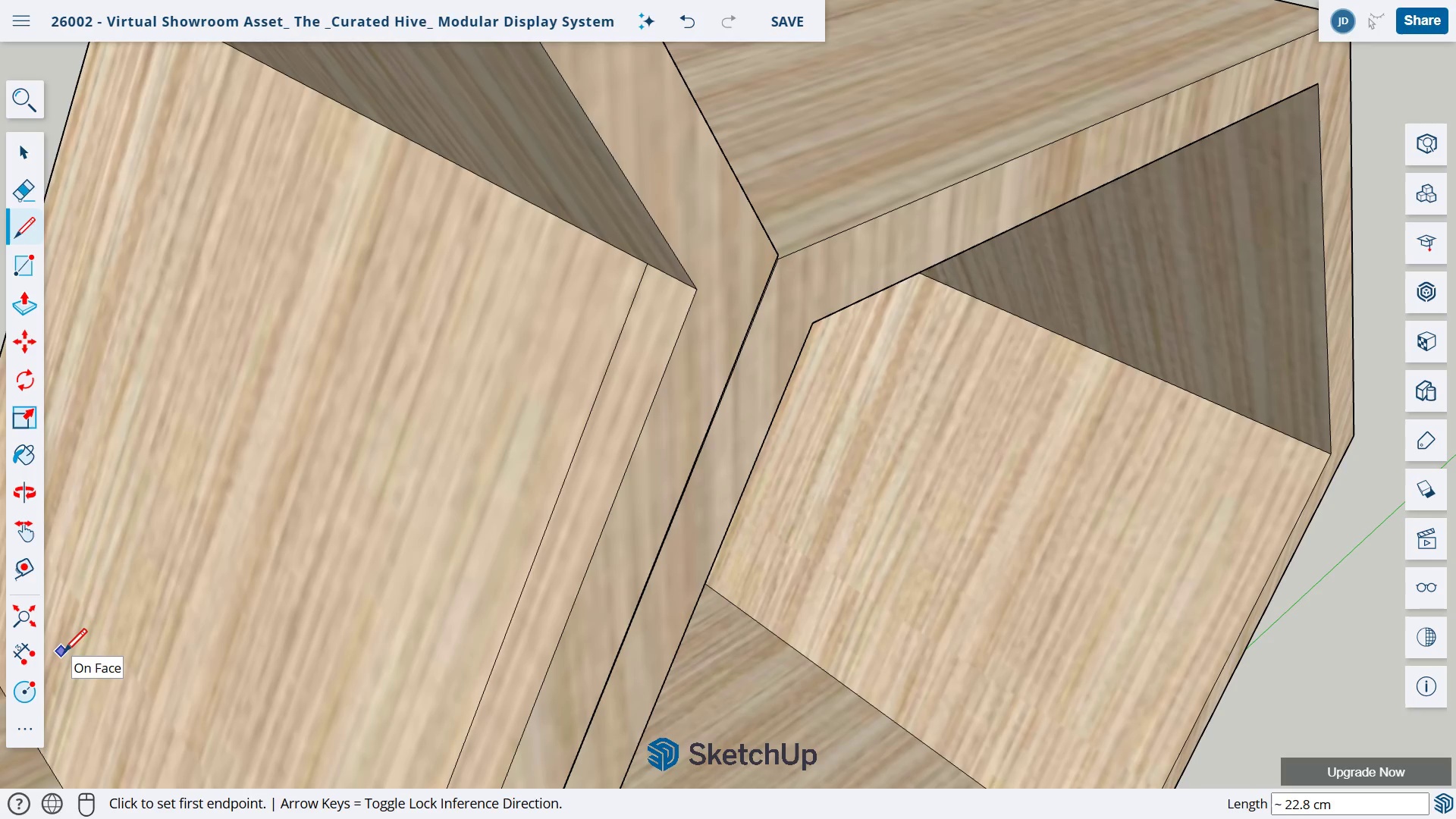 
wait(15.91)
 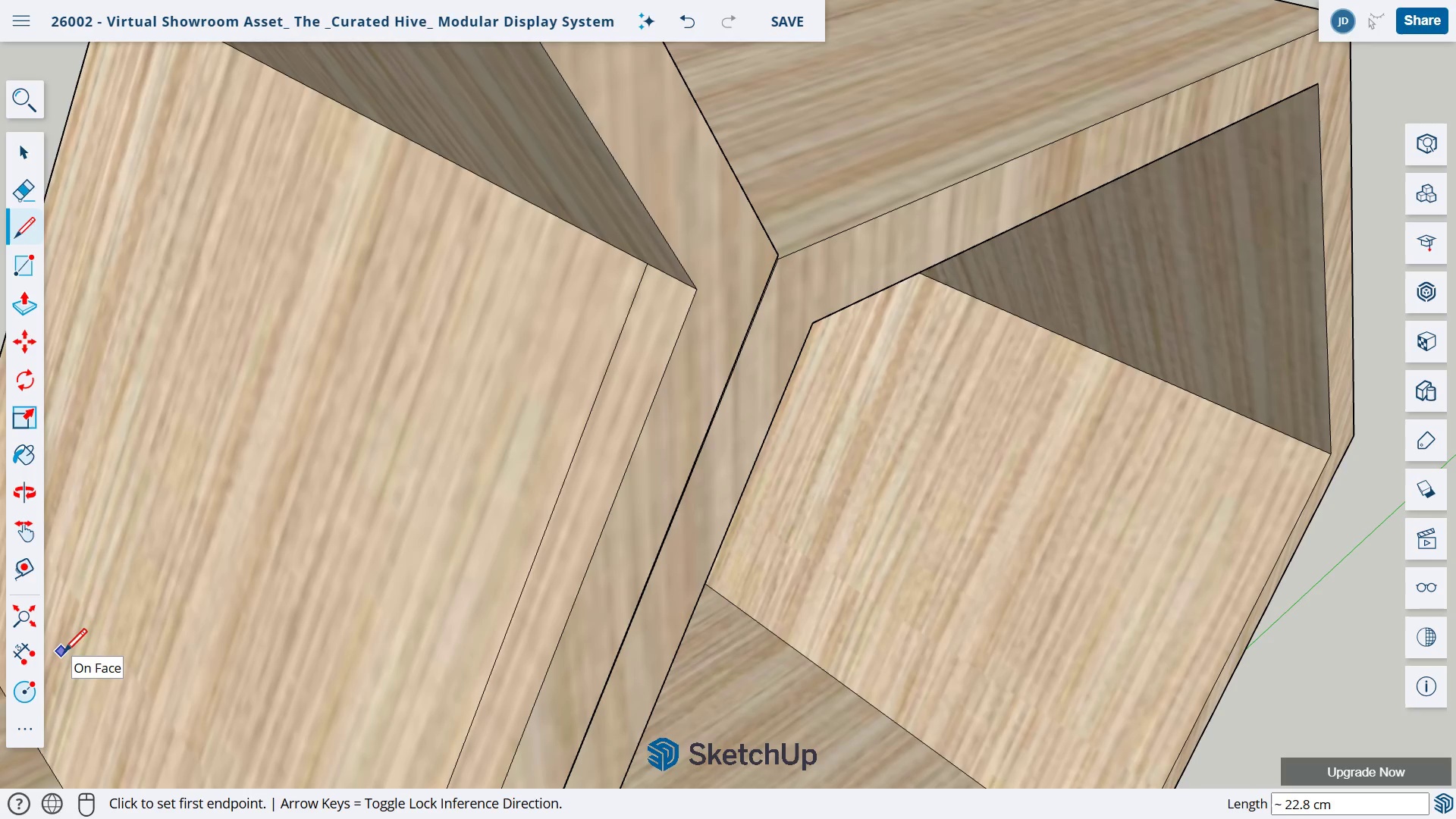 
left_click([20, 643])
 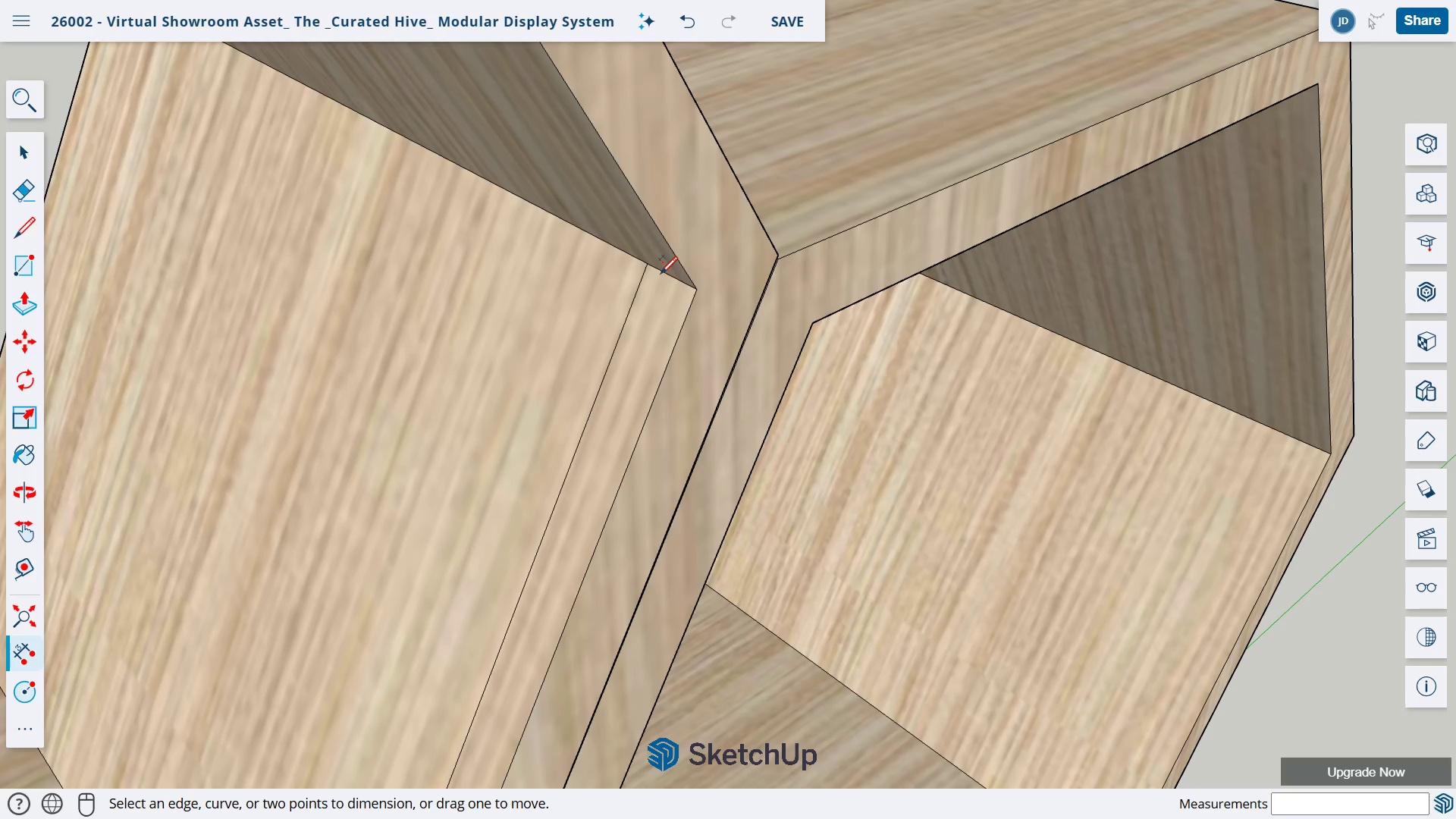 
left_click_drag(start_coordinate=[658, 273], to_coordinate=[627, 285])
 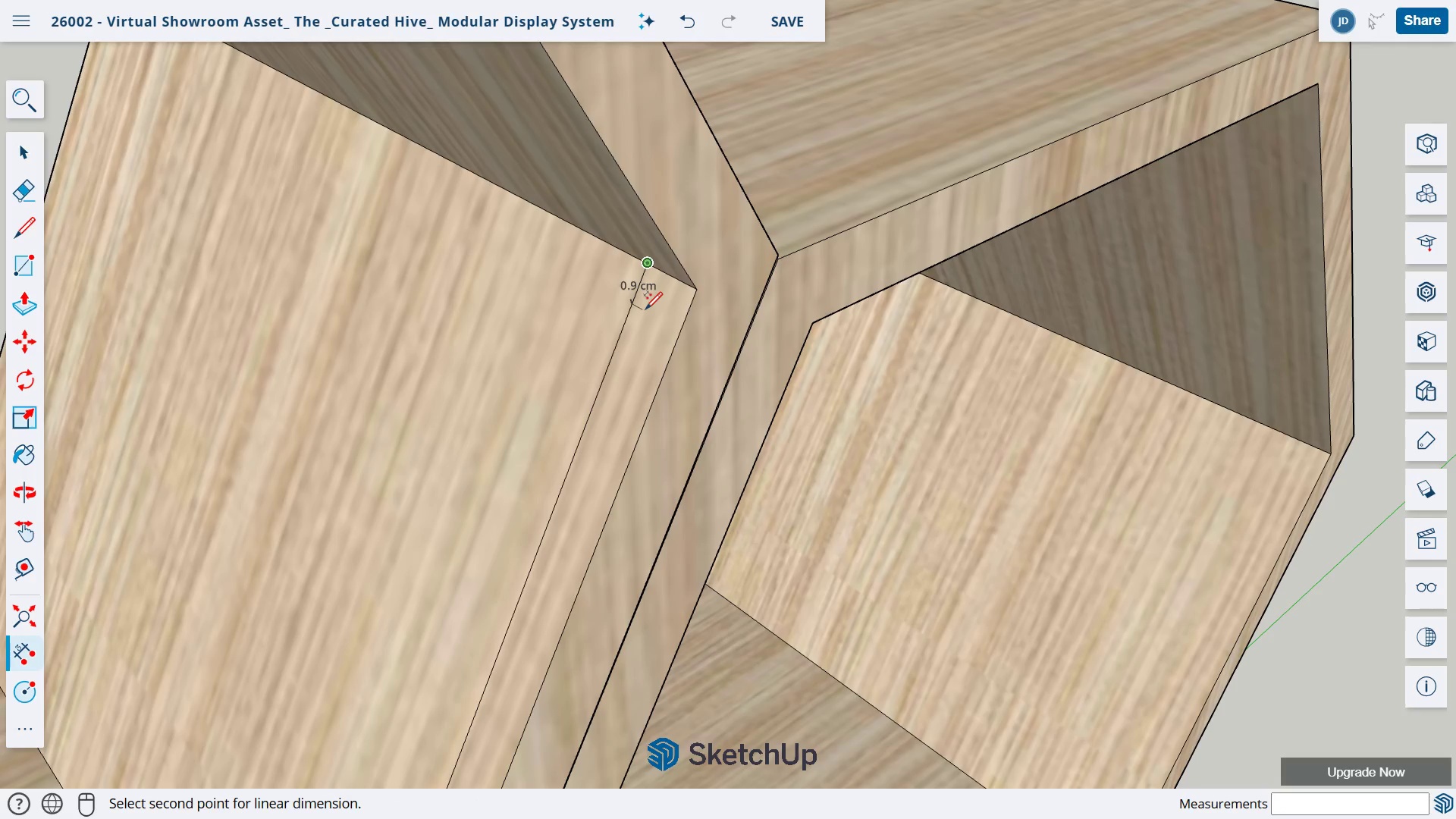 
key(Control+ControlLeft)
 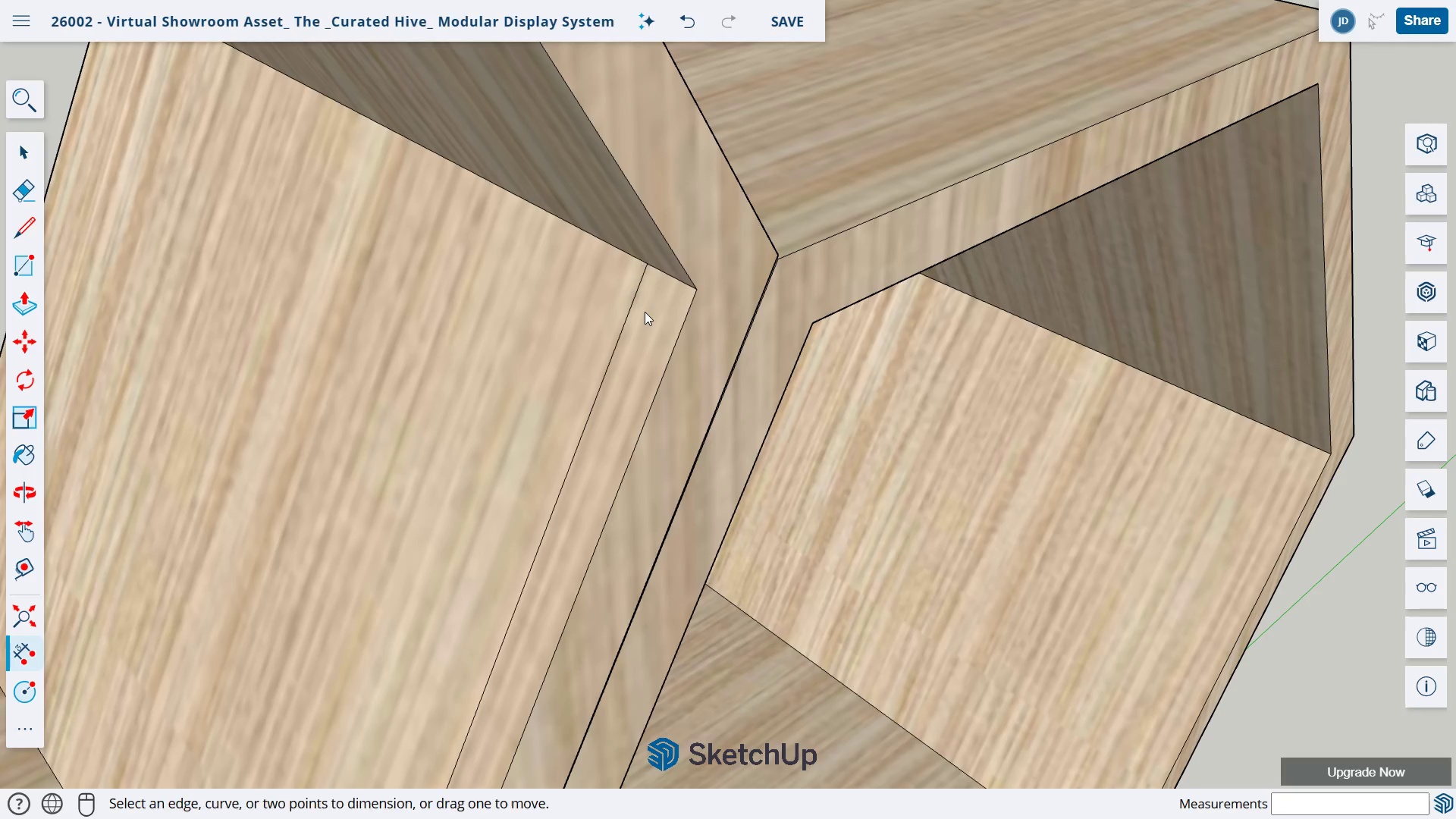 
key(Control+Z)
 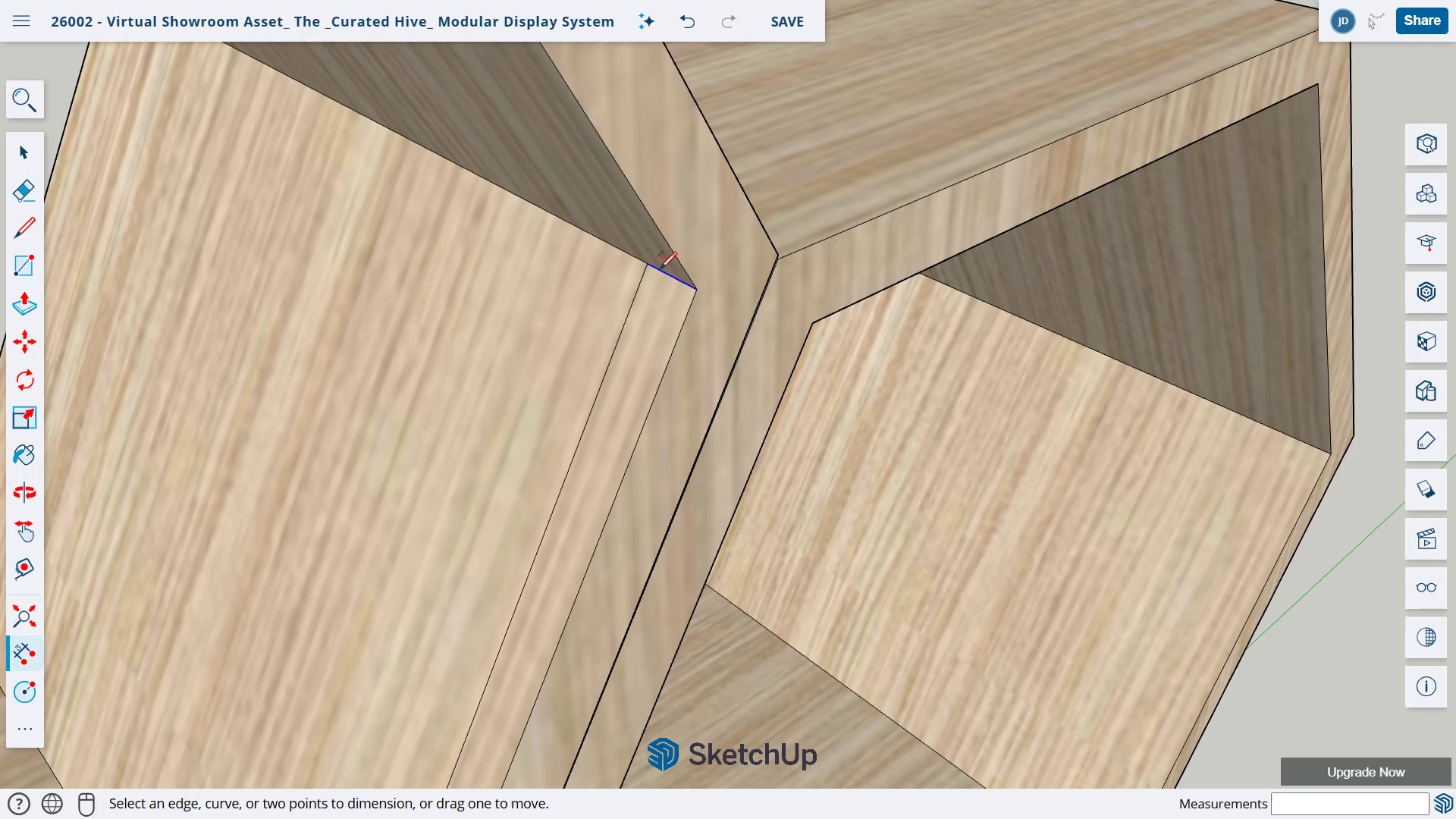 
left_click_drag(start_coordinate=[660, 272], to_coordinate=[577, 297])
 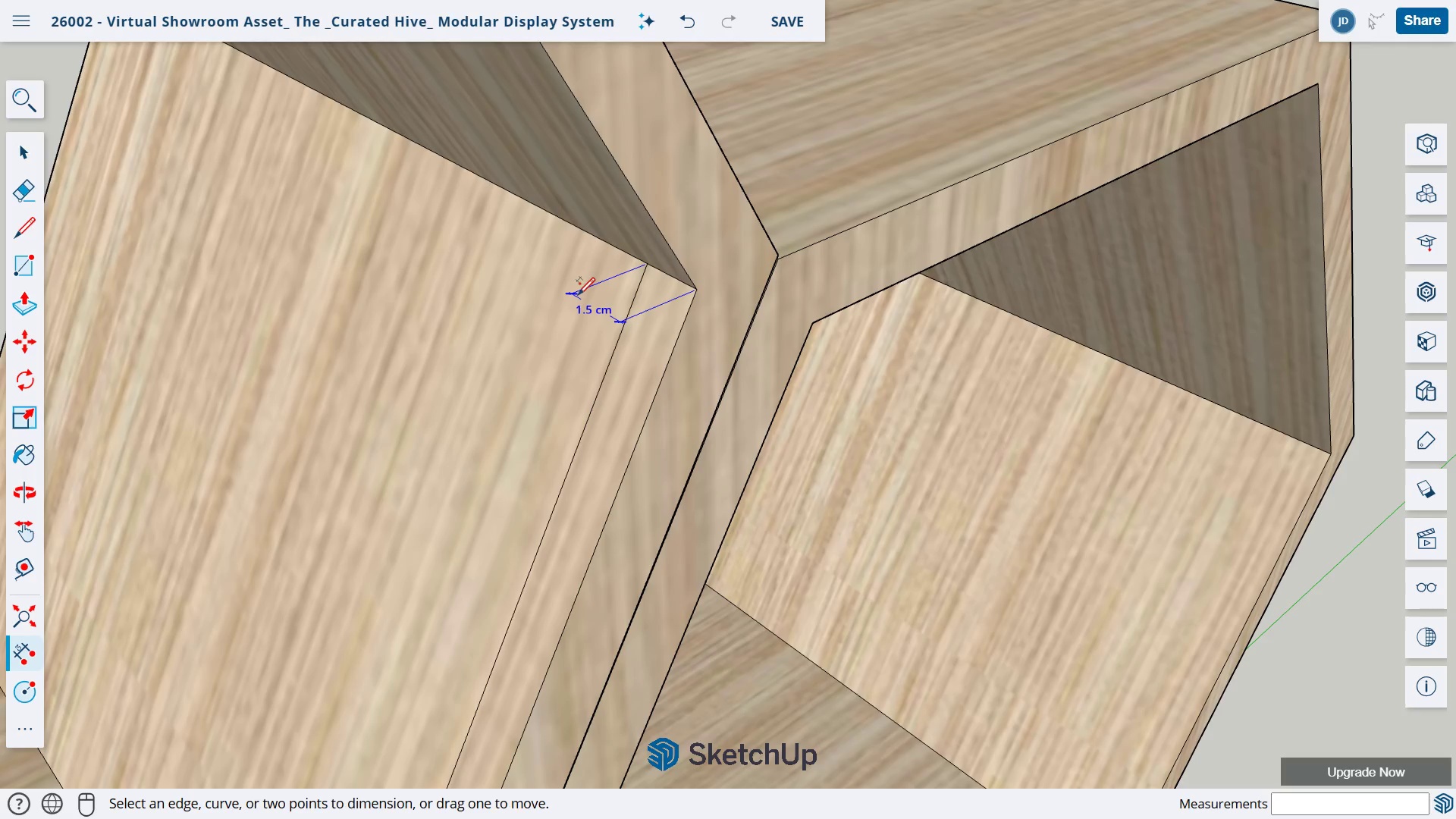 
key(Escape)
 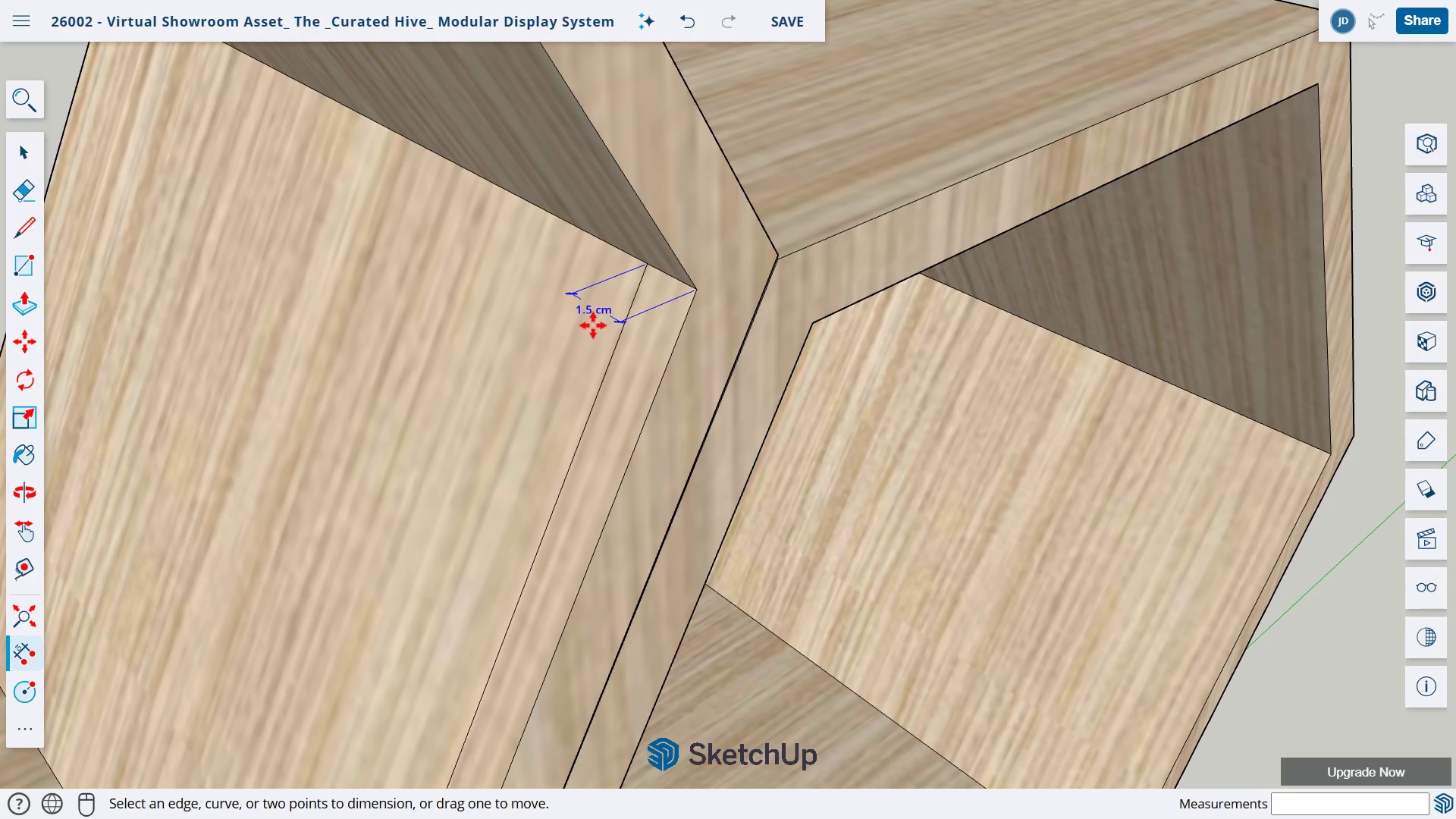 
key(Control+Z)
 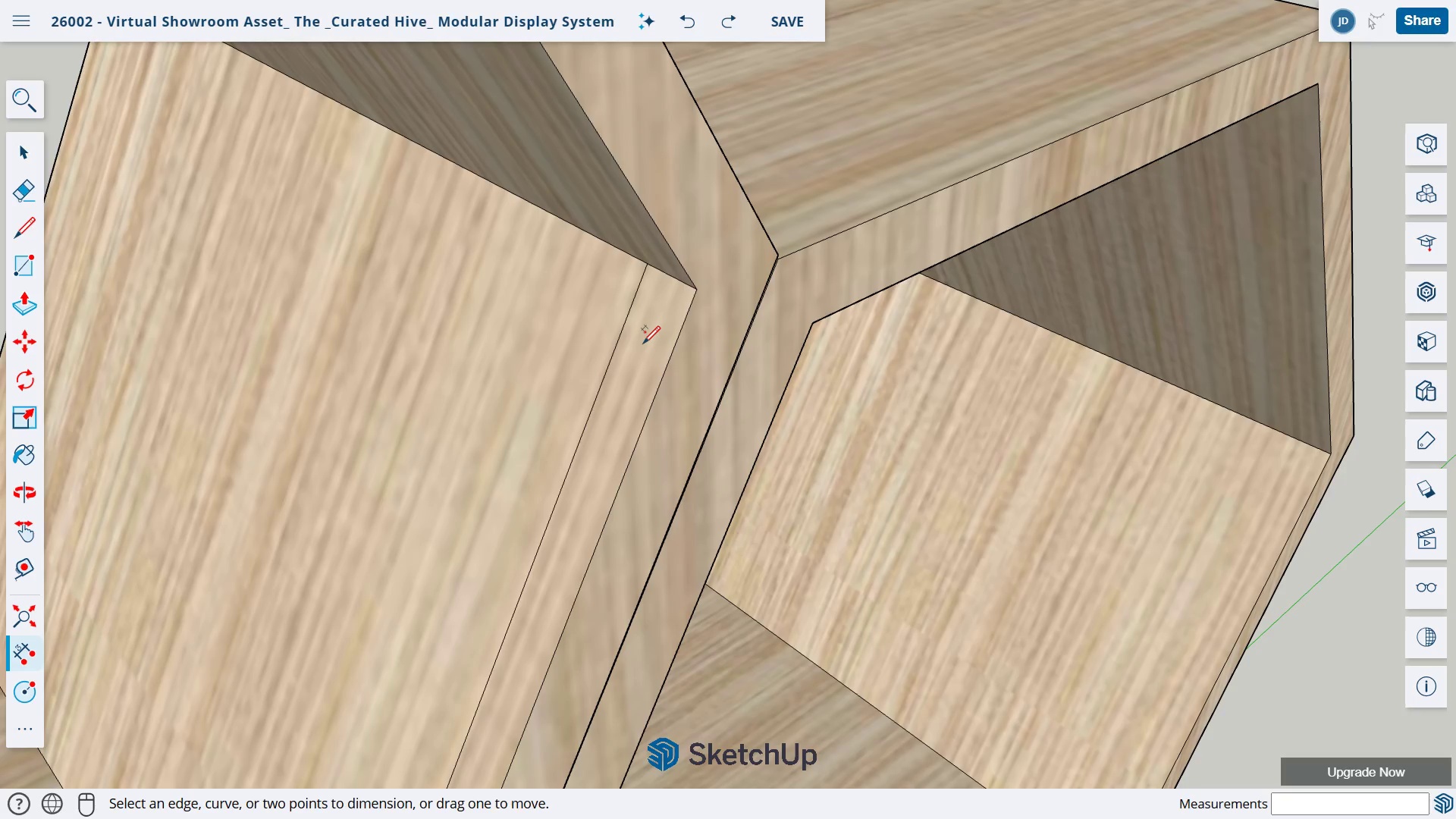 
scroll: coordinate [642, 345], scroll_direction: down, amount: 12.0
 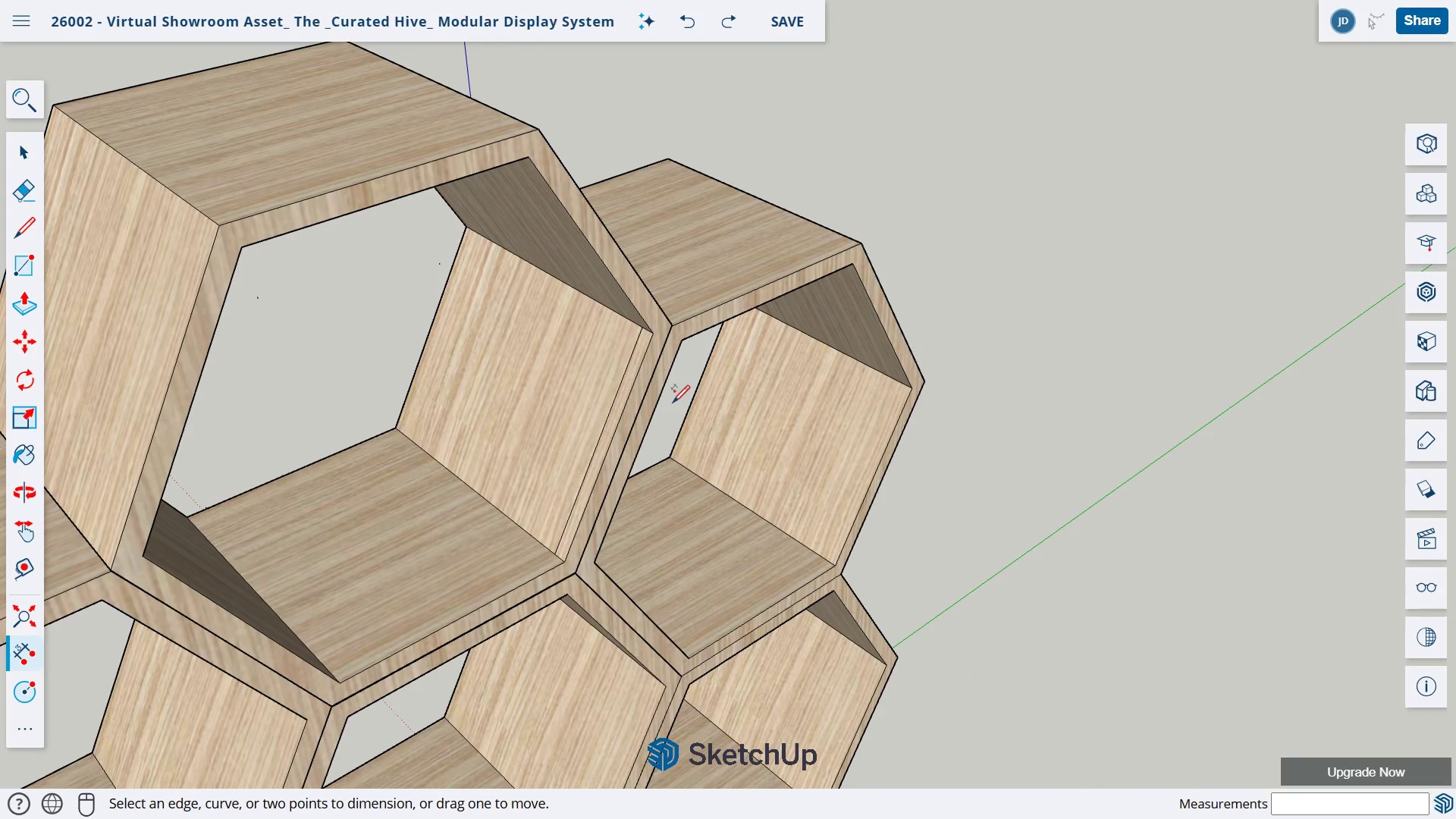 
type(oh)
 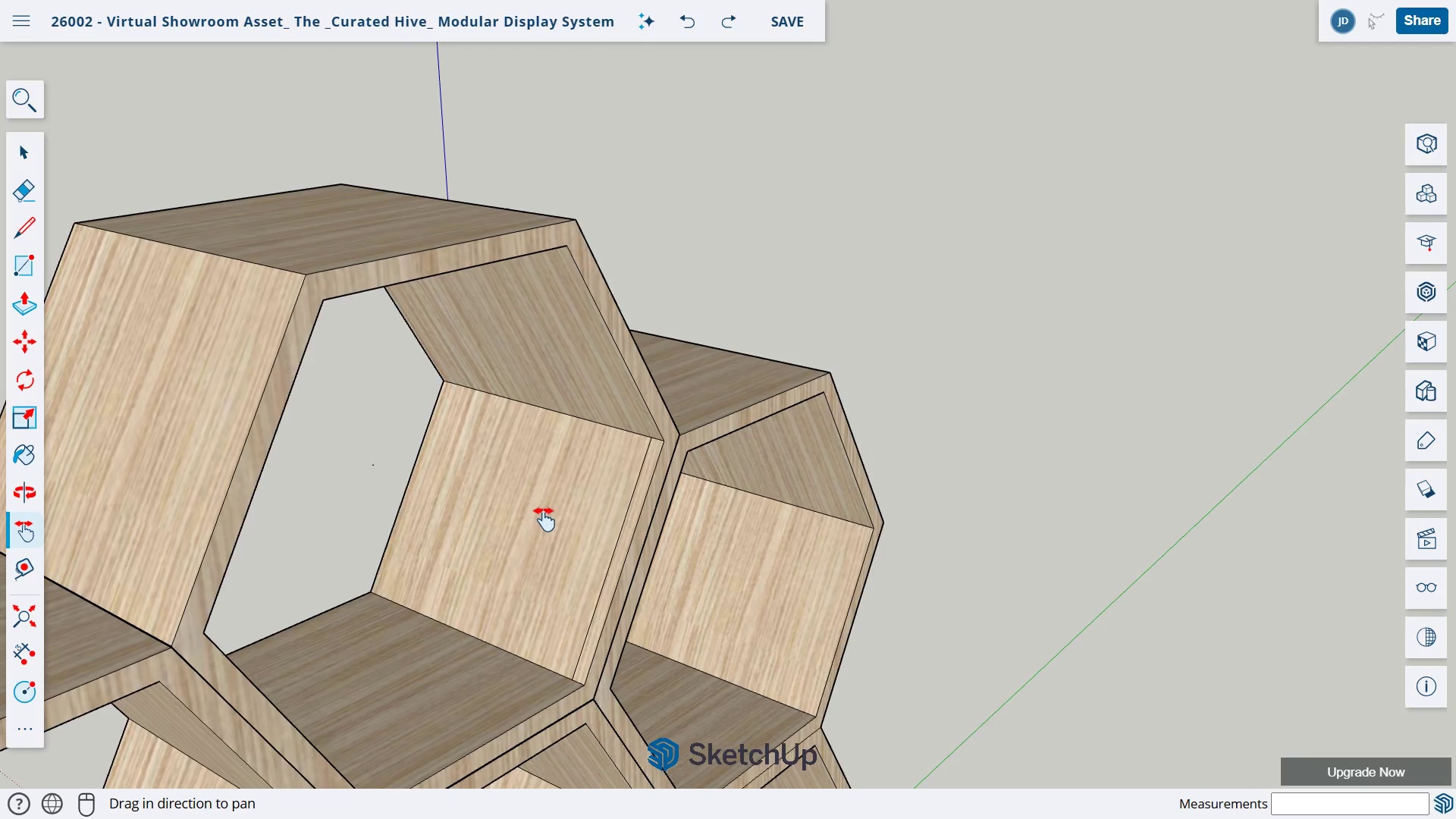 
left_click_drag(start_coordinate=[517, 450], to_coordinate=[607, 318])
 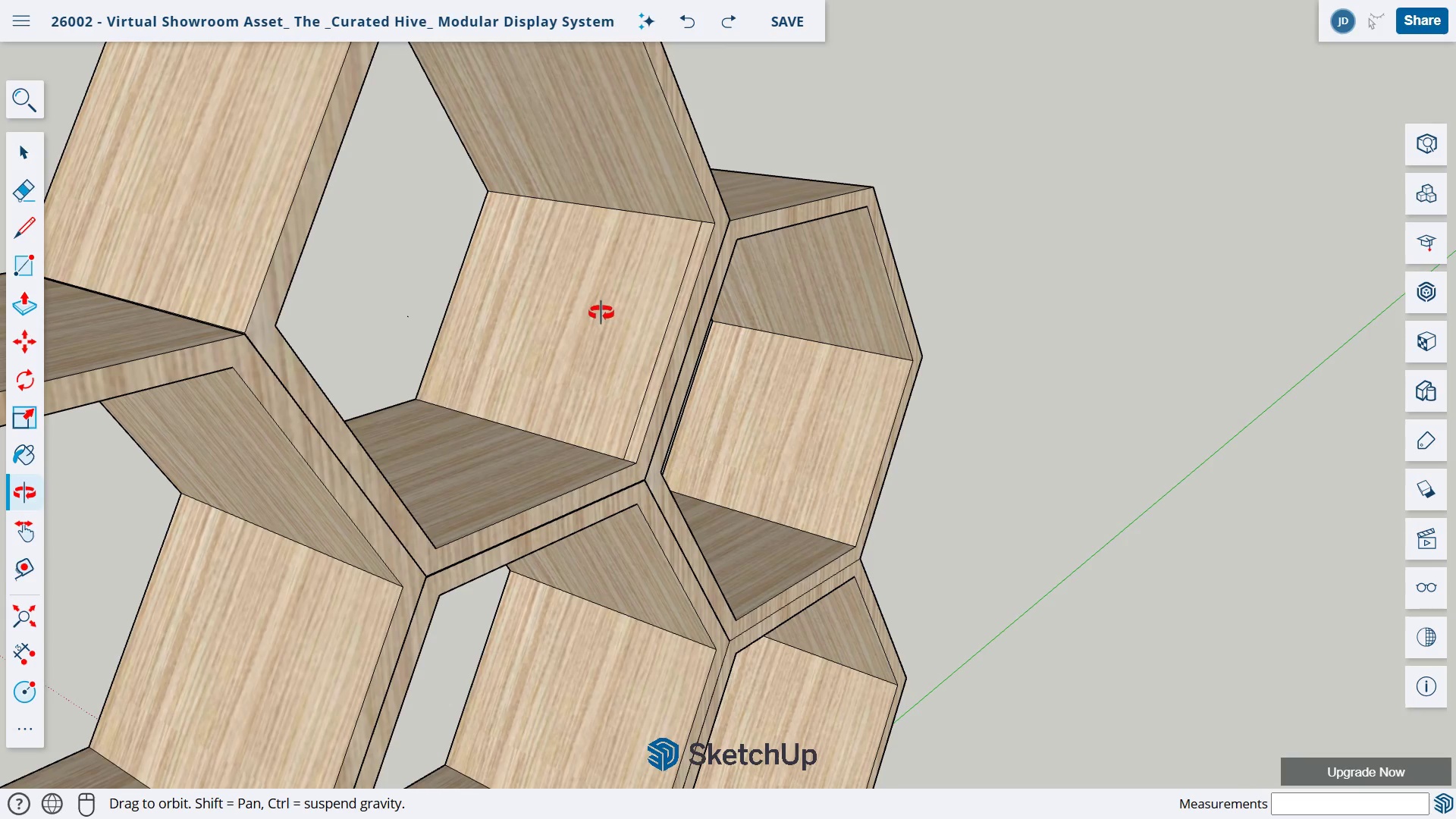 
left_click_drag(start_coordinate=[592, 303], to_coordinate=[543, 511])
 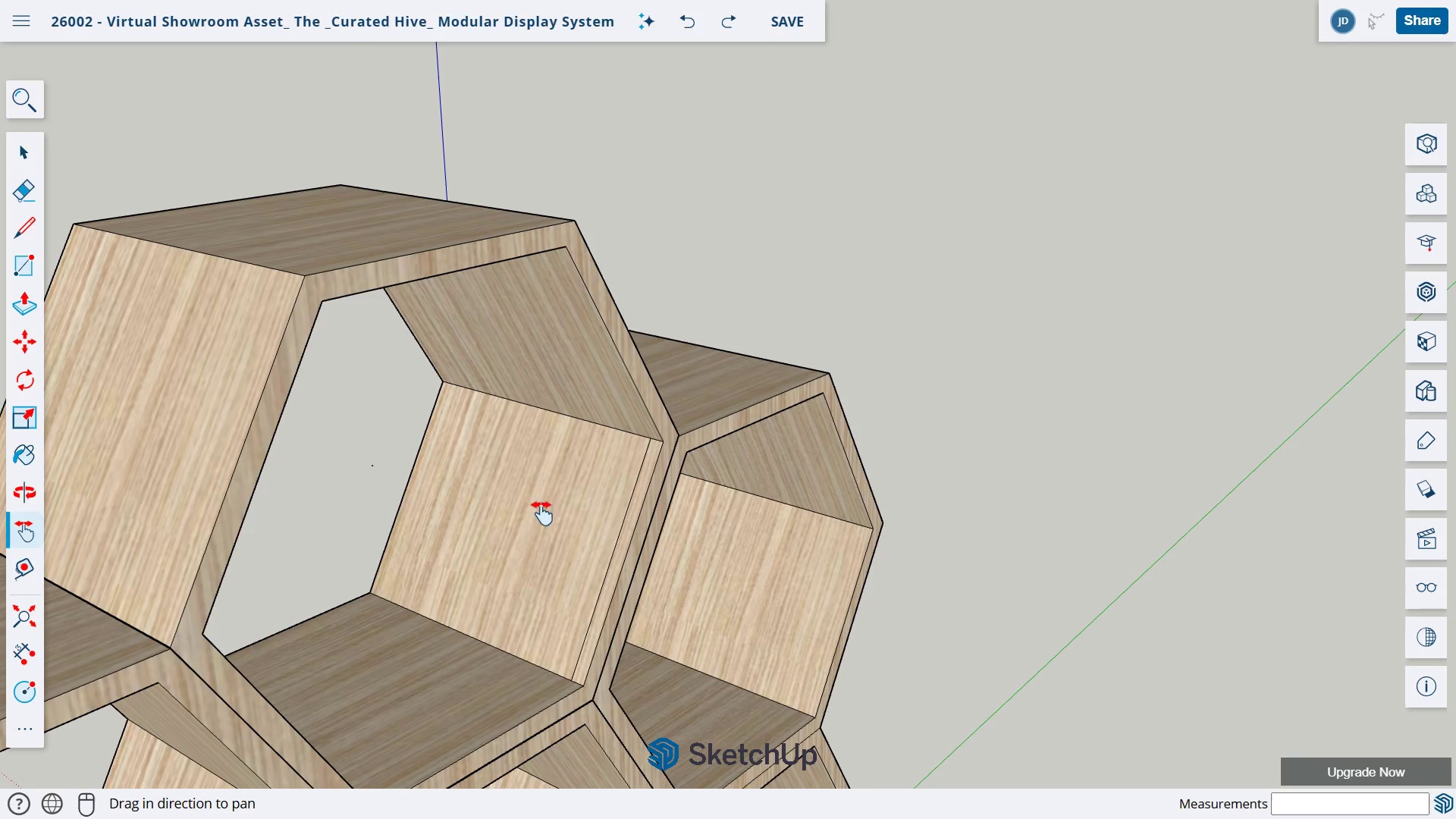 
key(O)
 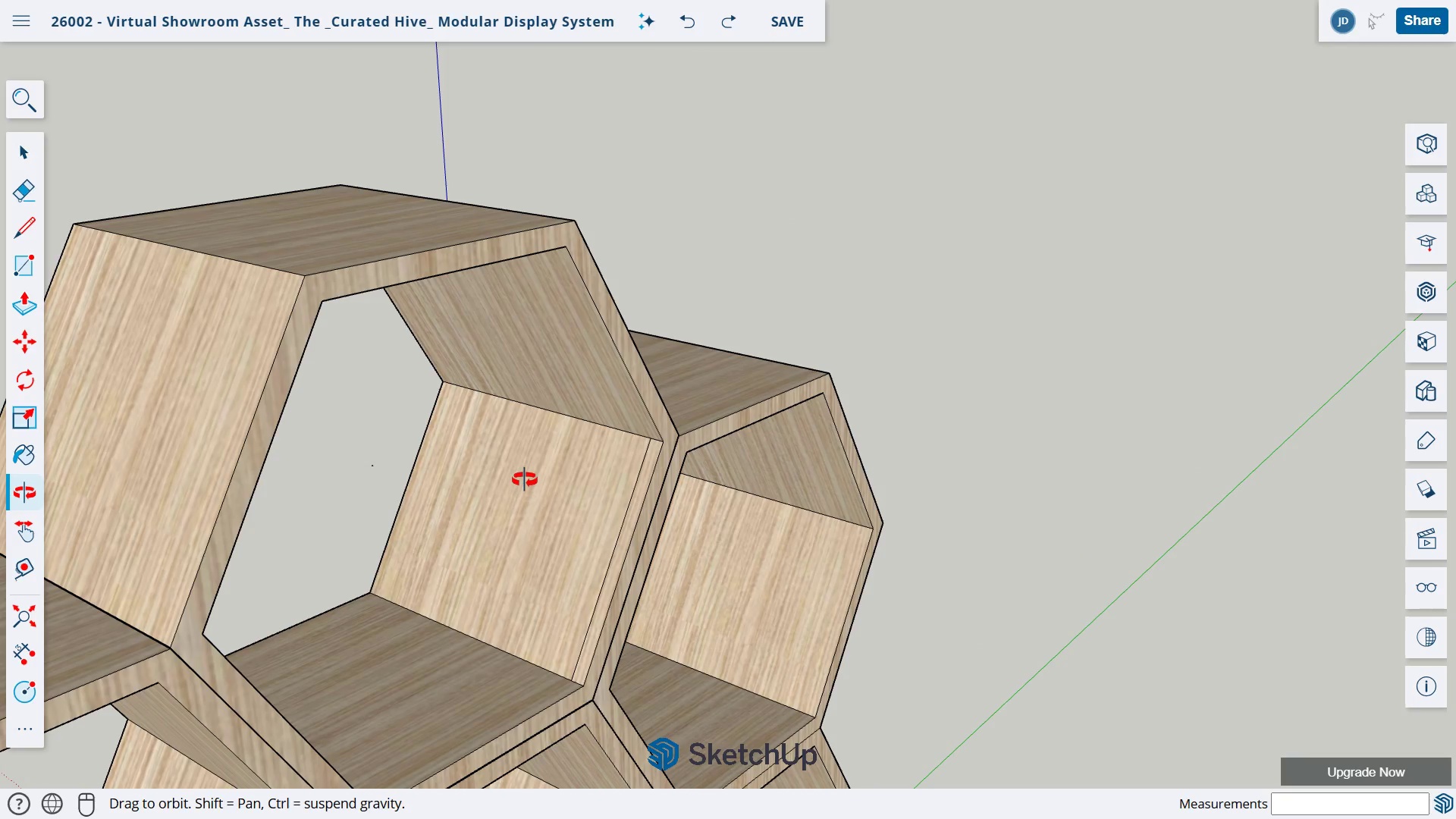 
left_click_drag(start_coordinate=[519, 494], to_coordinate=[588, 319])
 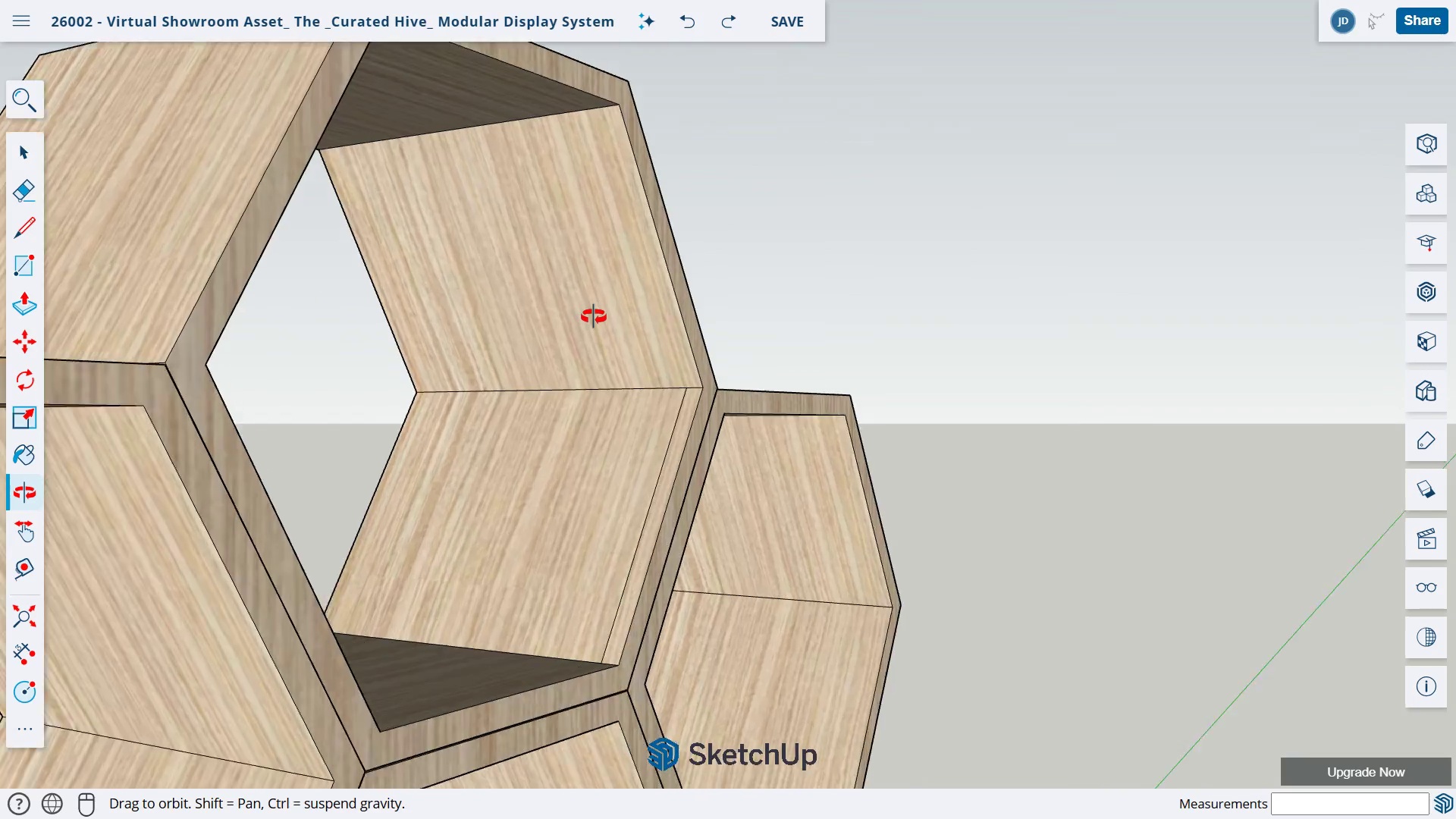 
scroll: coordinate [593, 316], scroll_direction: up, amount: 3.0
 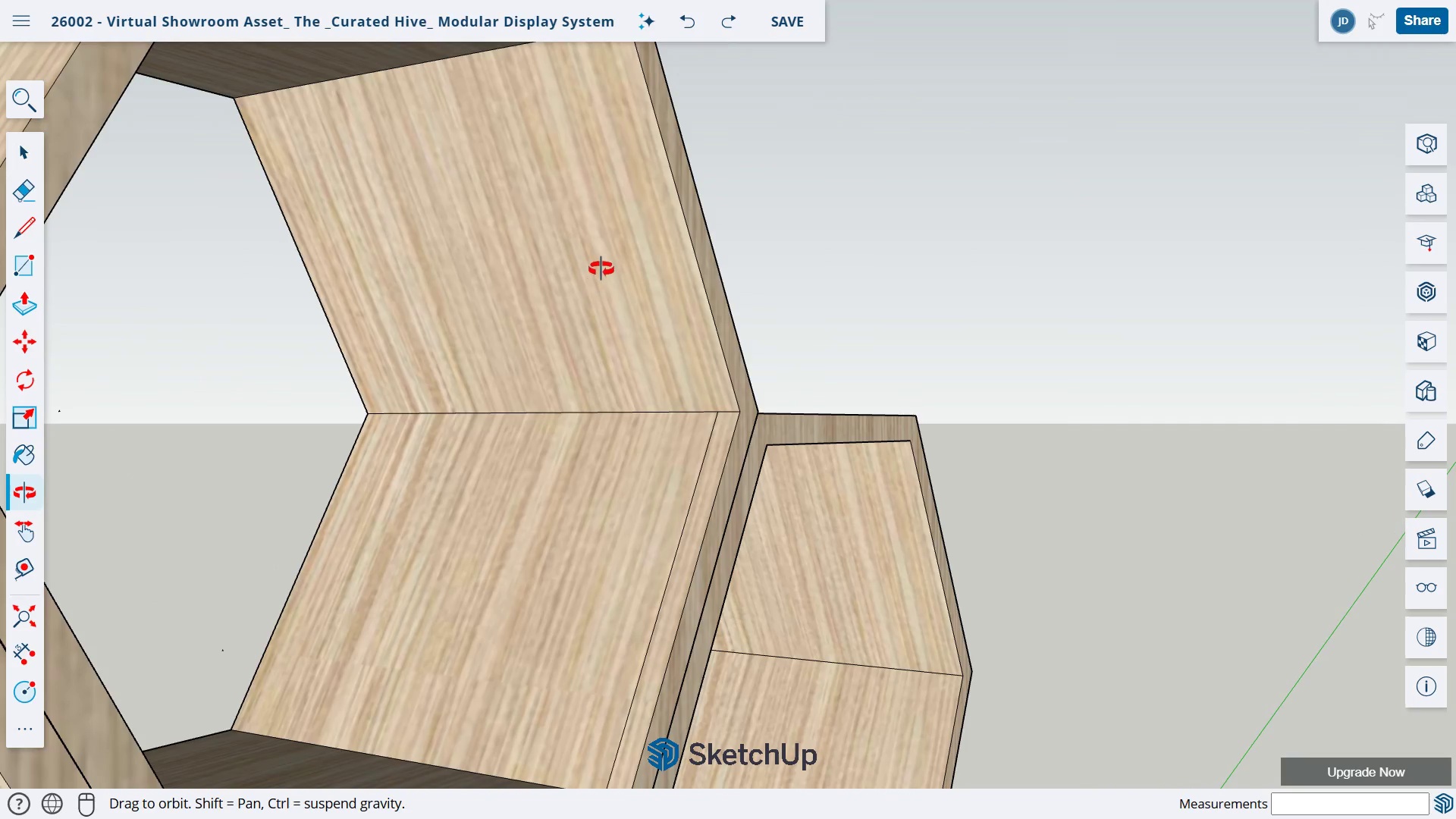 
type(hl)
 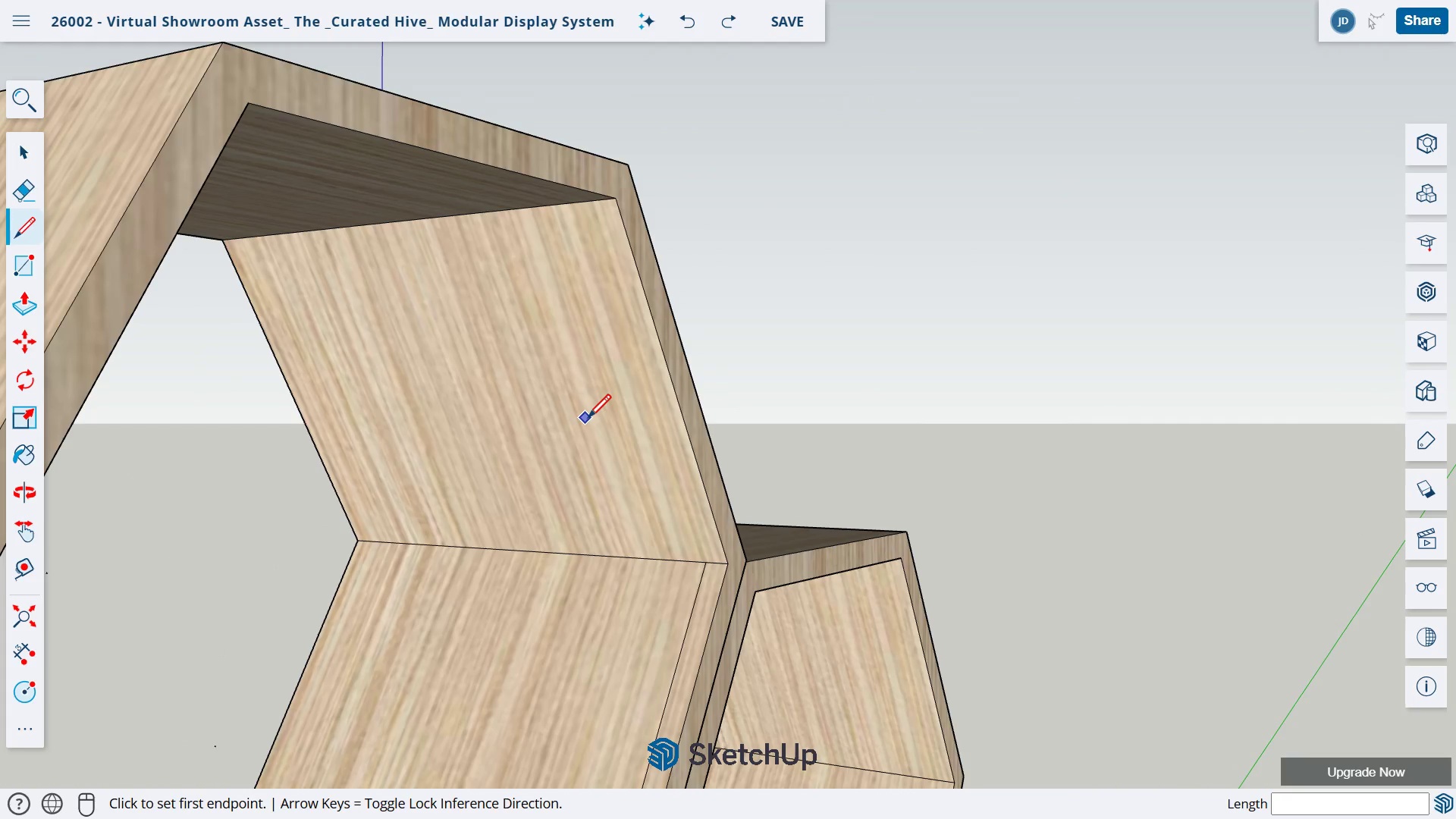 
left_click_drag(start_coordinate=[598, 264], to_coordinate=[586, 418])
 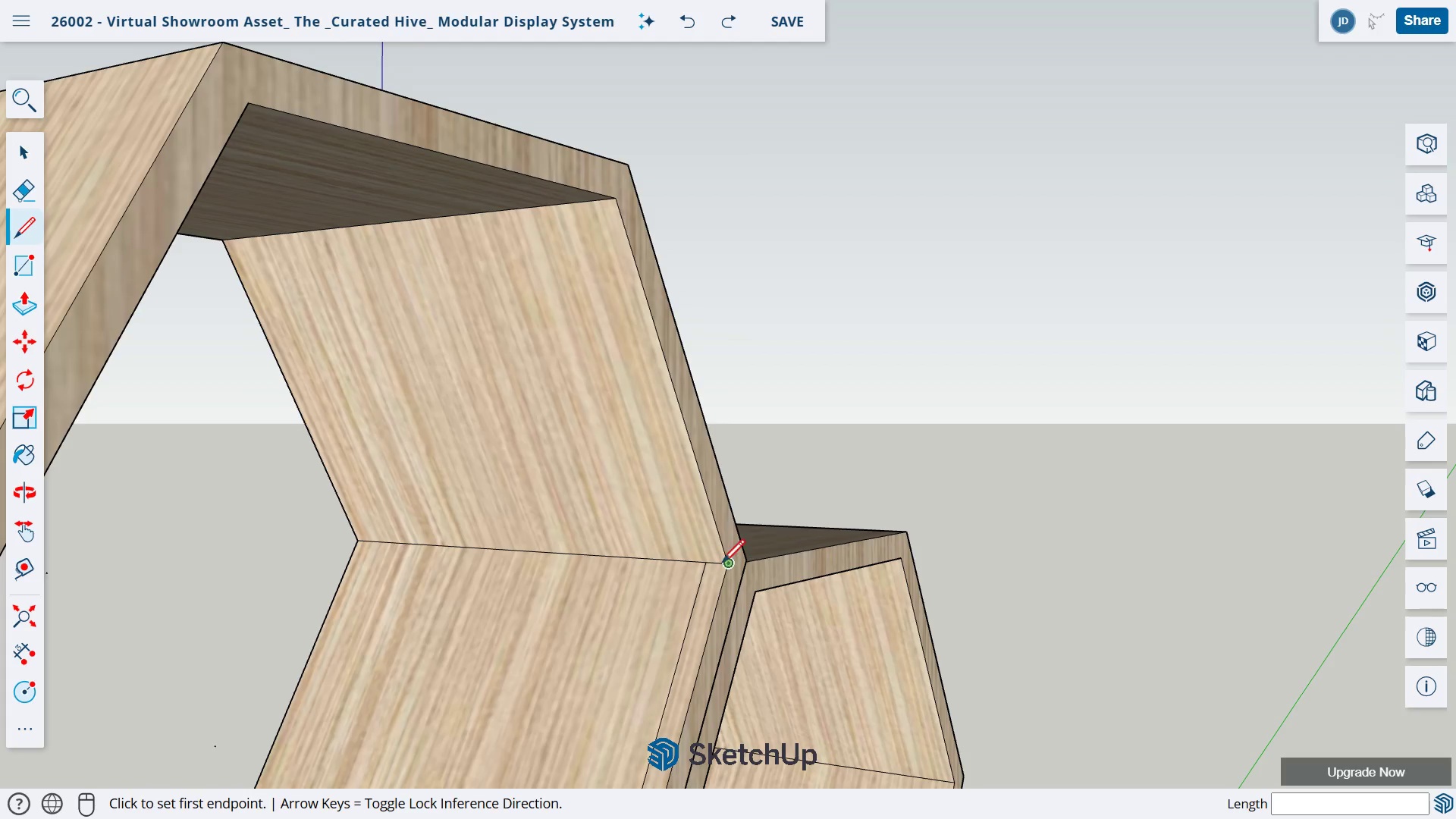 
key(Alt+Tab)